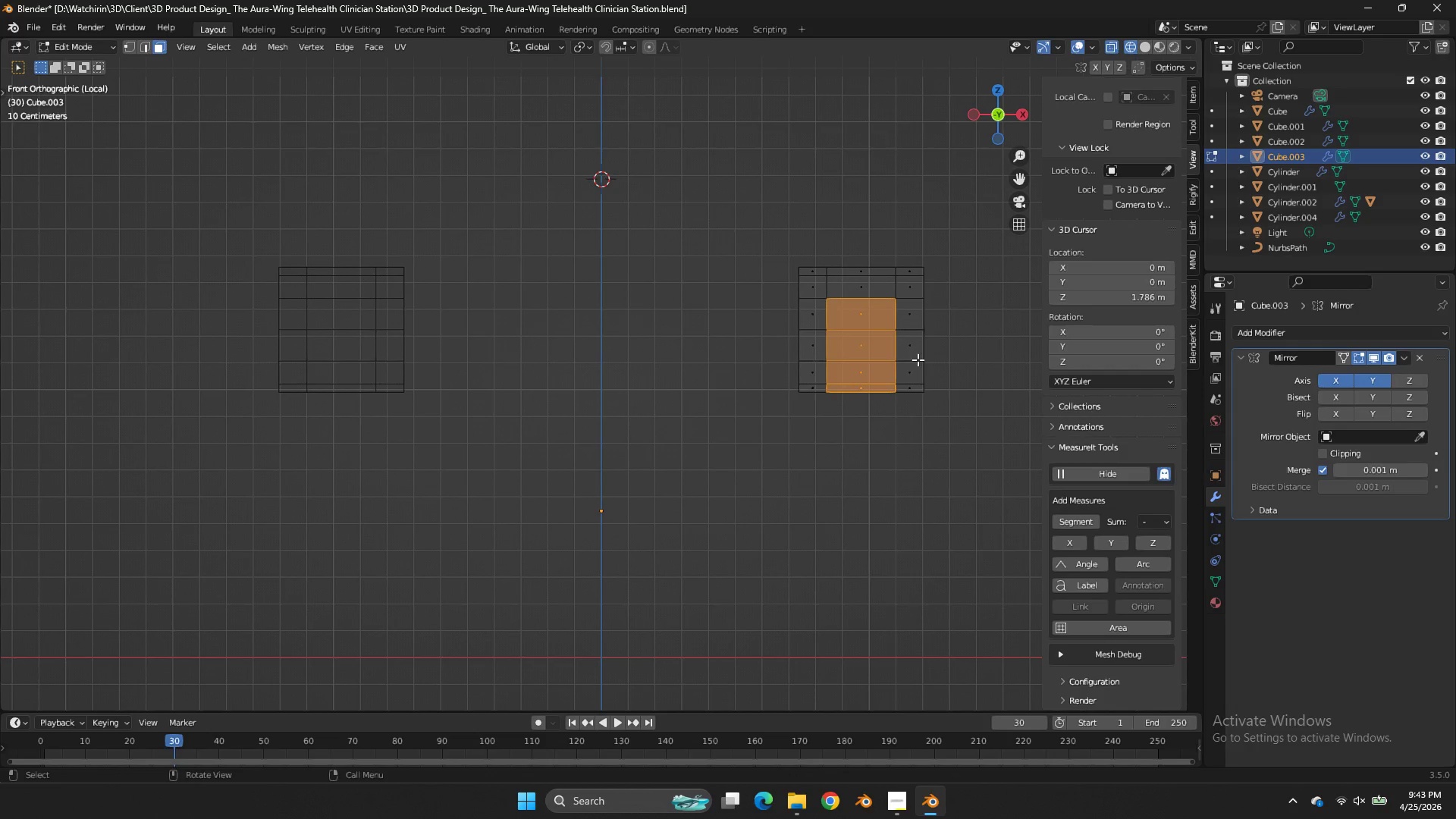 
key(Alt+AltLeft)
 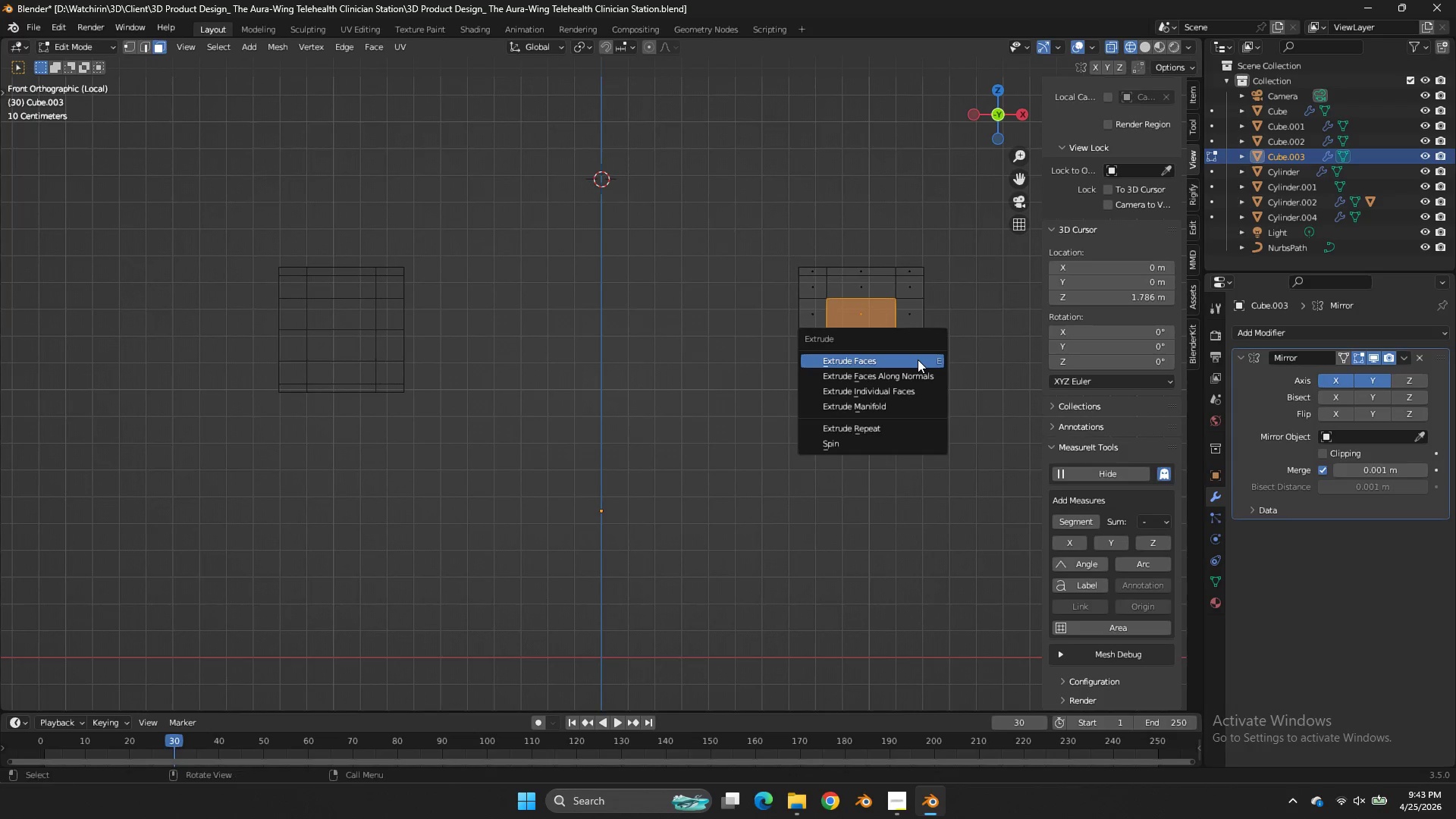 
key(Alt+E)
 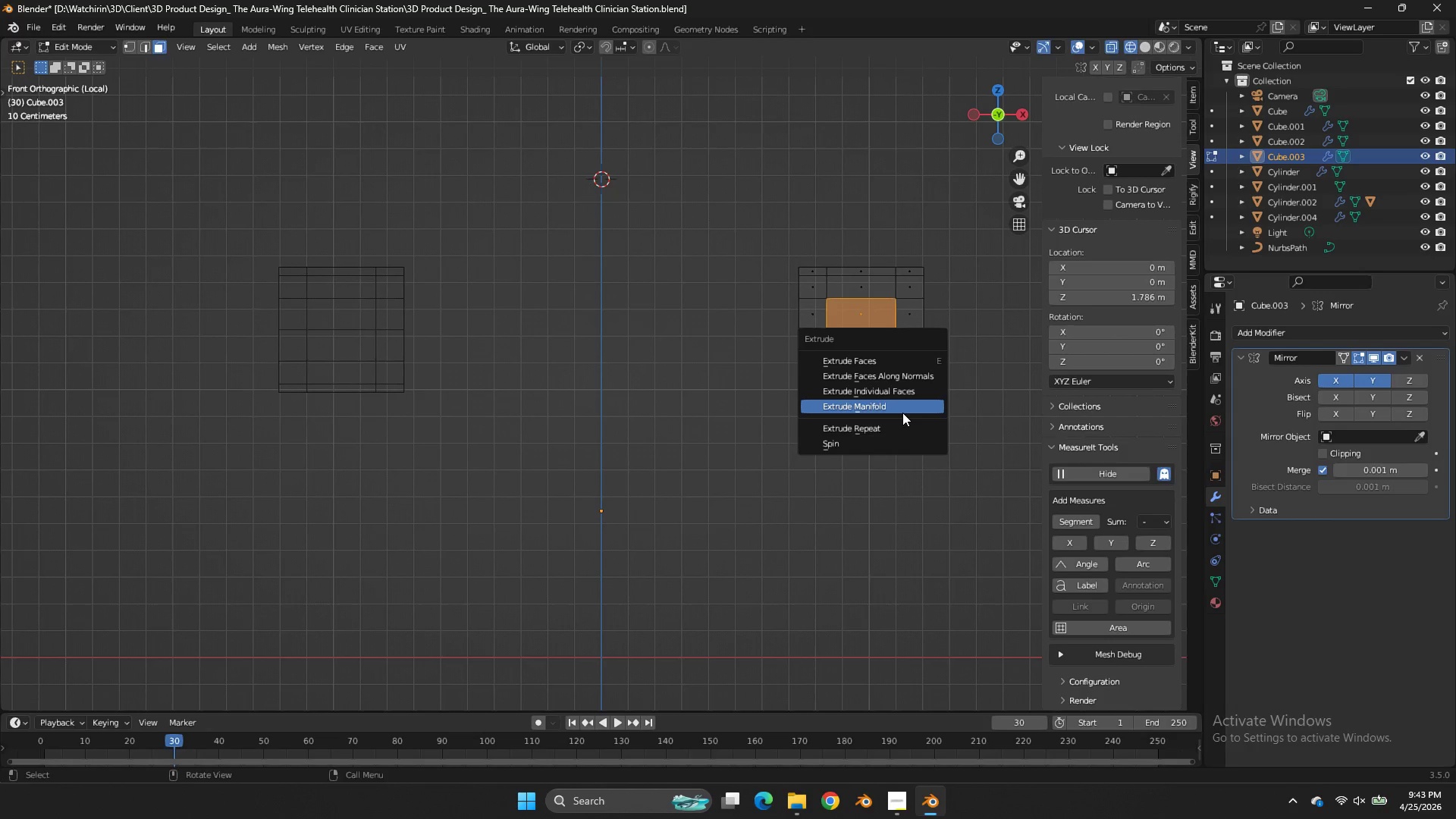 
left_click([902, 413])
 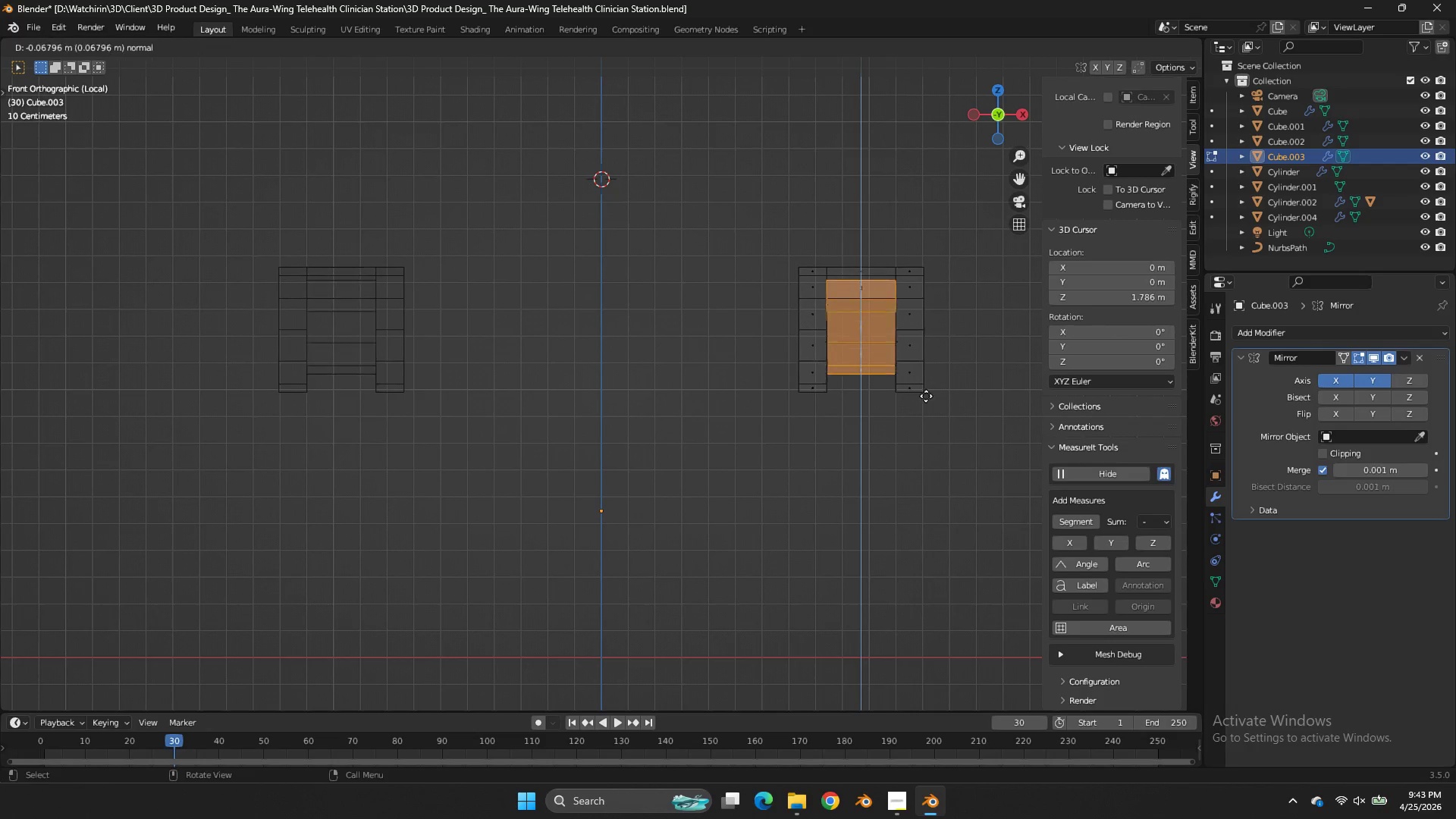 
left_click([922, 554])
 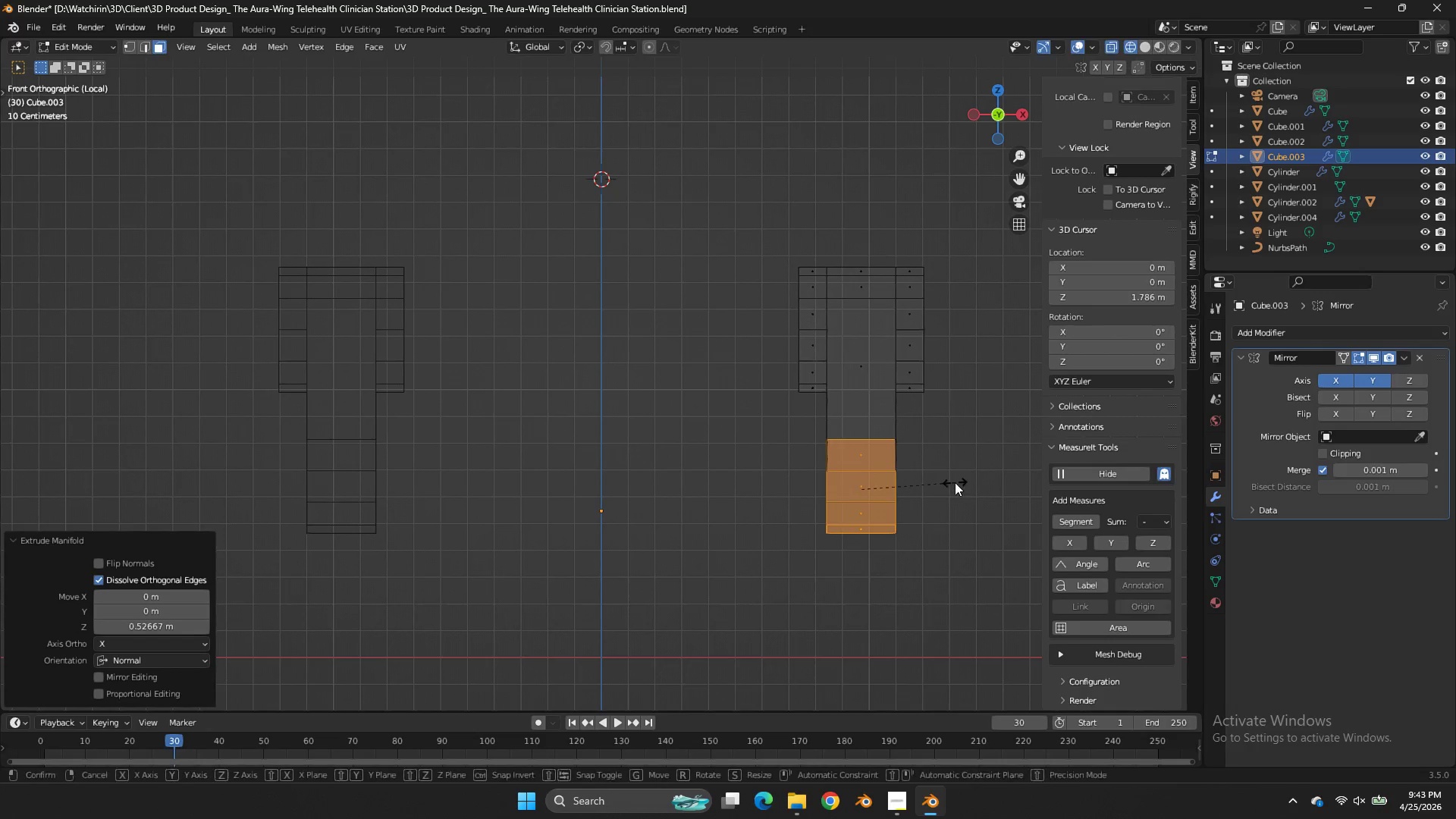 
type(sz0)
 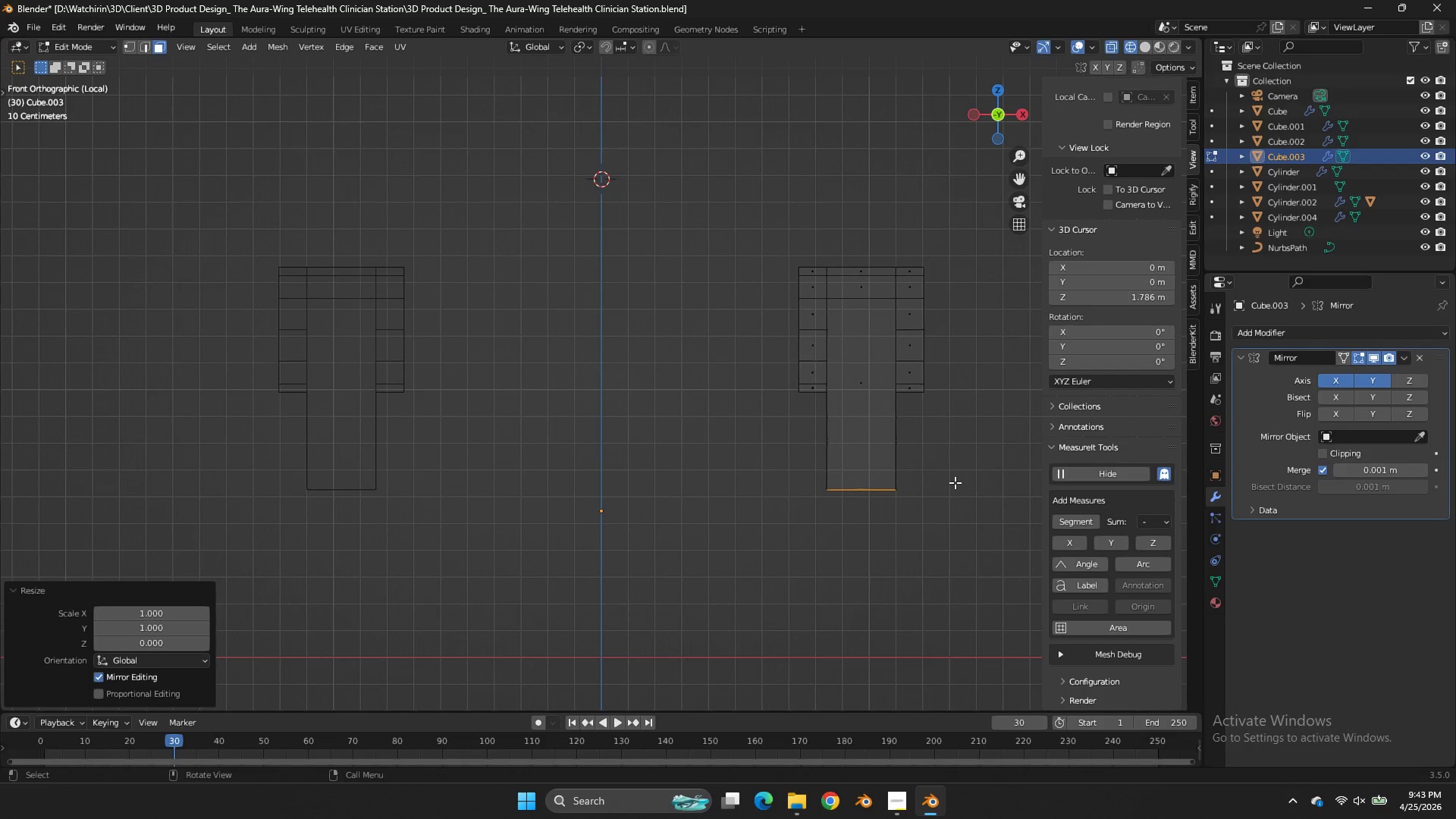 
key(Enter)
 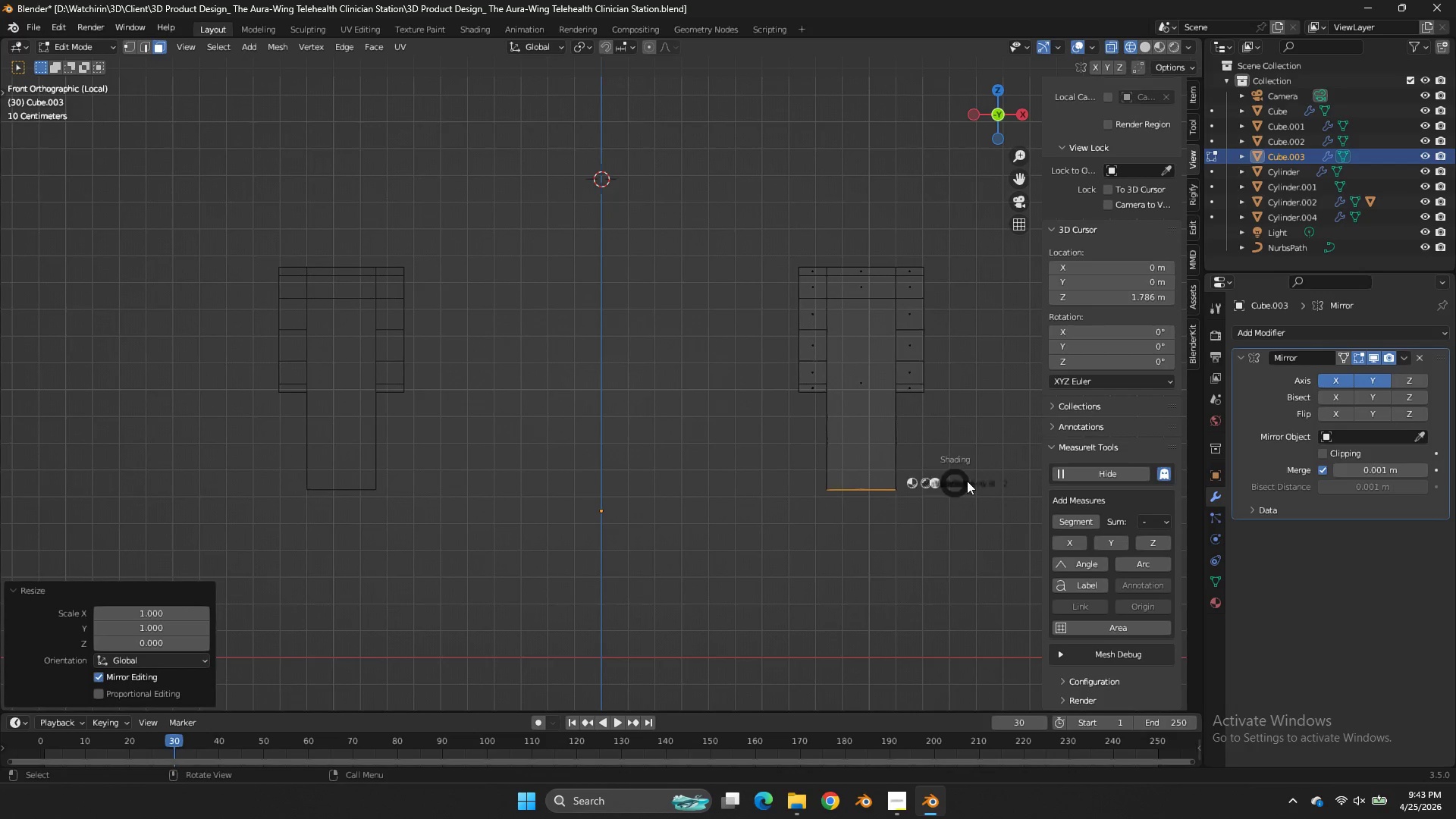 
key(Z)
 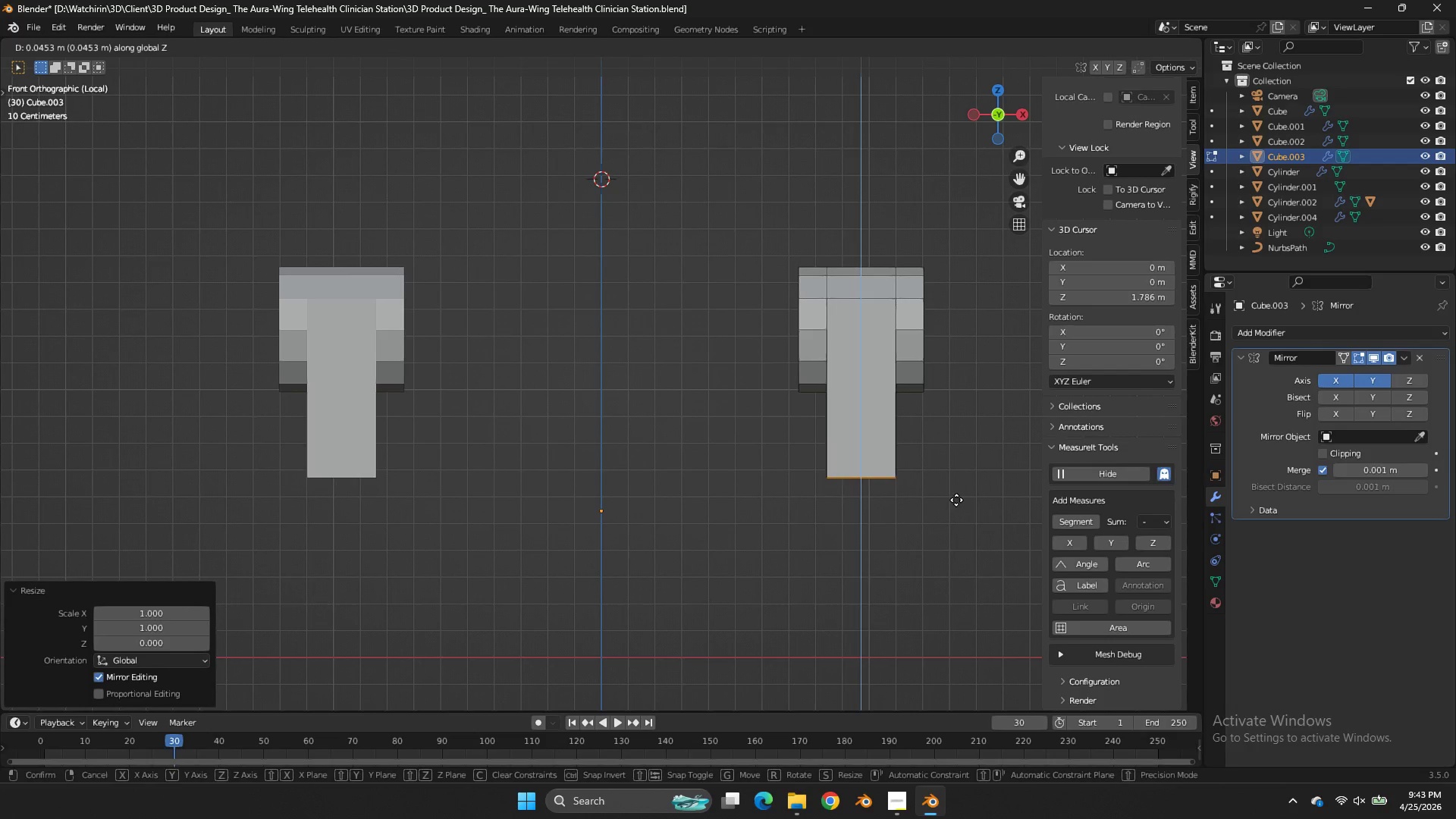 
type(gz)
 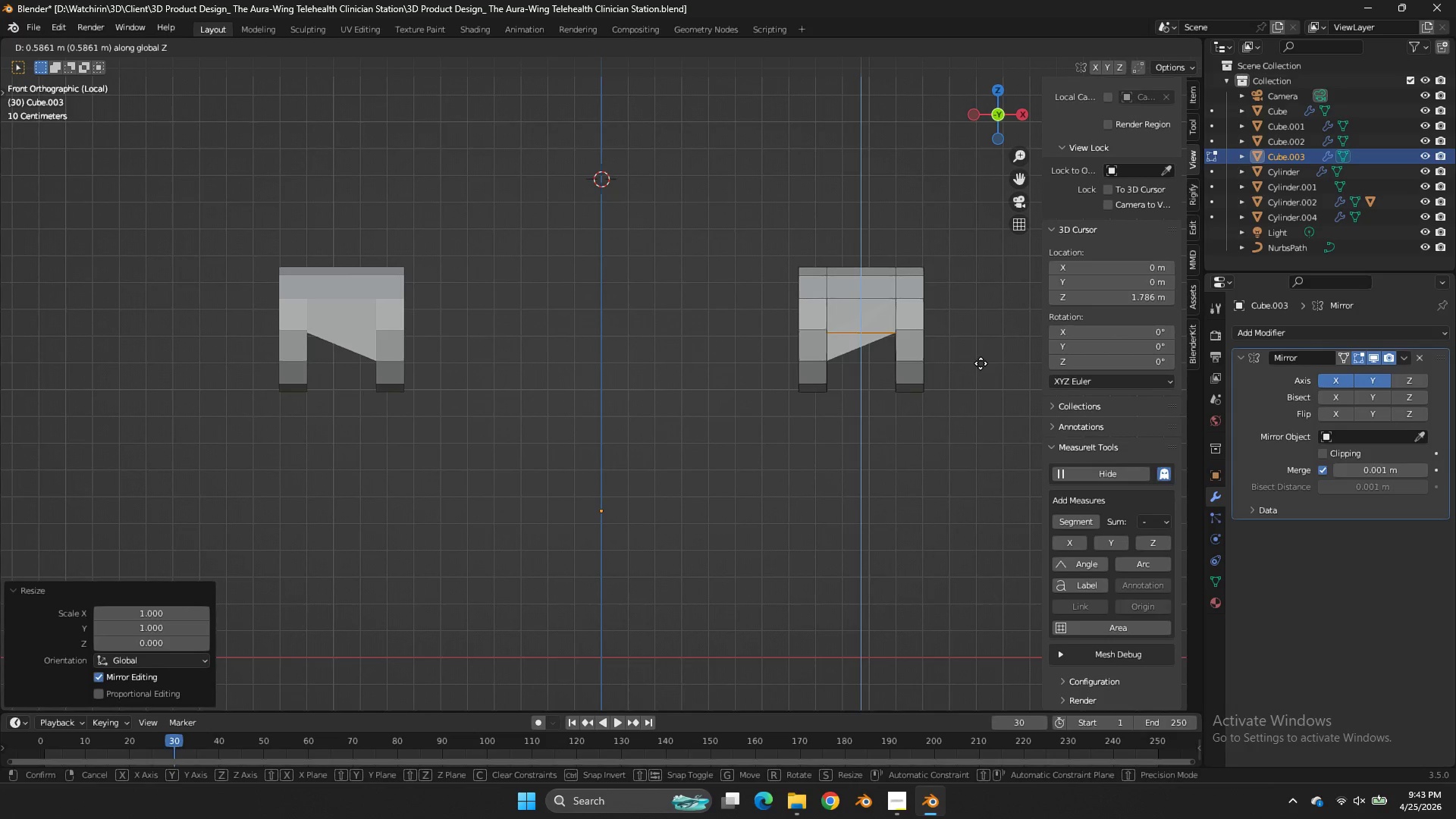 
left_click([981, 362])
 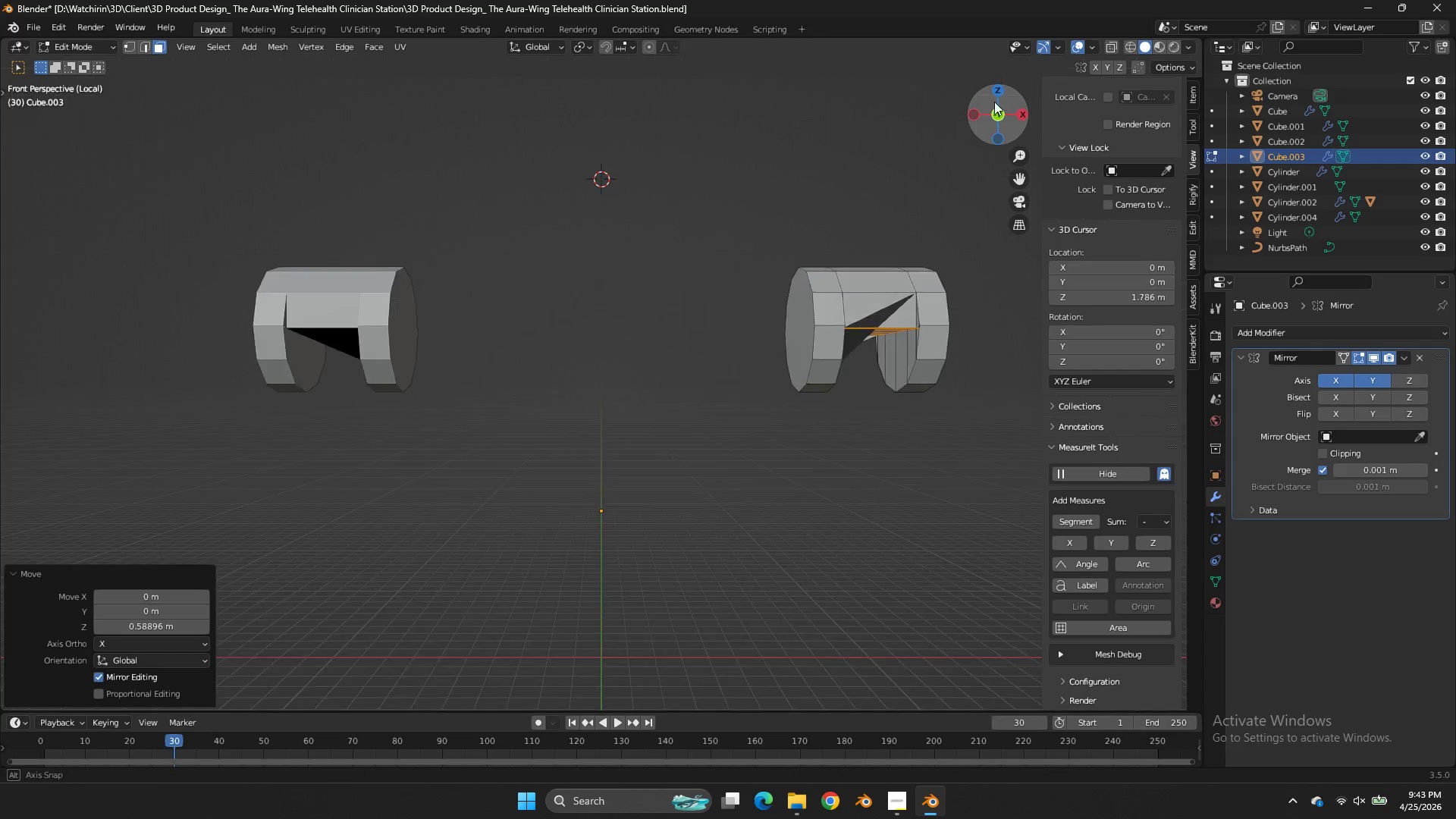 
left_click_drag(start_coordinate=[1002, 98], to_coordinate=[905, 110])
 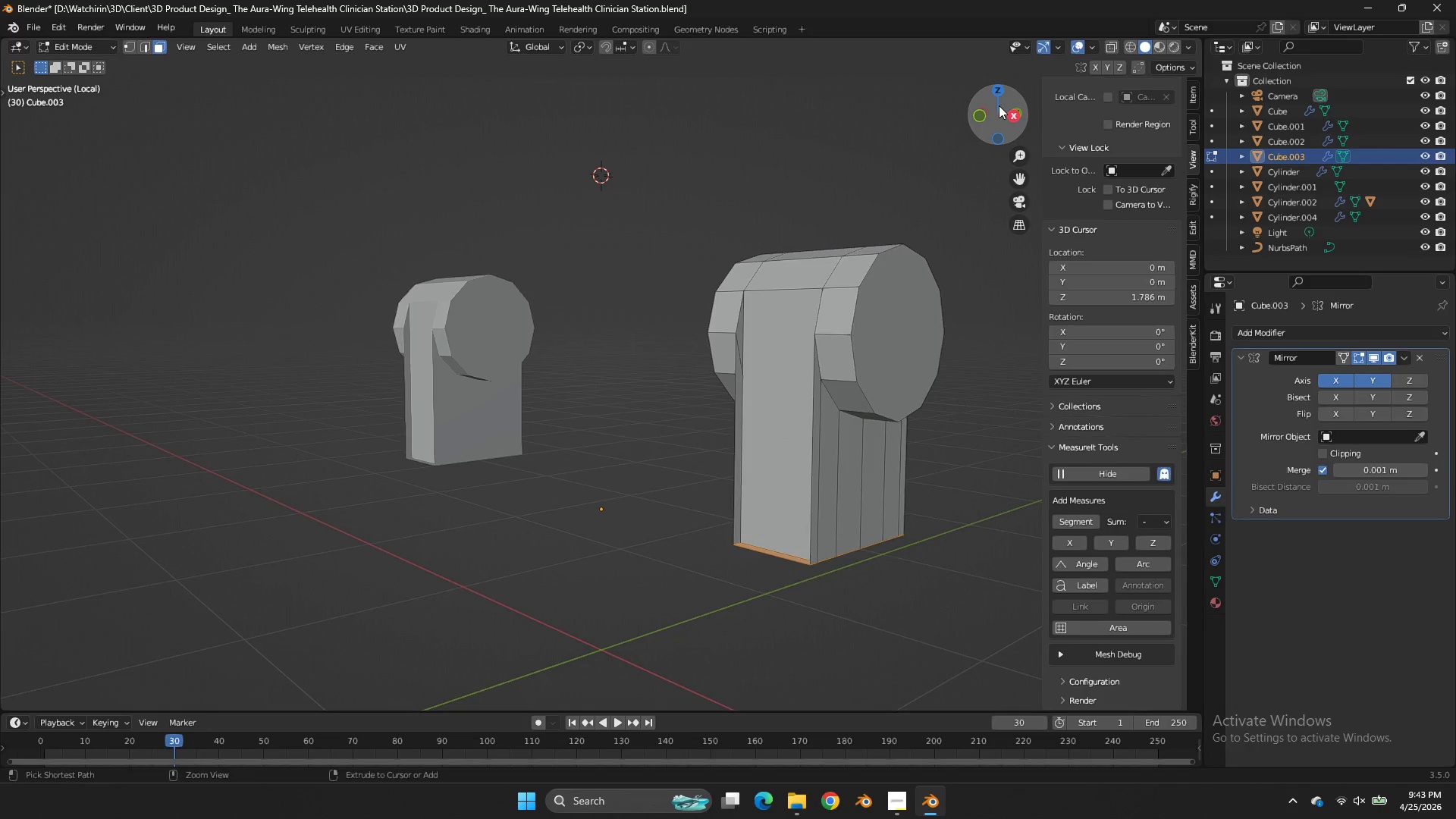 
key(Control+Z)
 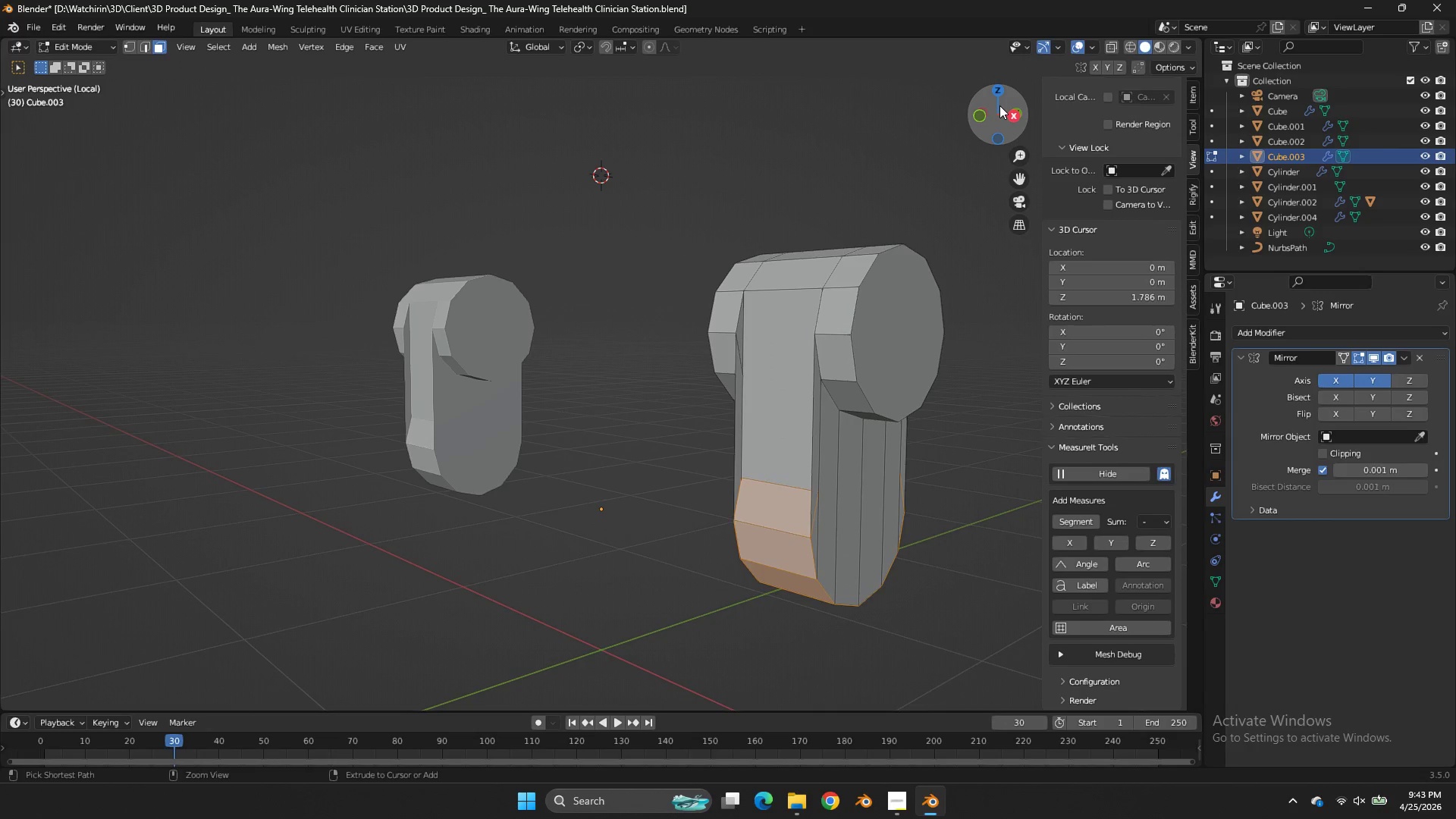 
key(Control+Z)
 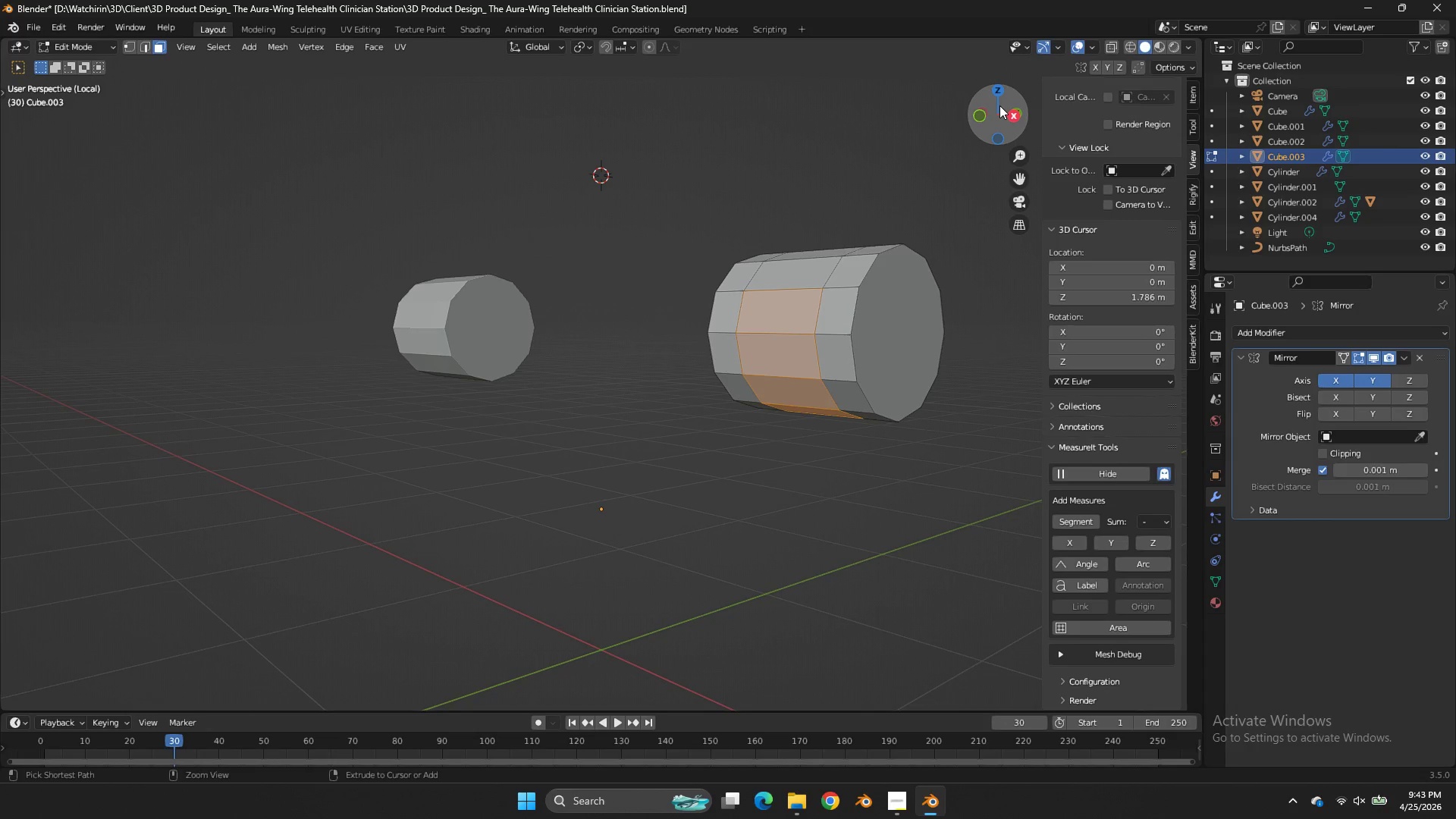 
key(Control+Z)
 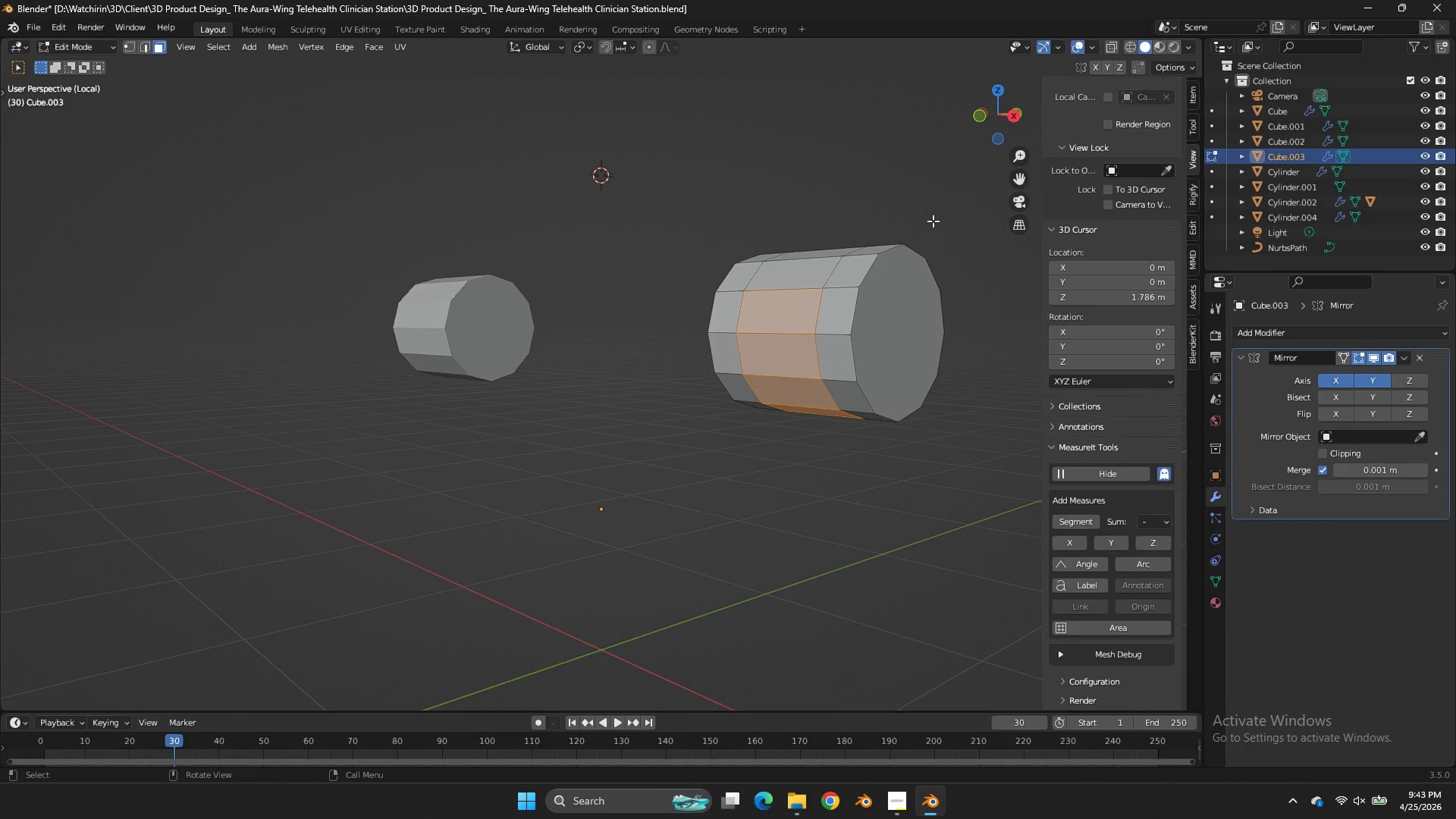 
type(gz)
 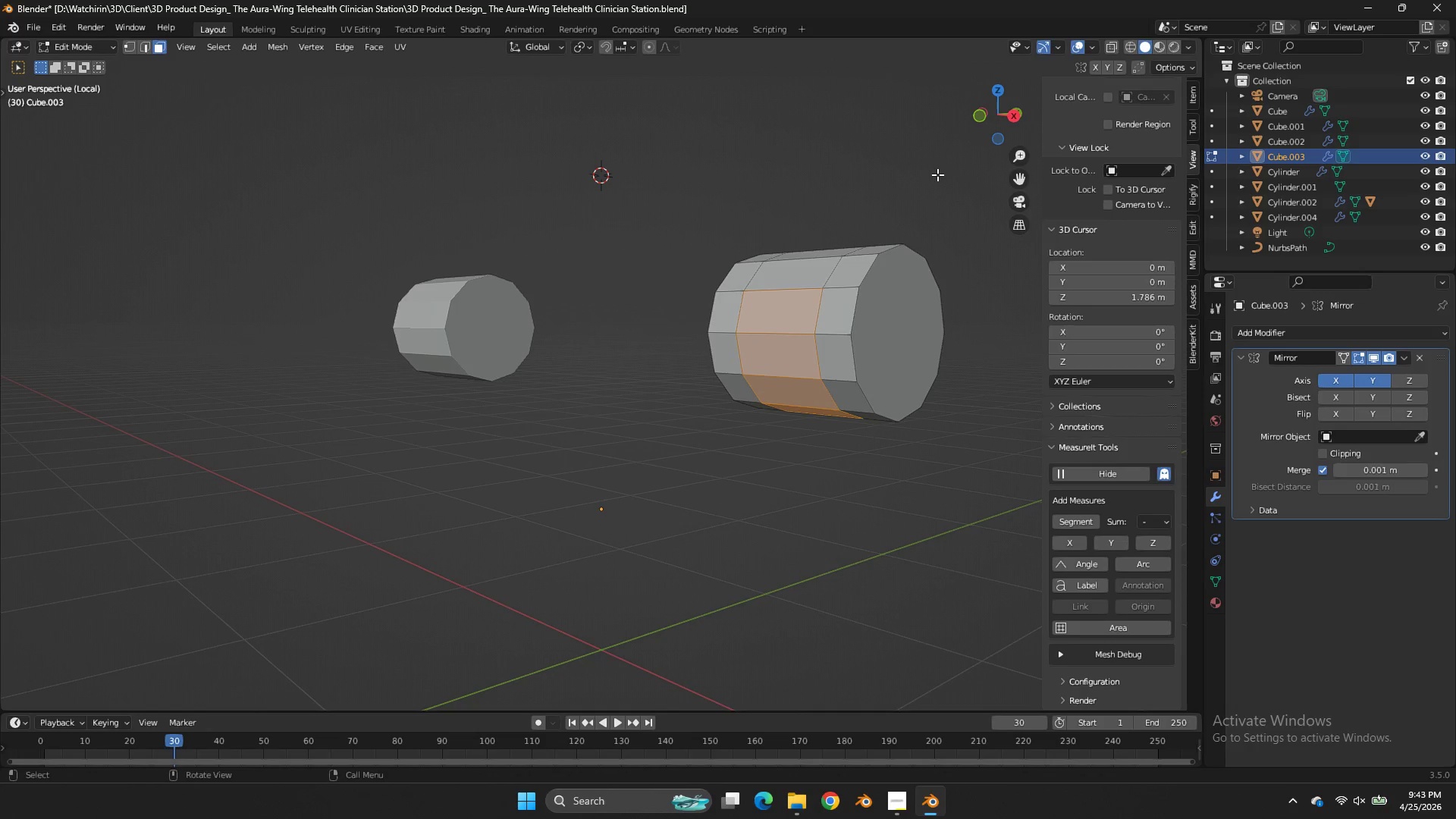 
right_click([937, 174])
 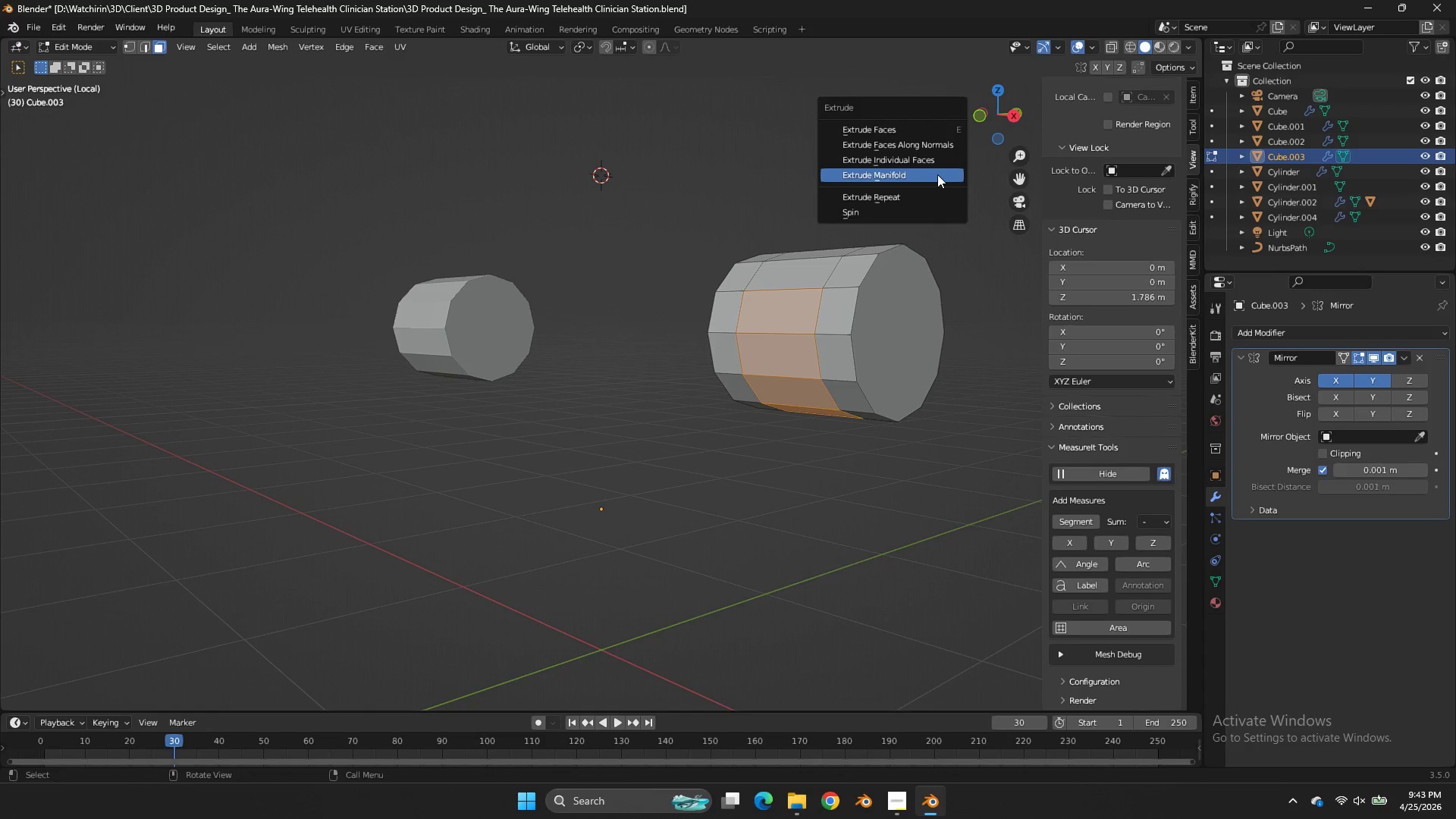 
key(Alt+AltLeft)
 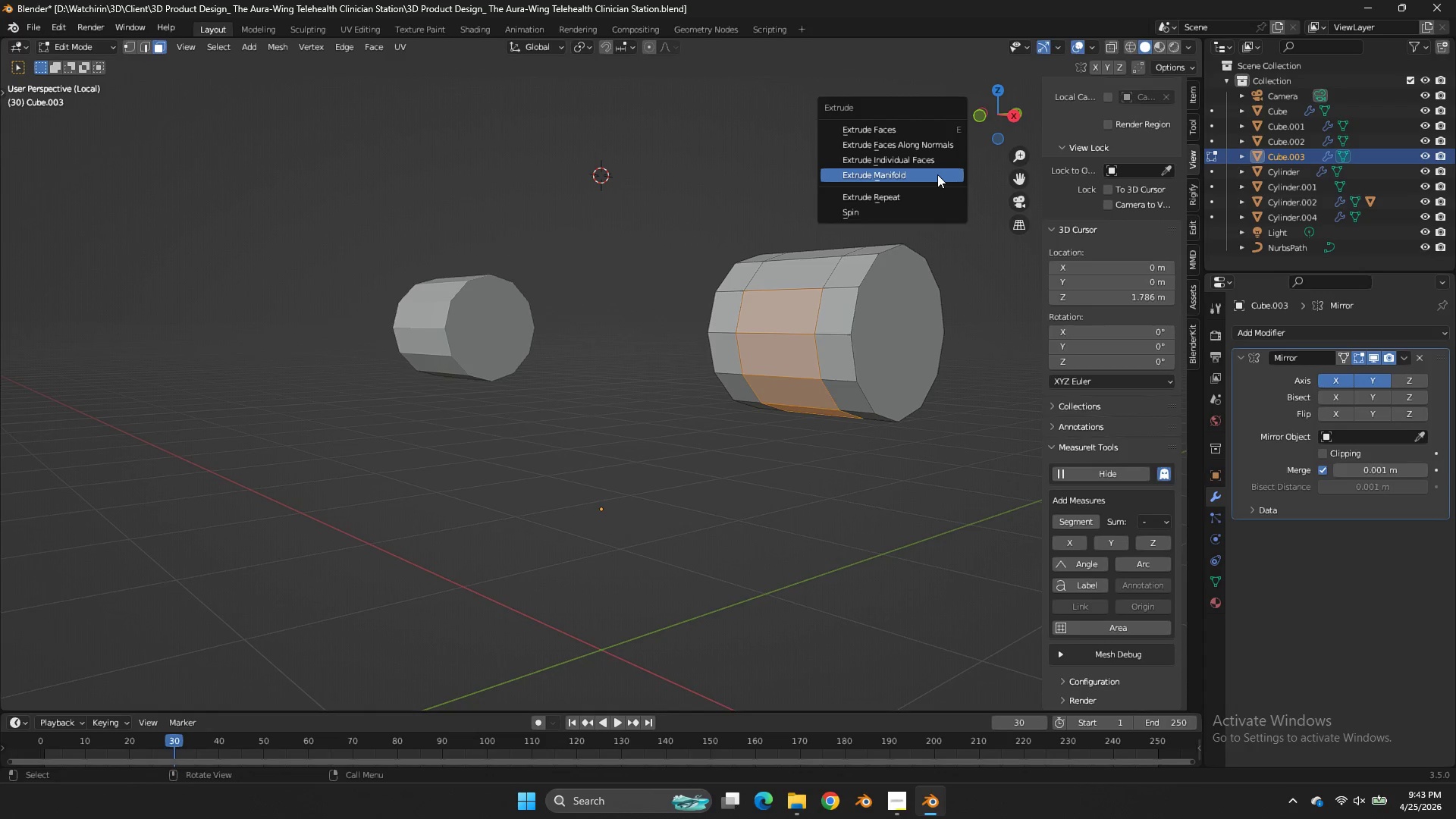 
key(Alt+E)
 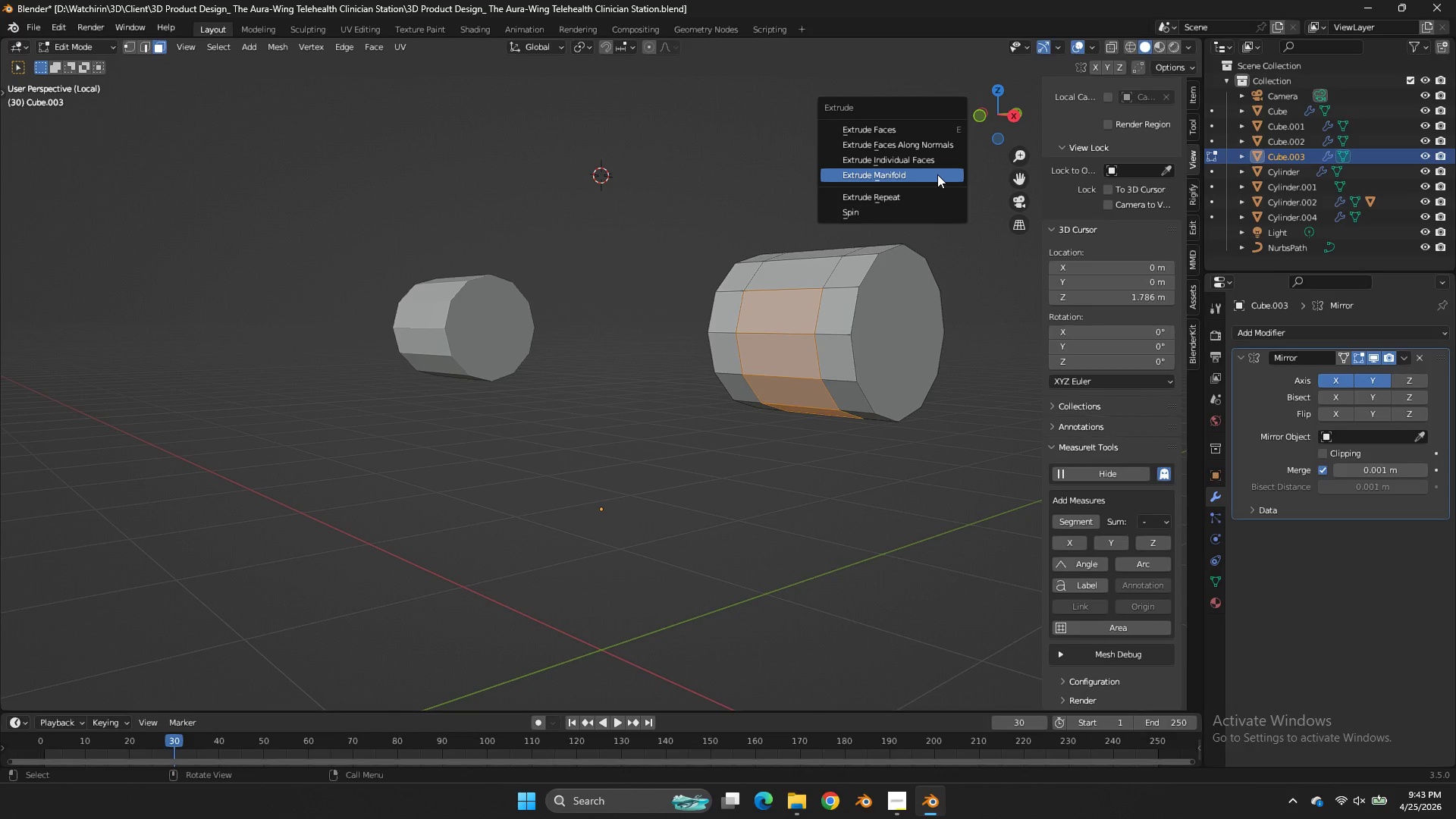 
left_click([937, 174])
 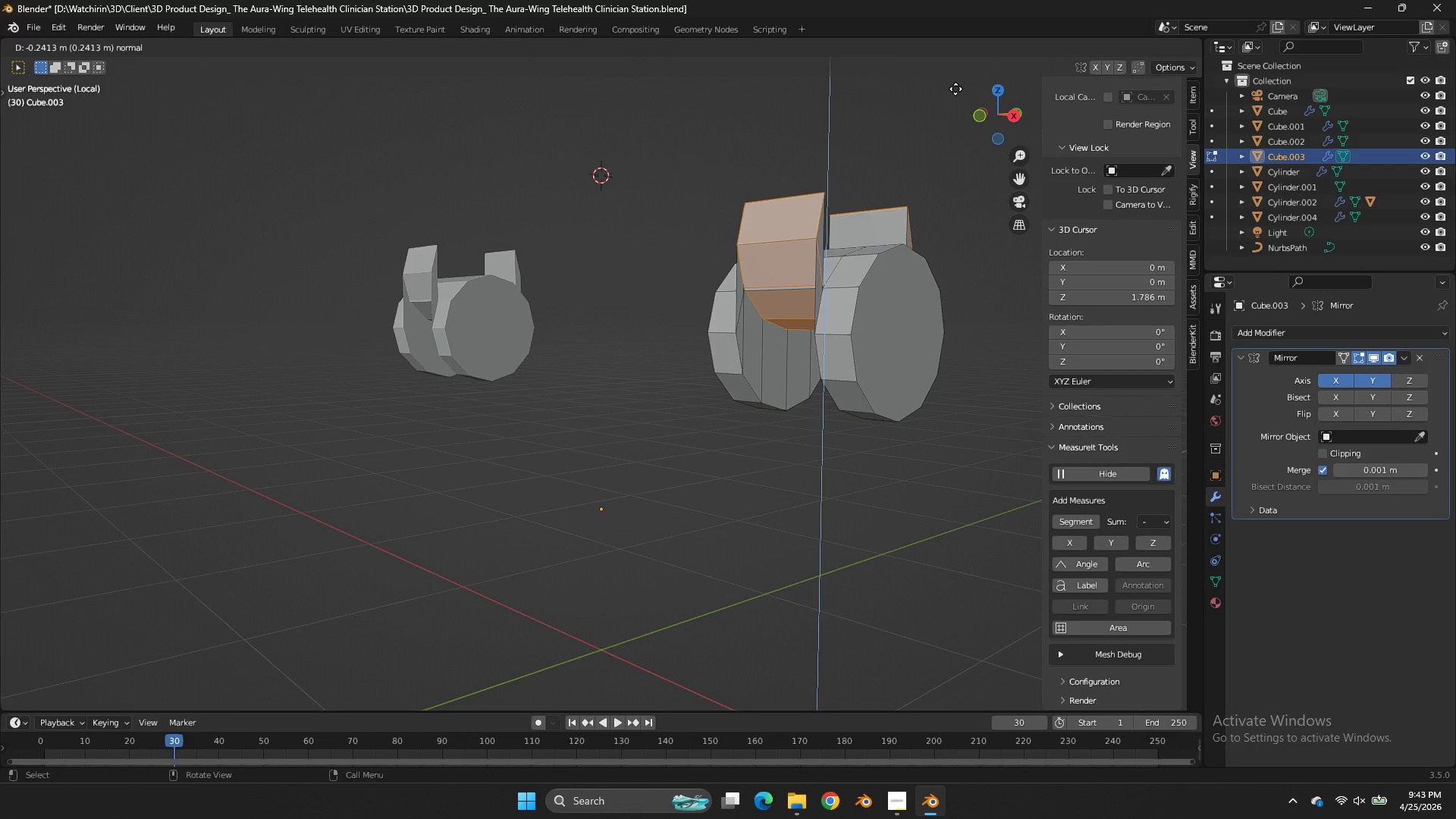 
left_click([959, 112])
 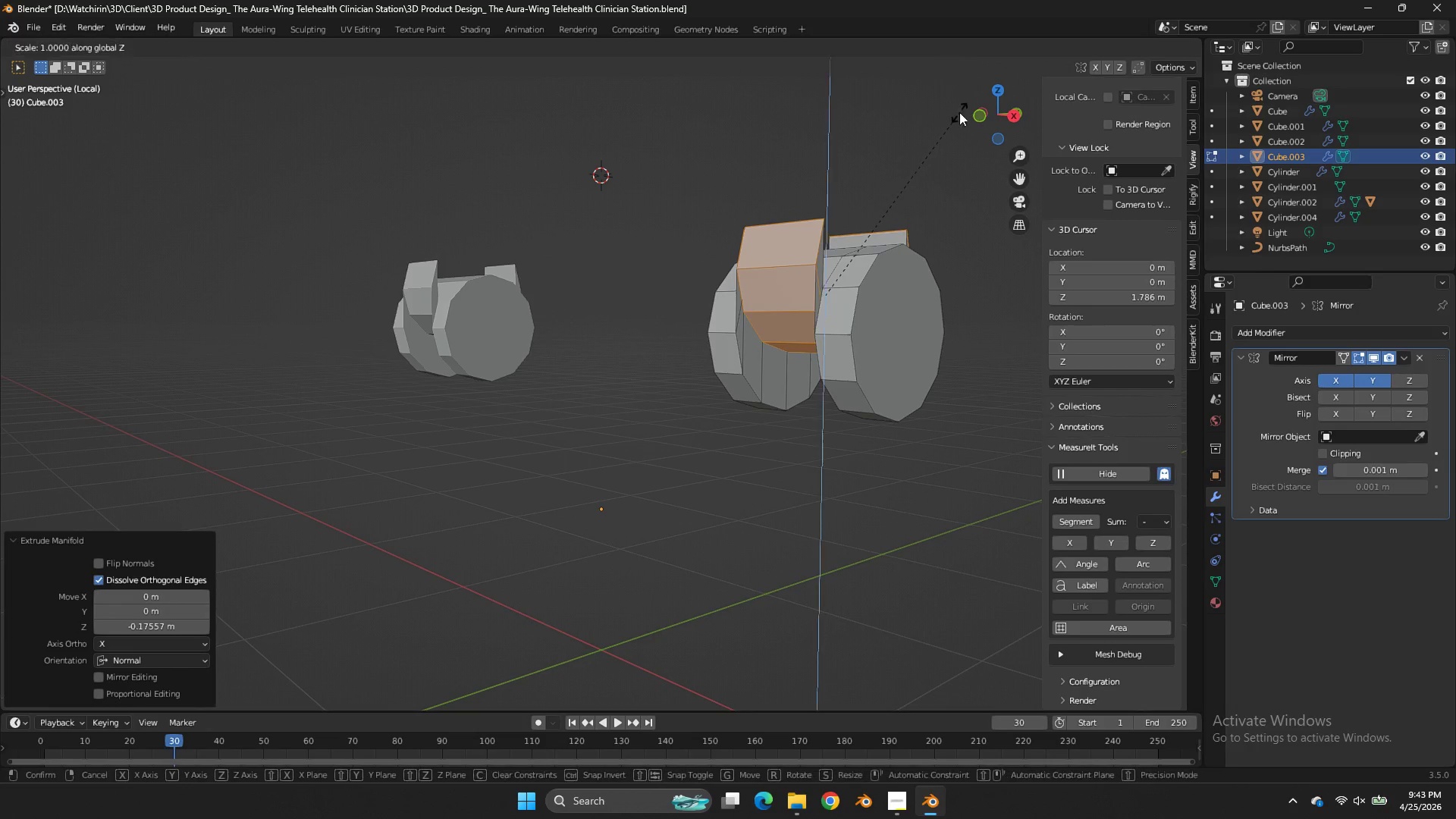 
type(sz)
 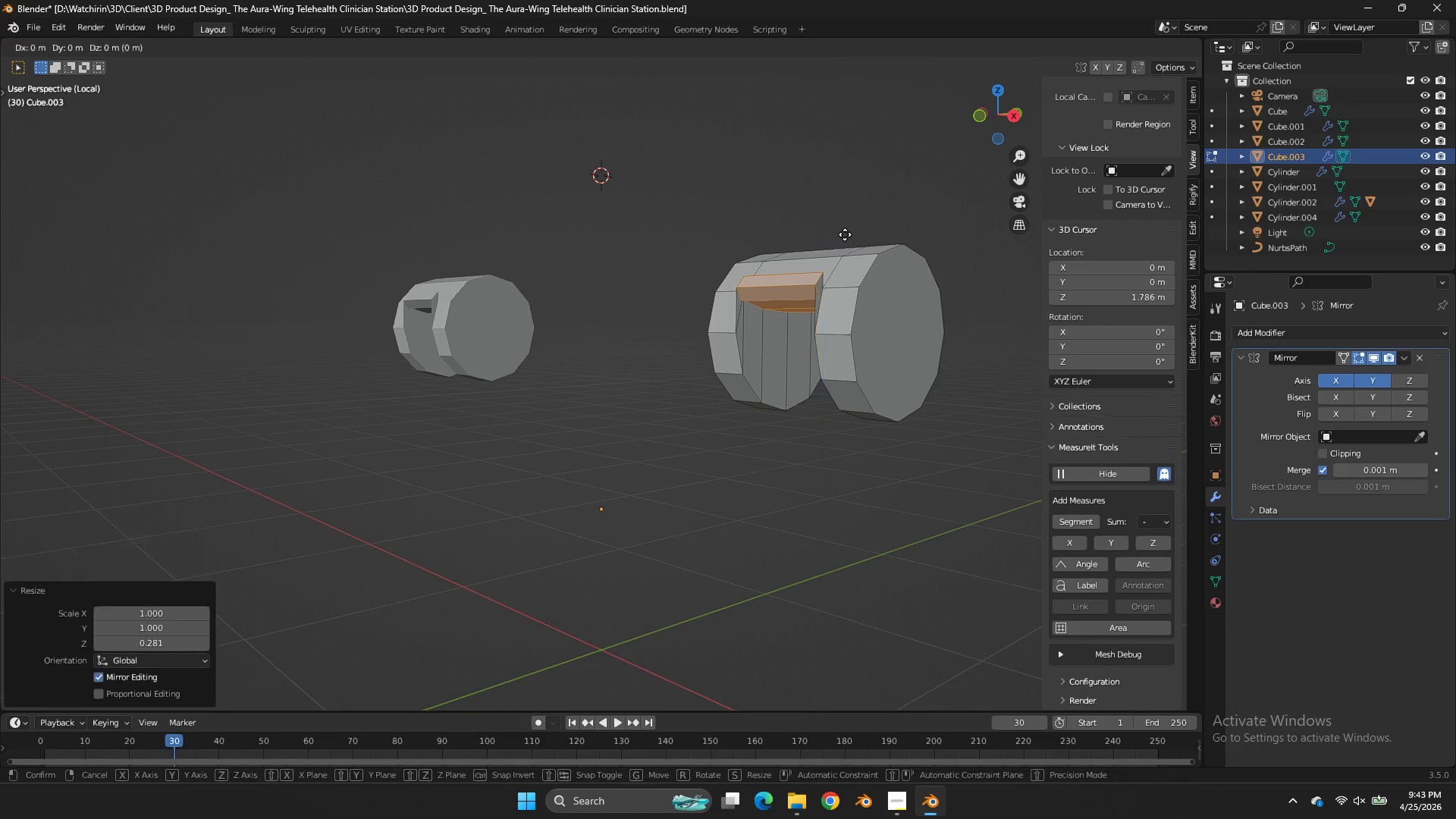 
left_click([845, 234])
 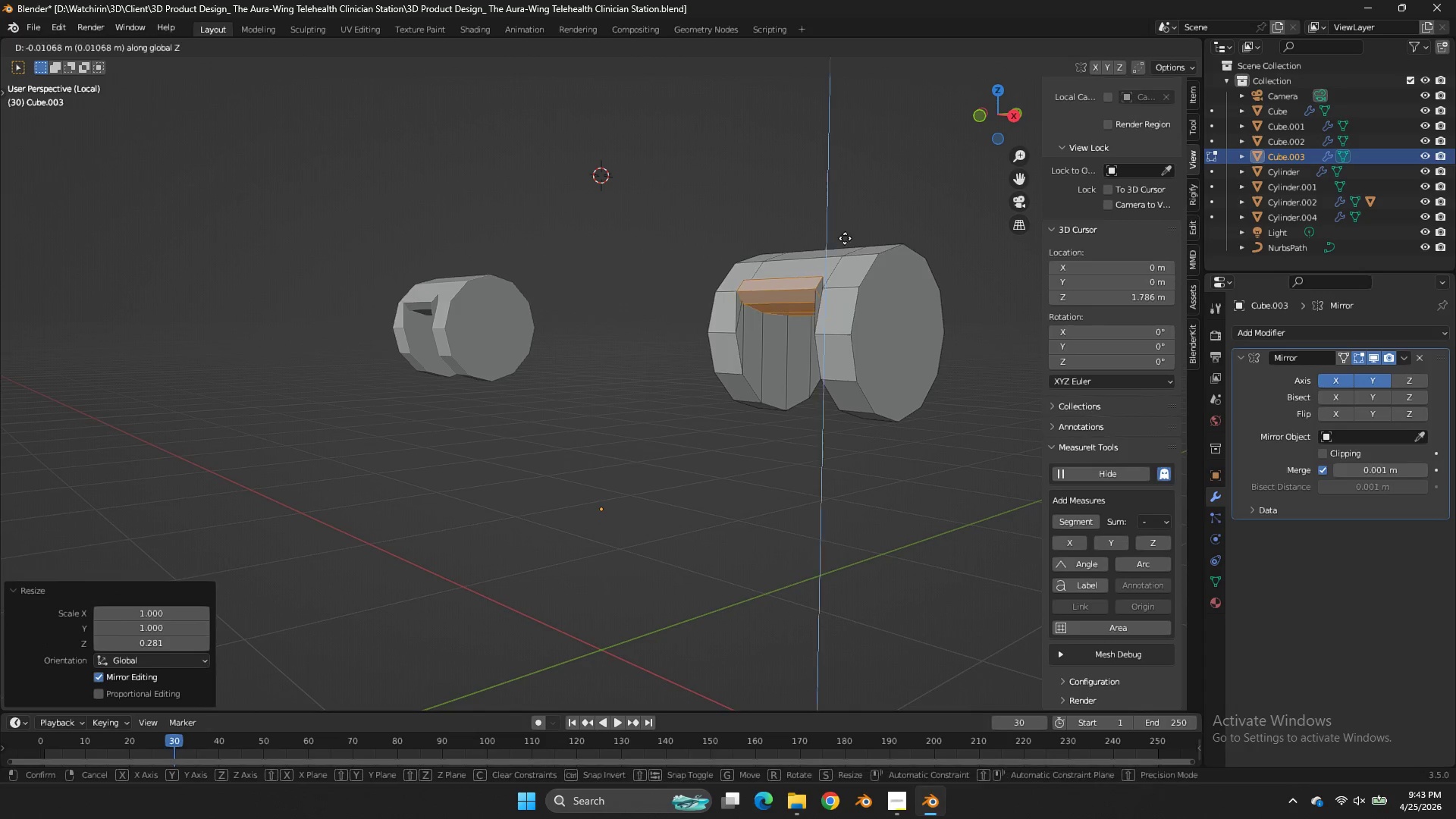 
type(gz)
 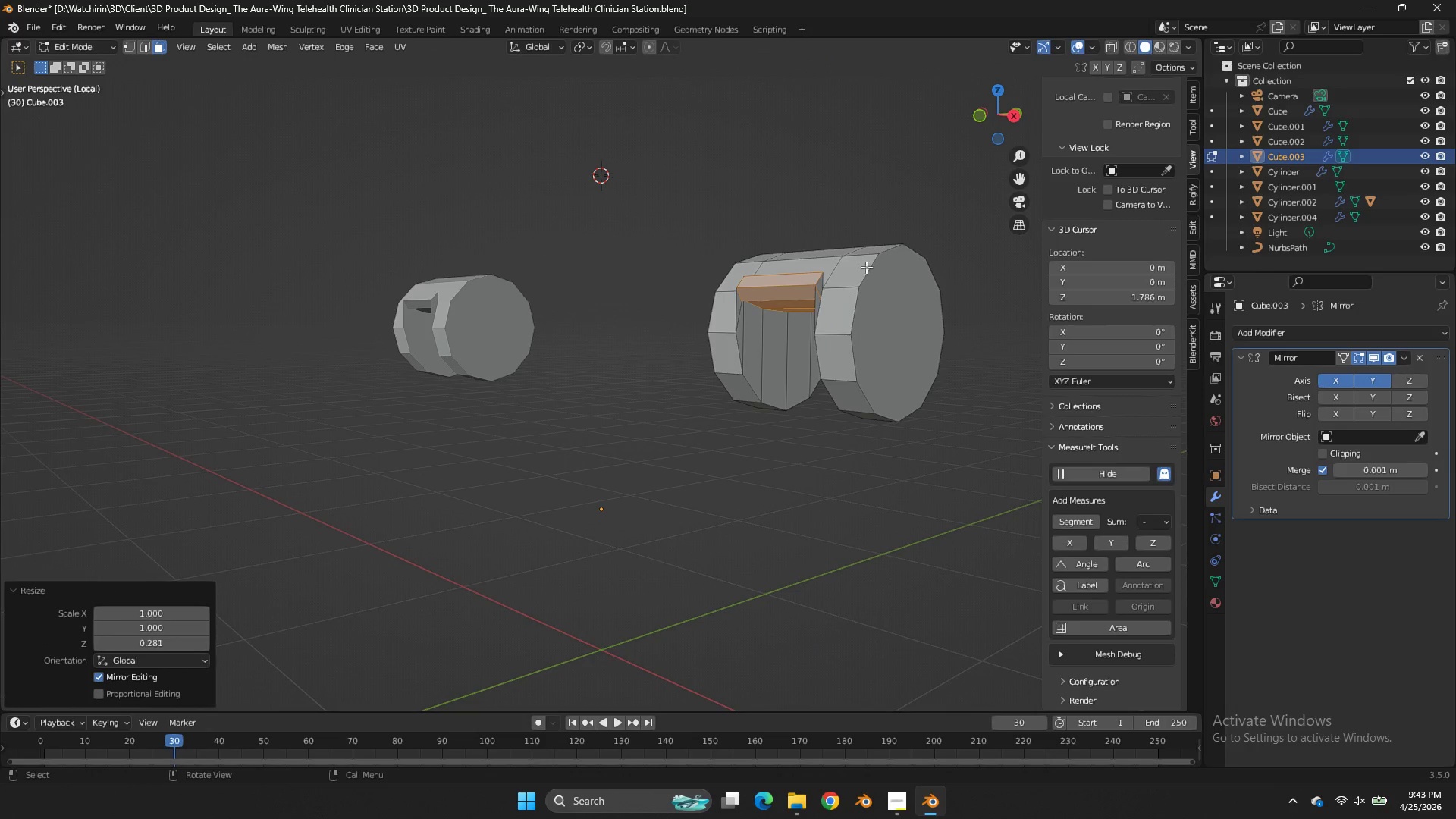 
key(Control+Z)
 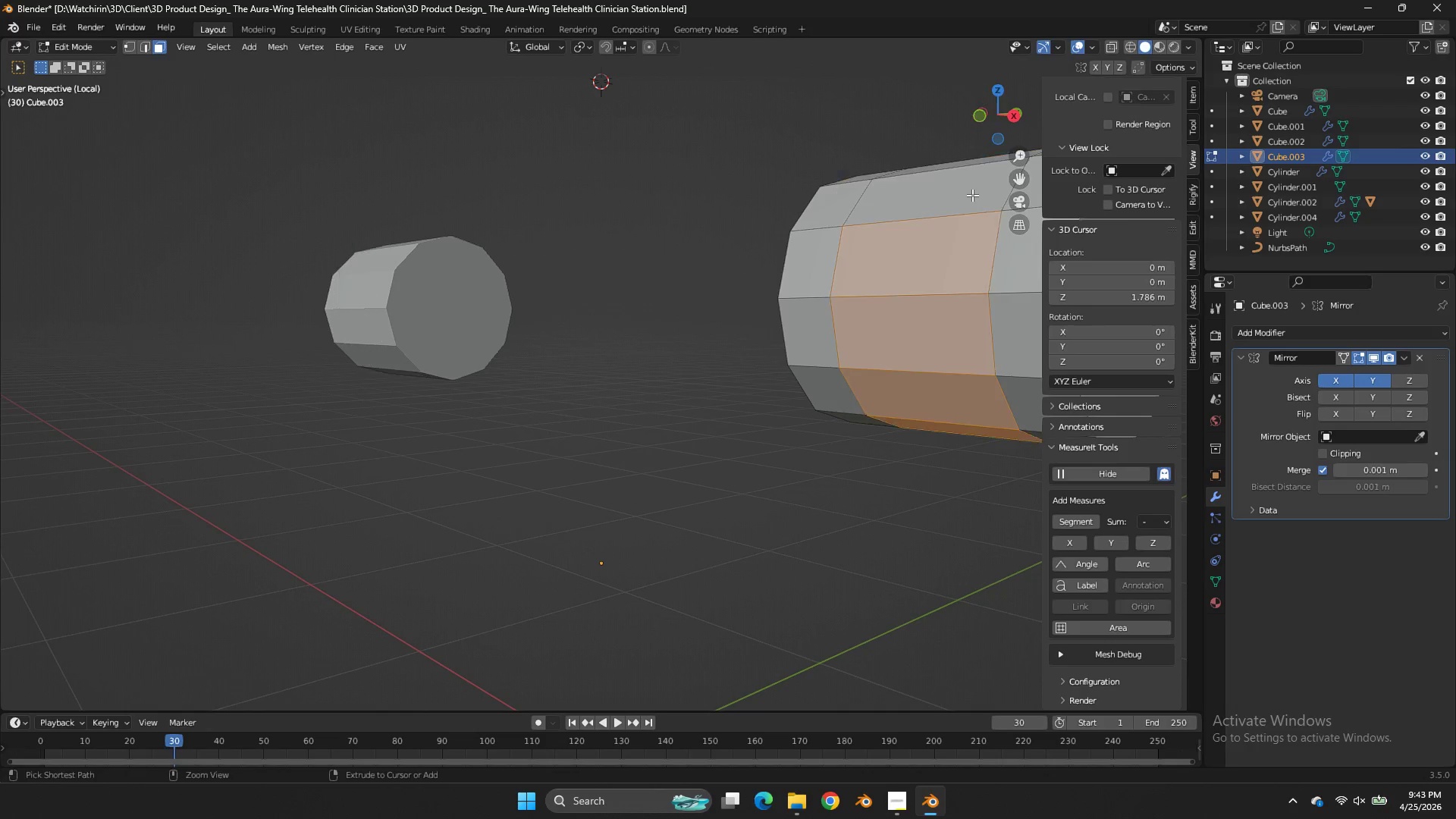 
scroll: coordinate [916, 243], scroll_direction: up, amount: 2.0
 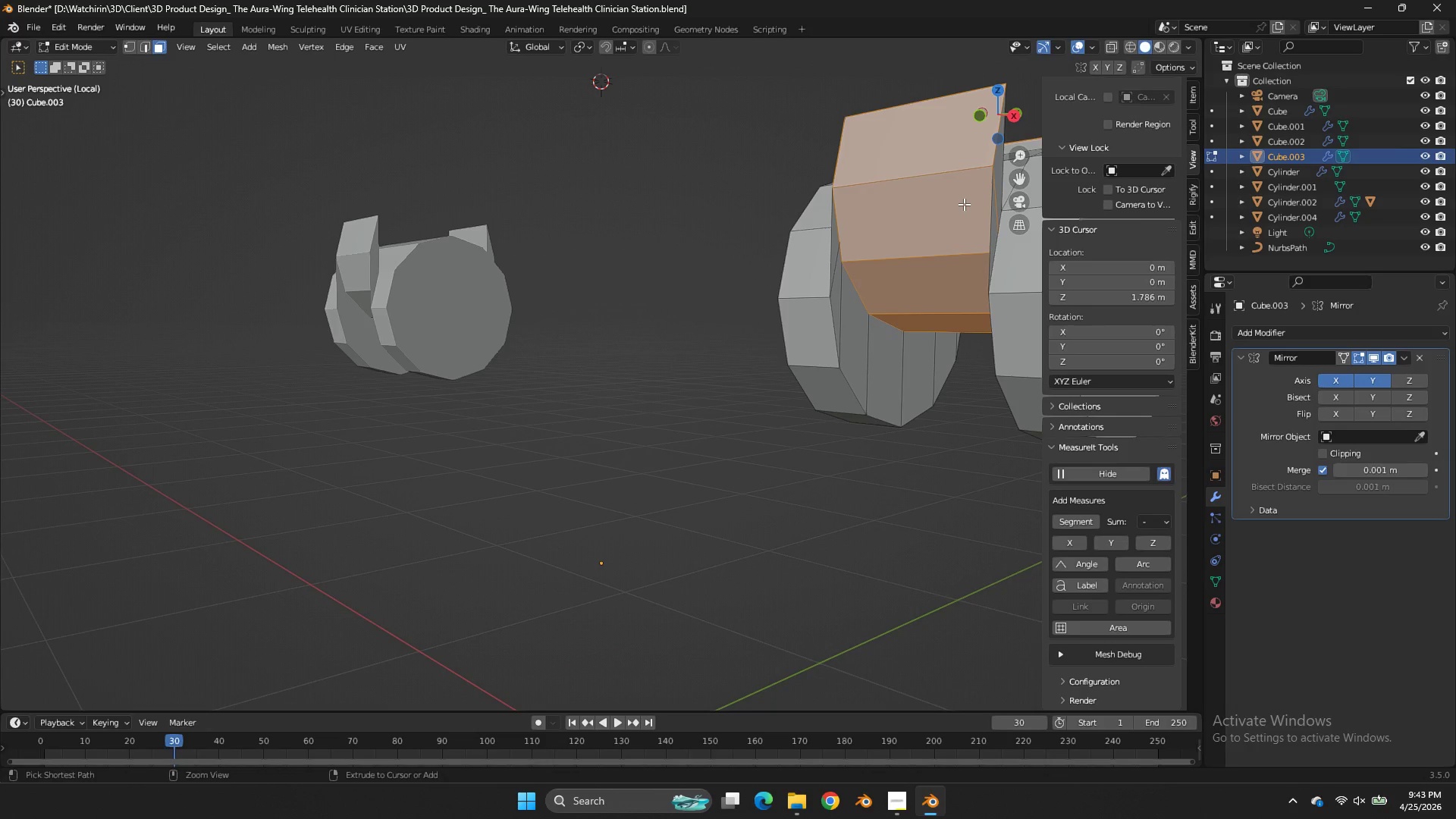 
key(Control+Z)
 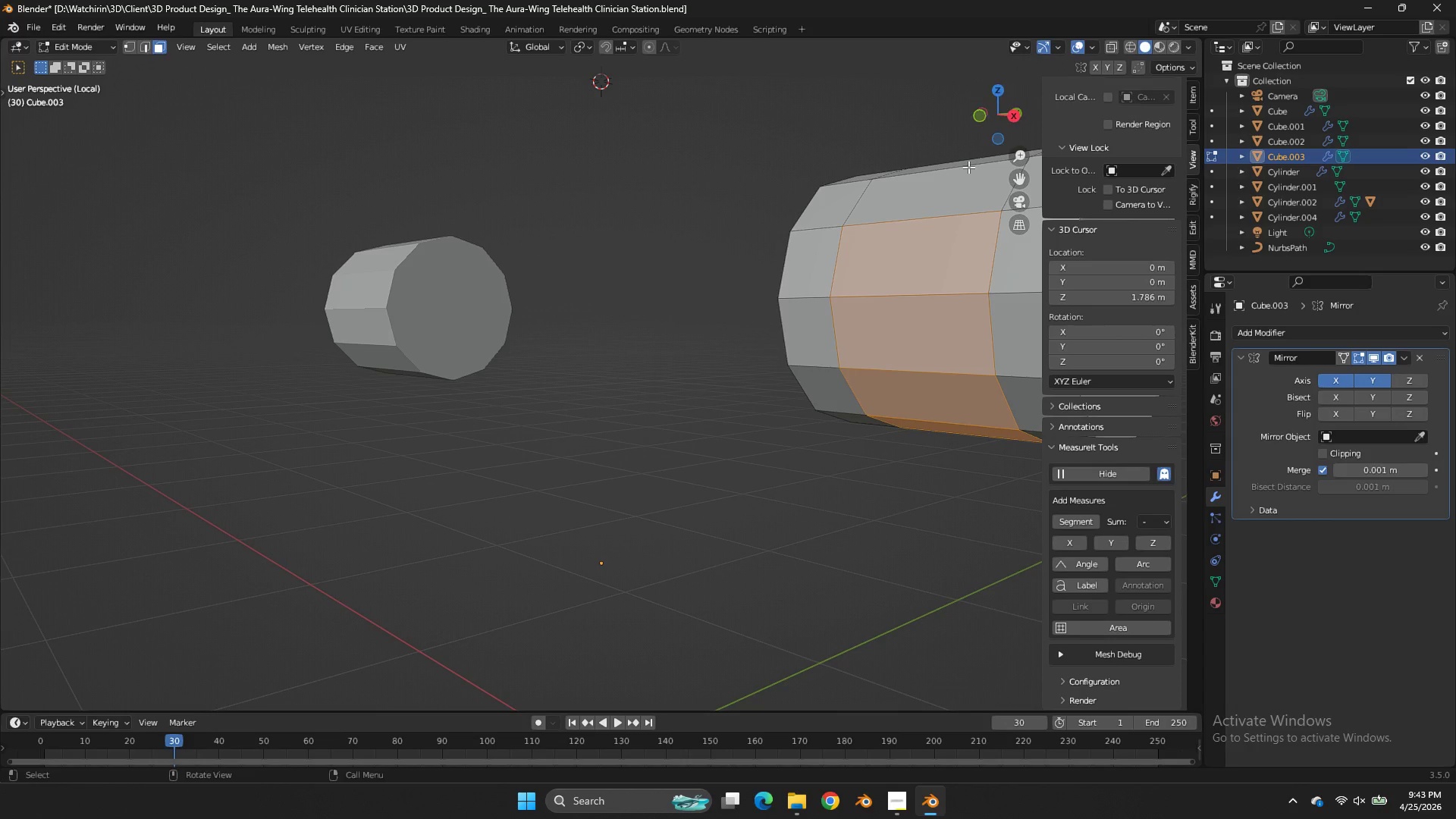 
scroll: coordinate [968, 167], scroll_direction: down, amount: 3.0
 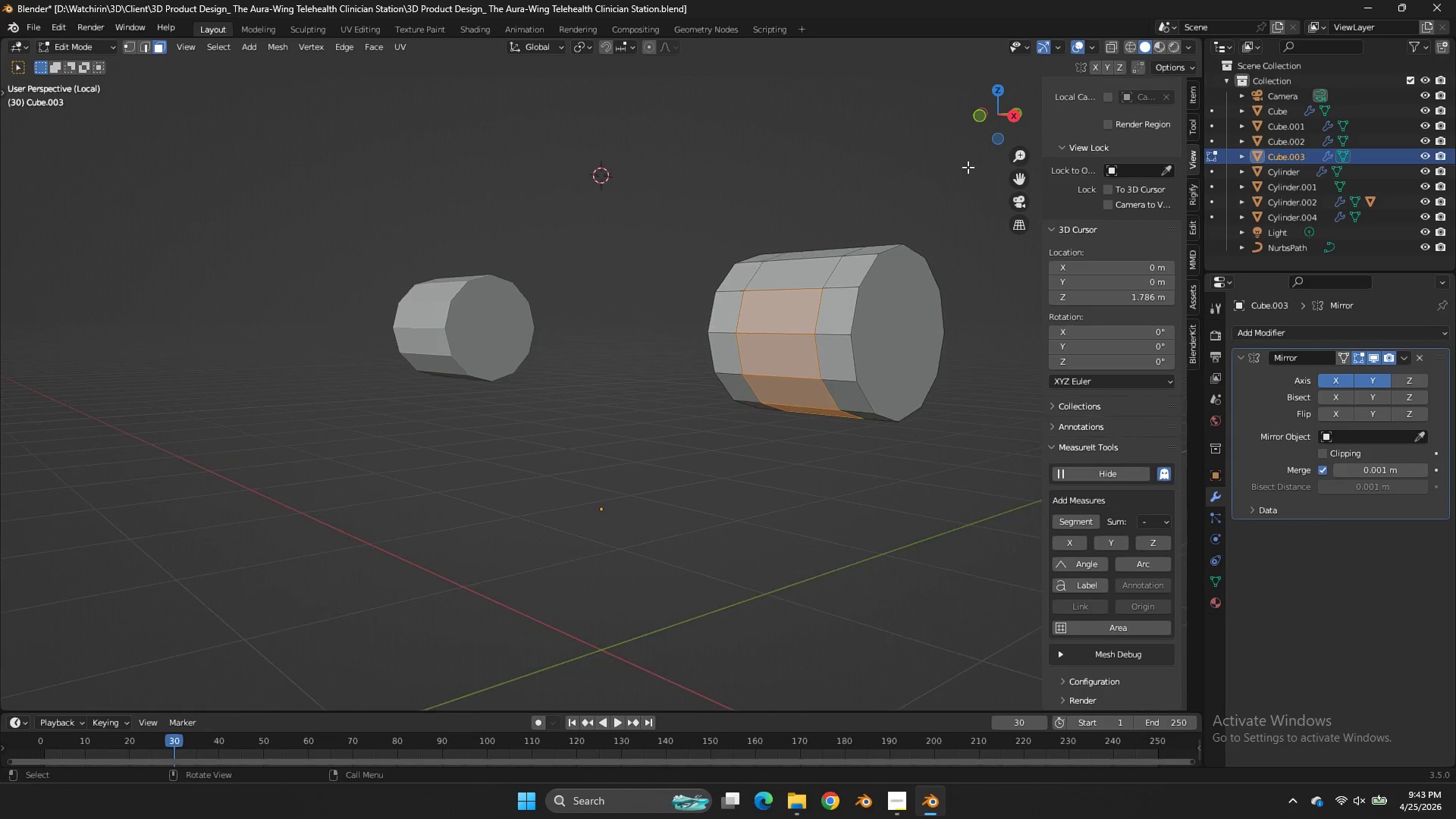 
scroll: coordinate [968, 167], scroll_direction: up, amount: 1.0
 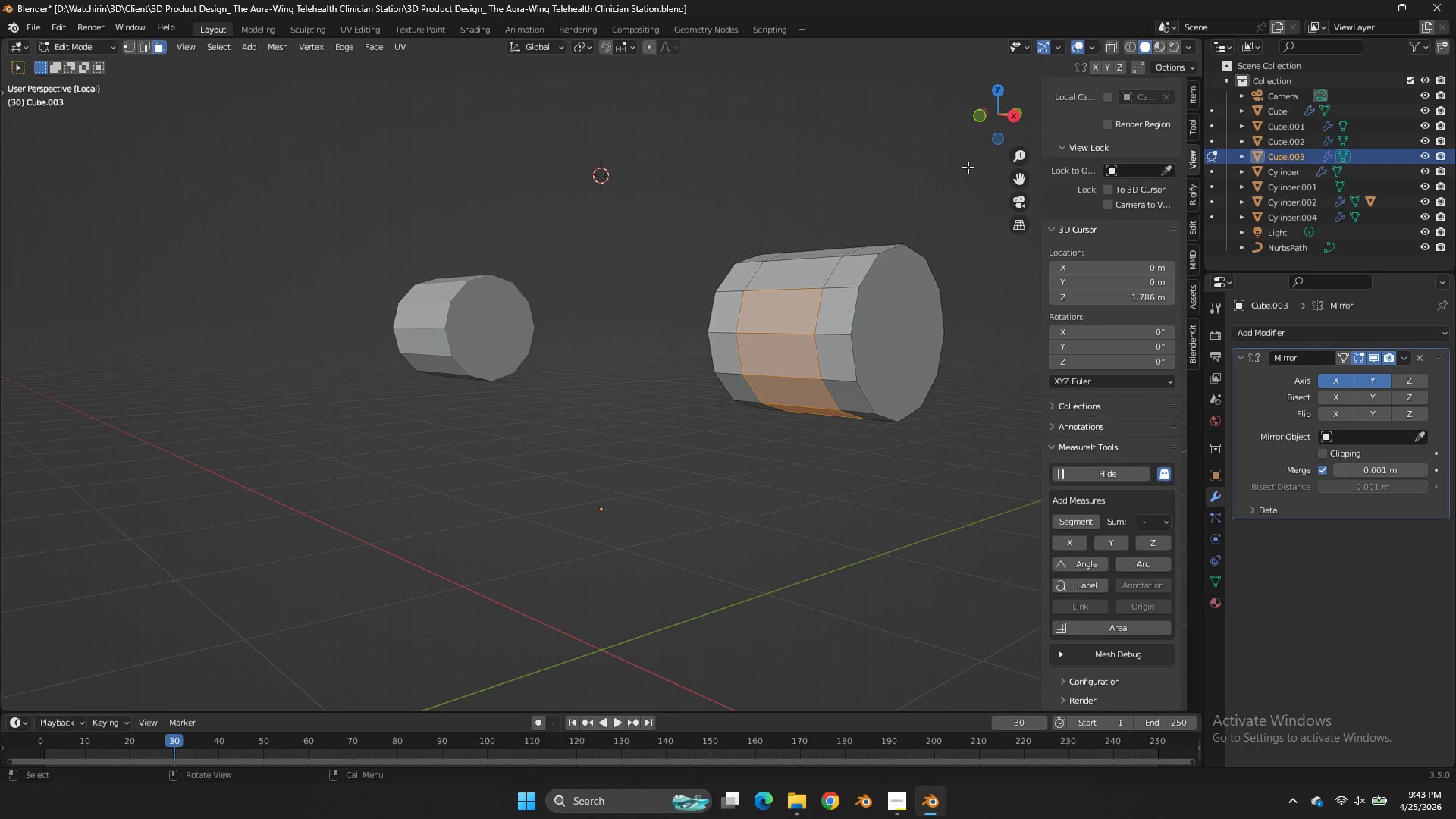 
key(Alt+E)
 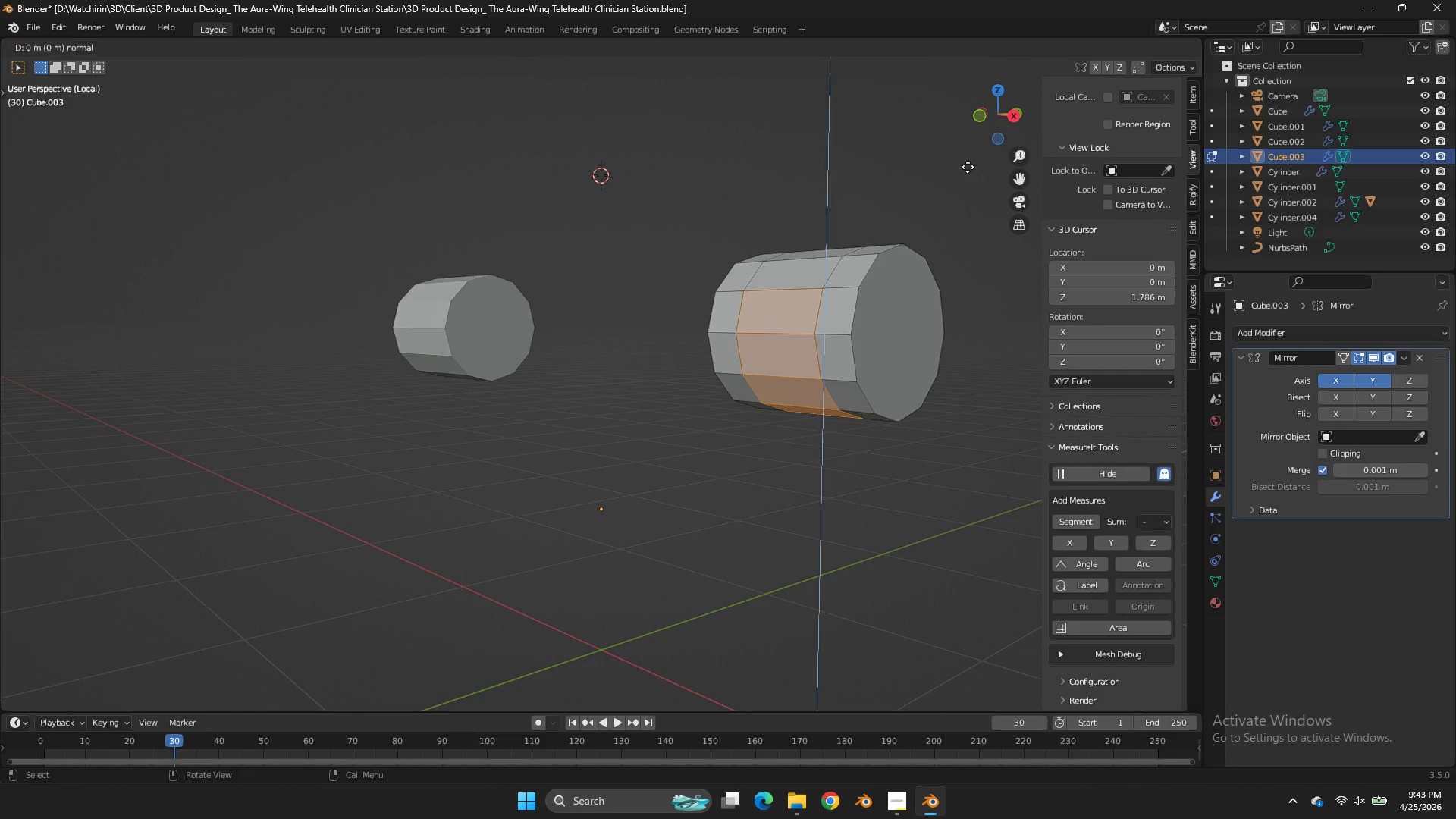 
left_click([968, 167])
 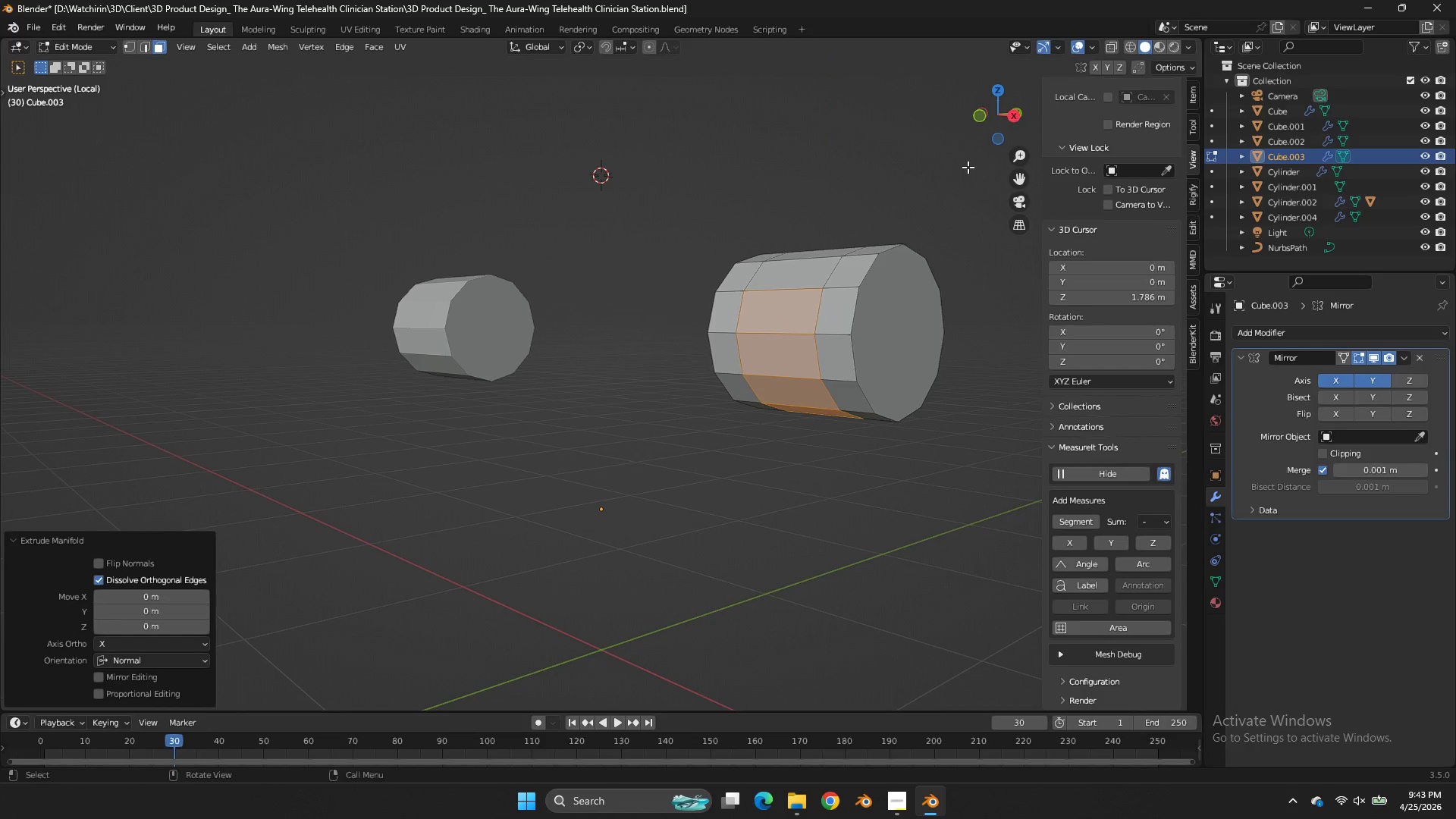 
left_click([968, 167])
 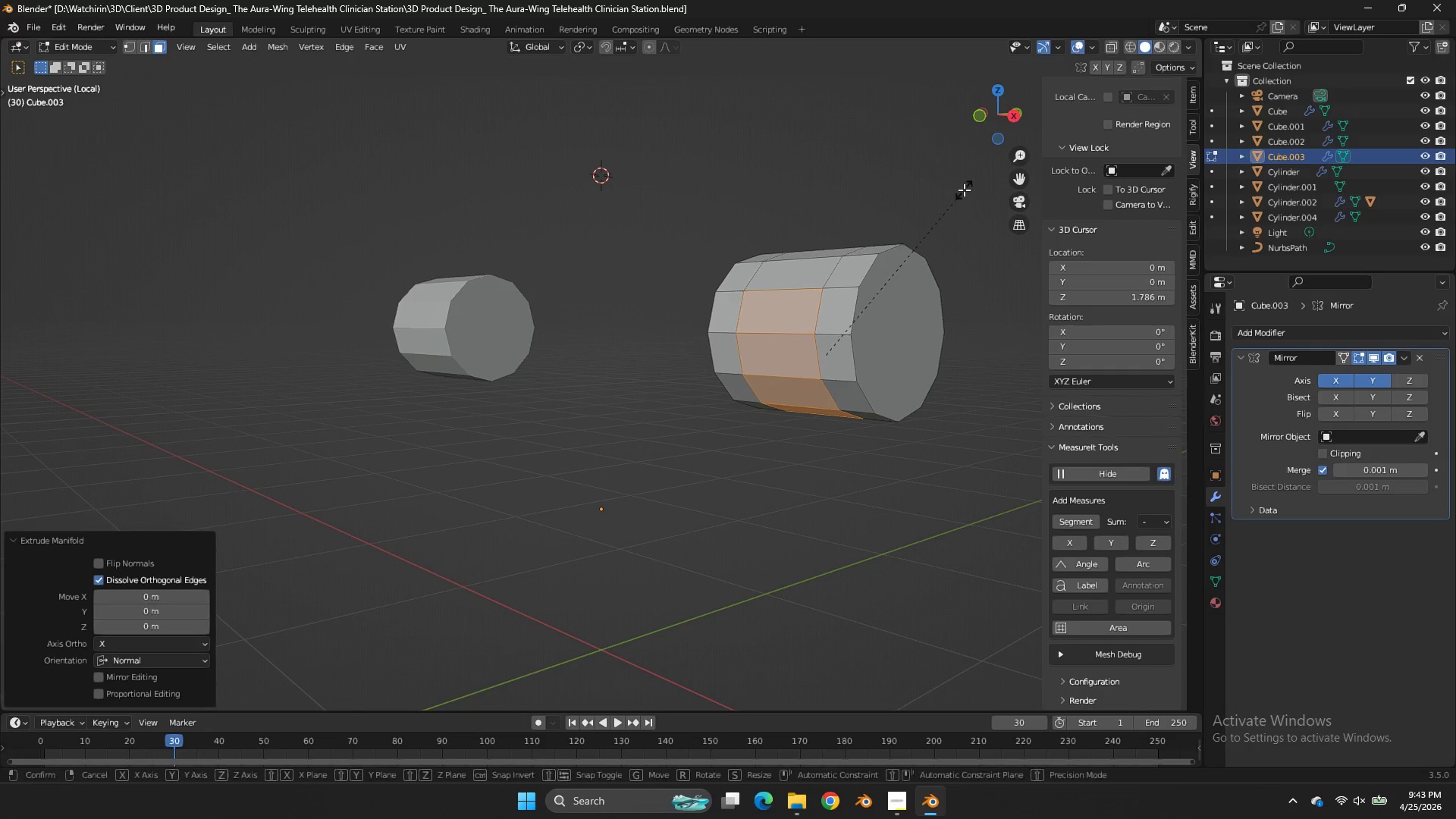 
type(sz)
 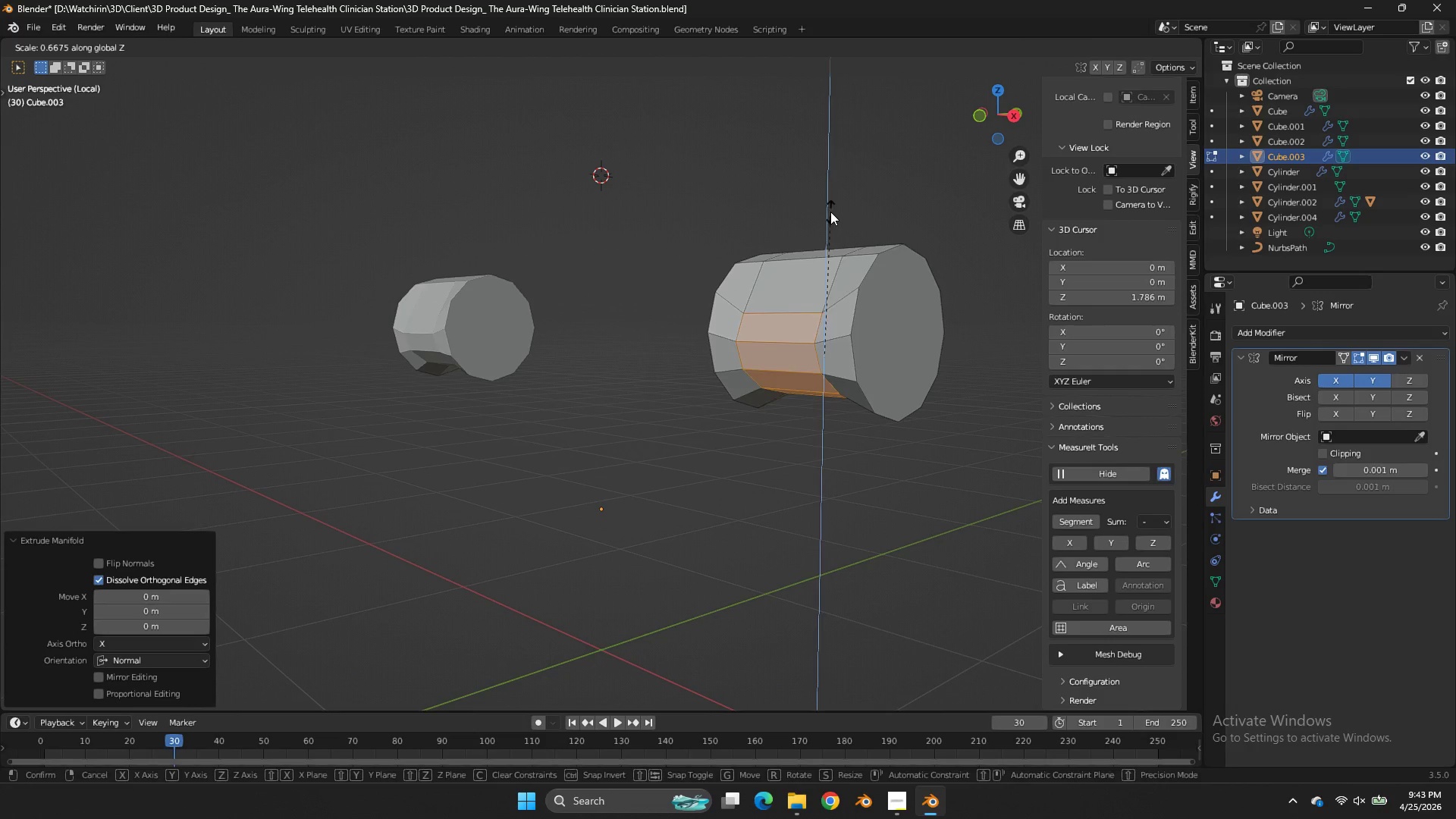 
right_click([830, 212])
 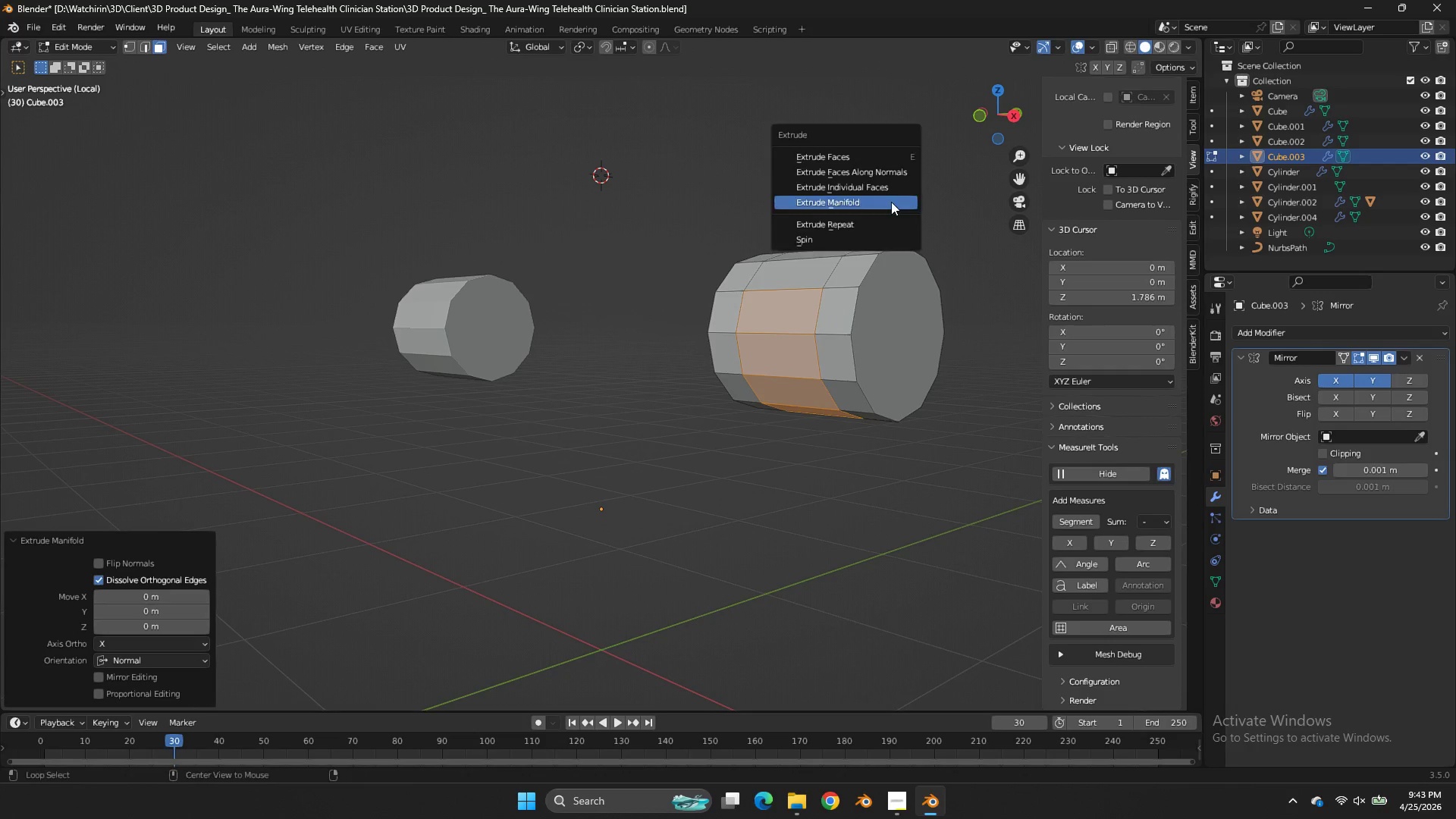 
key(Alt+AltLeft)
 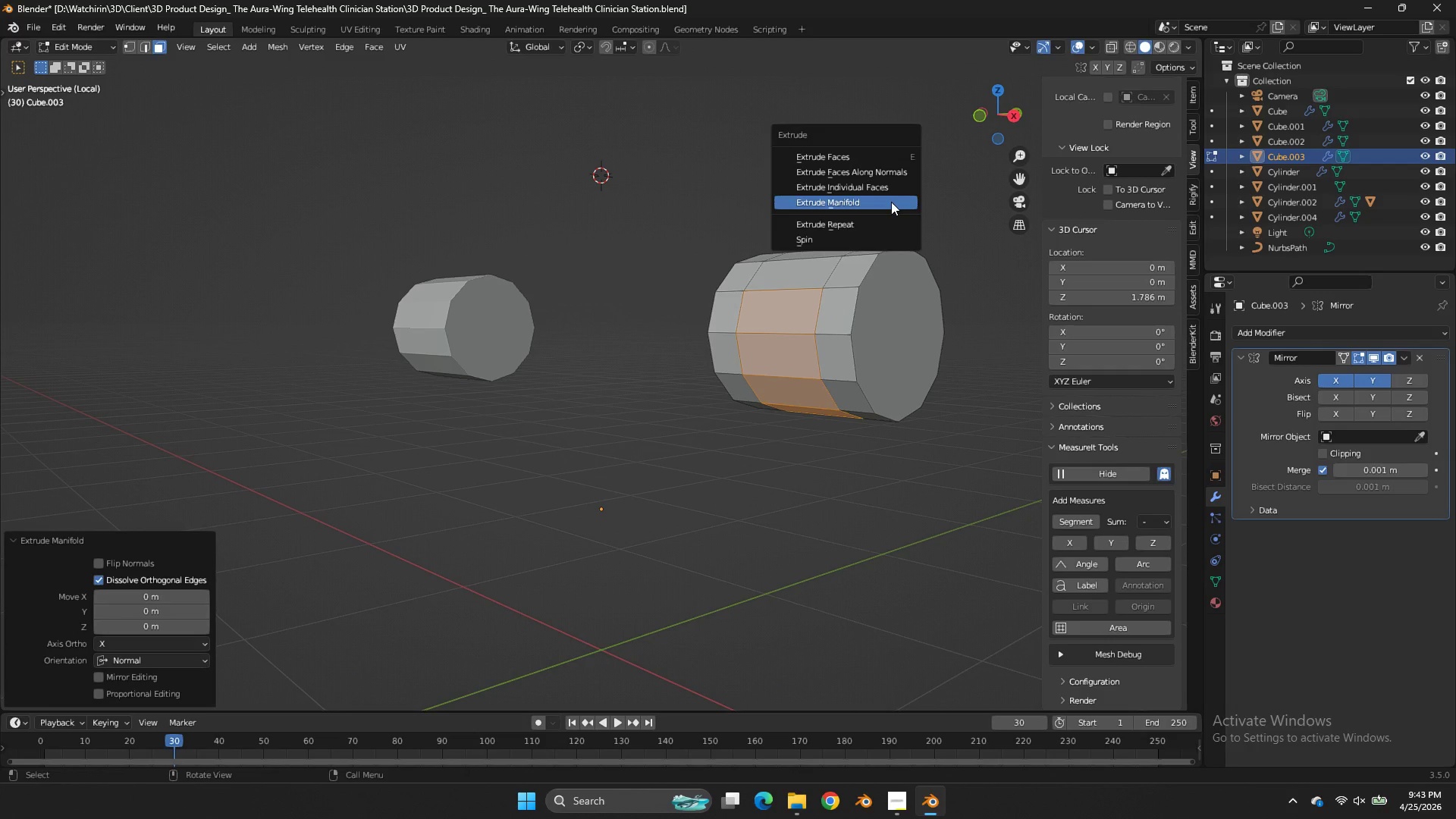 
key(Alt+E)
 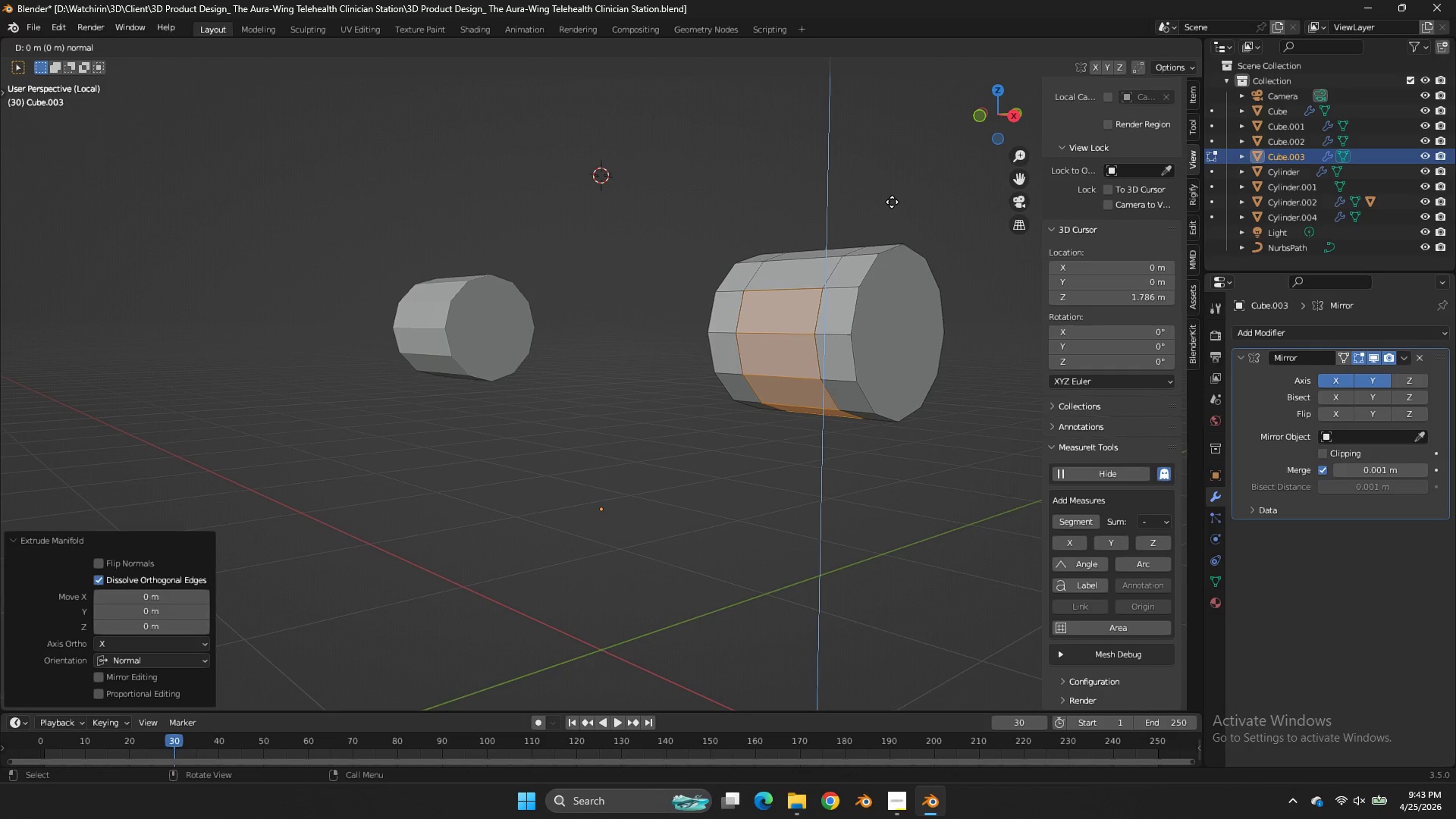 
left_click([892, 202])
 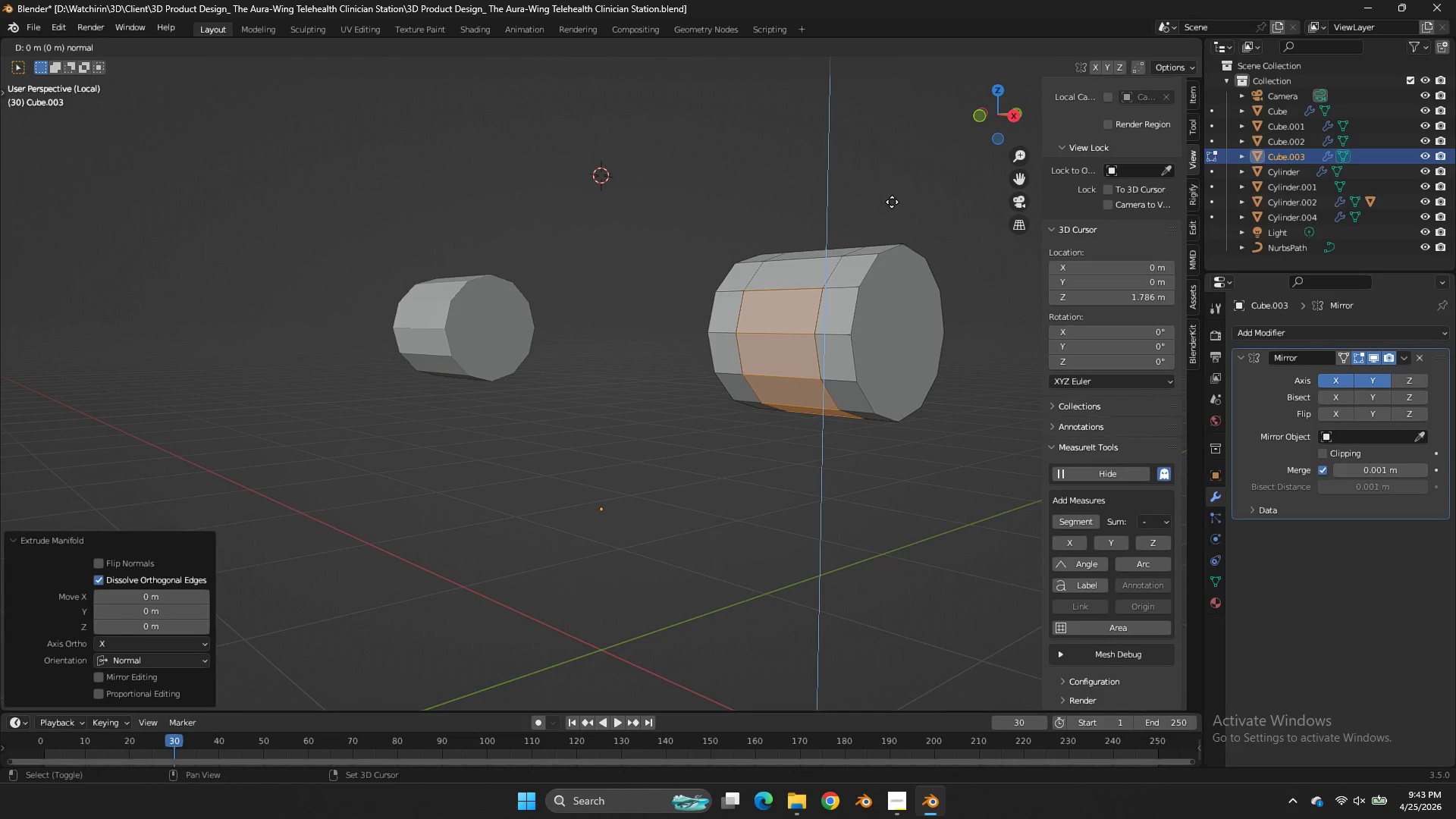 
hold_key(key=ShiftLeft, duration=0.75)
left_click([896, 177])
 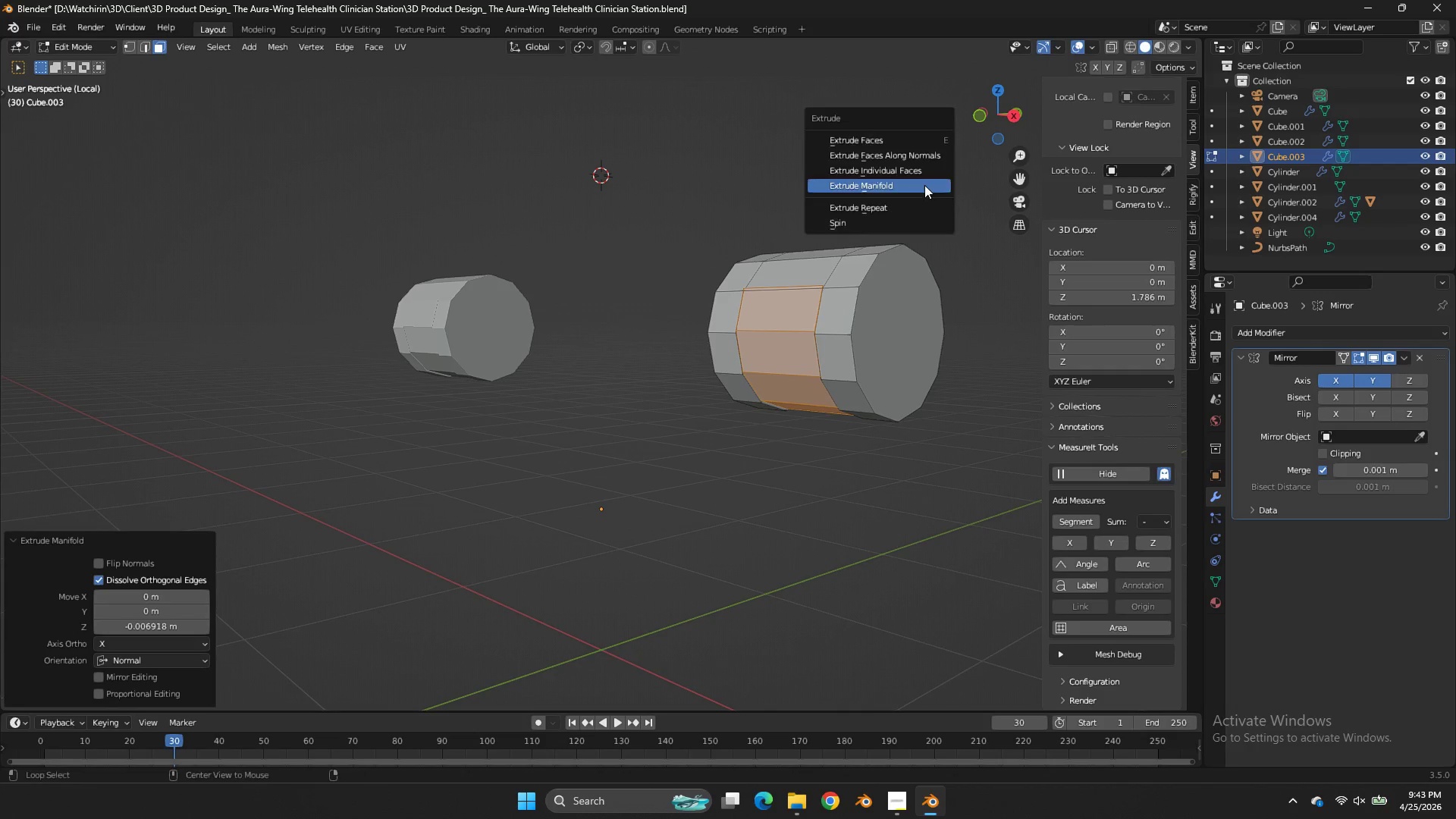 
key(Alt+AltLeft)
 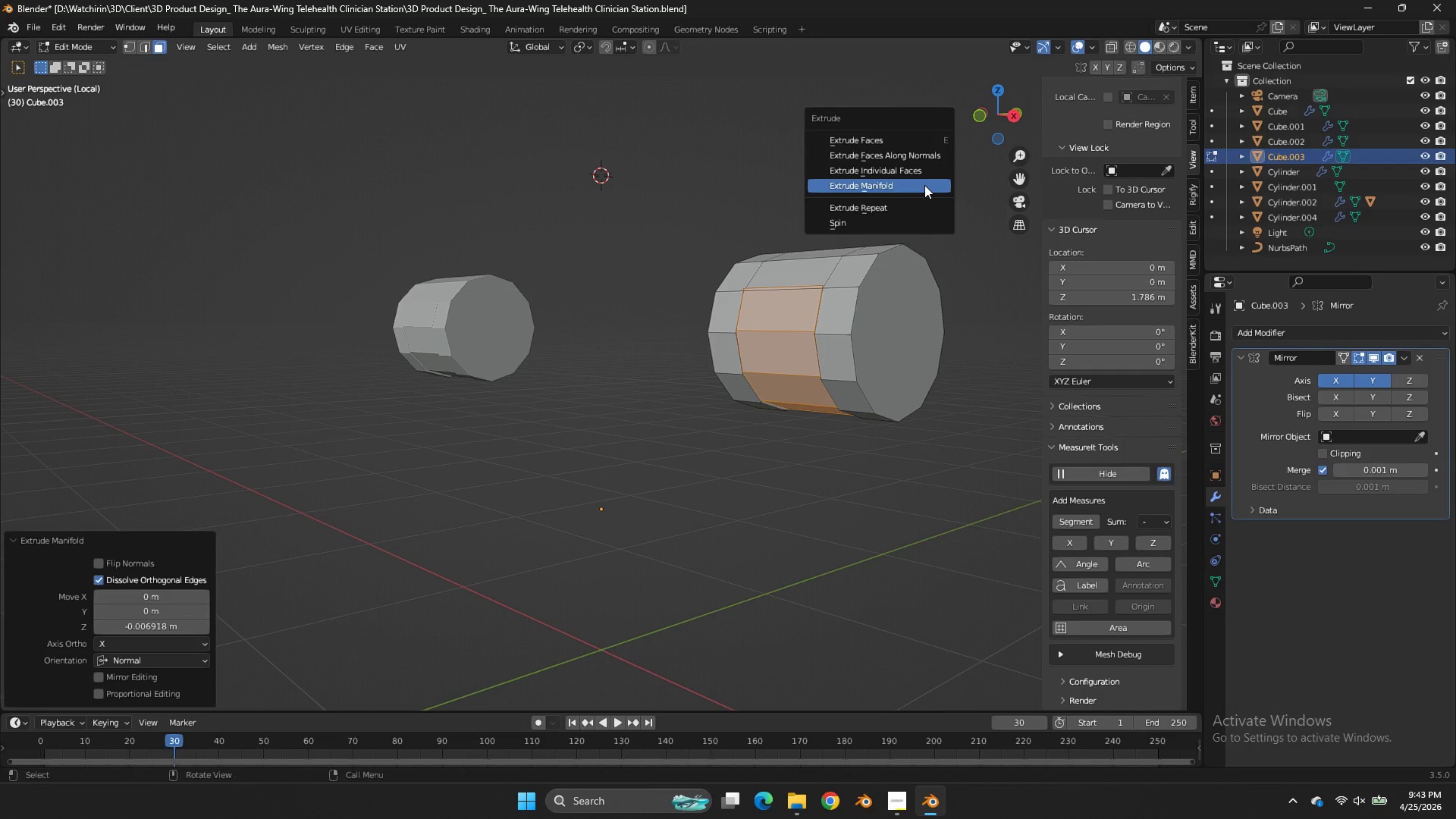 
type(esz)
 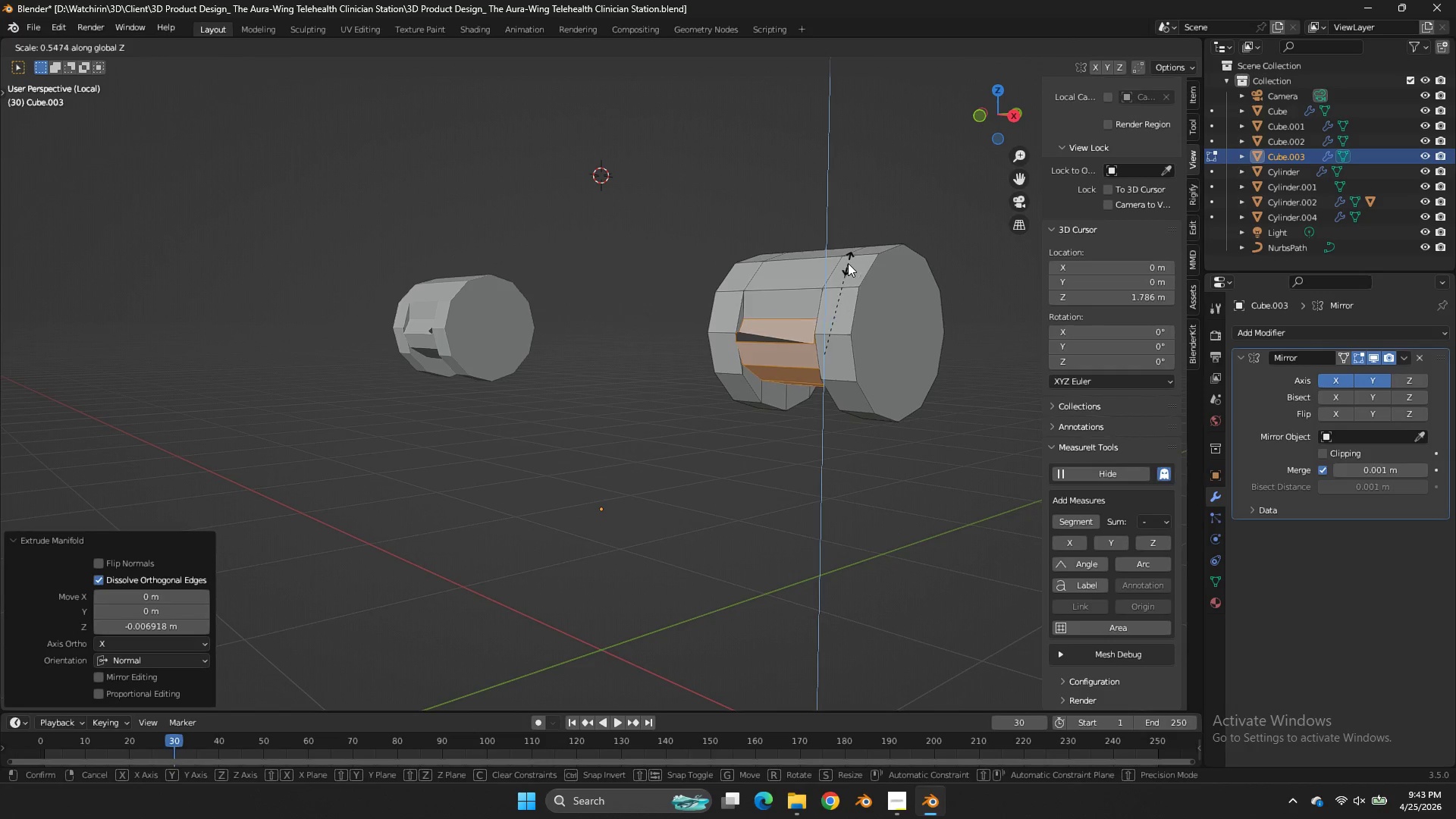 
left_click([848, 263])
 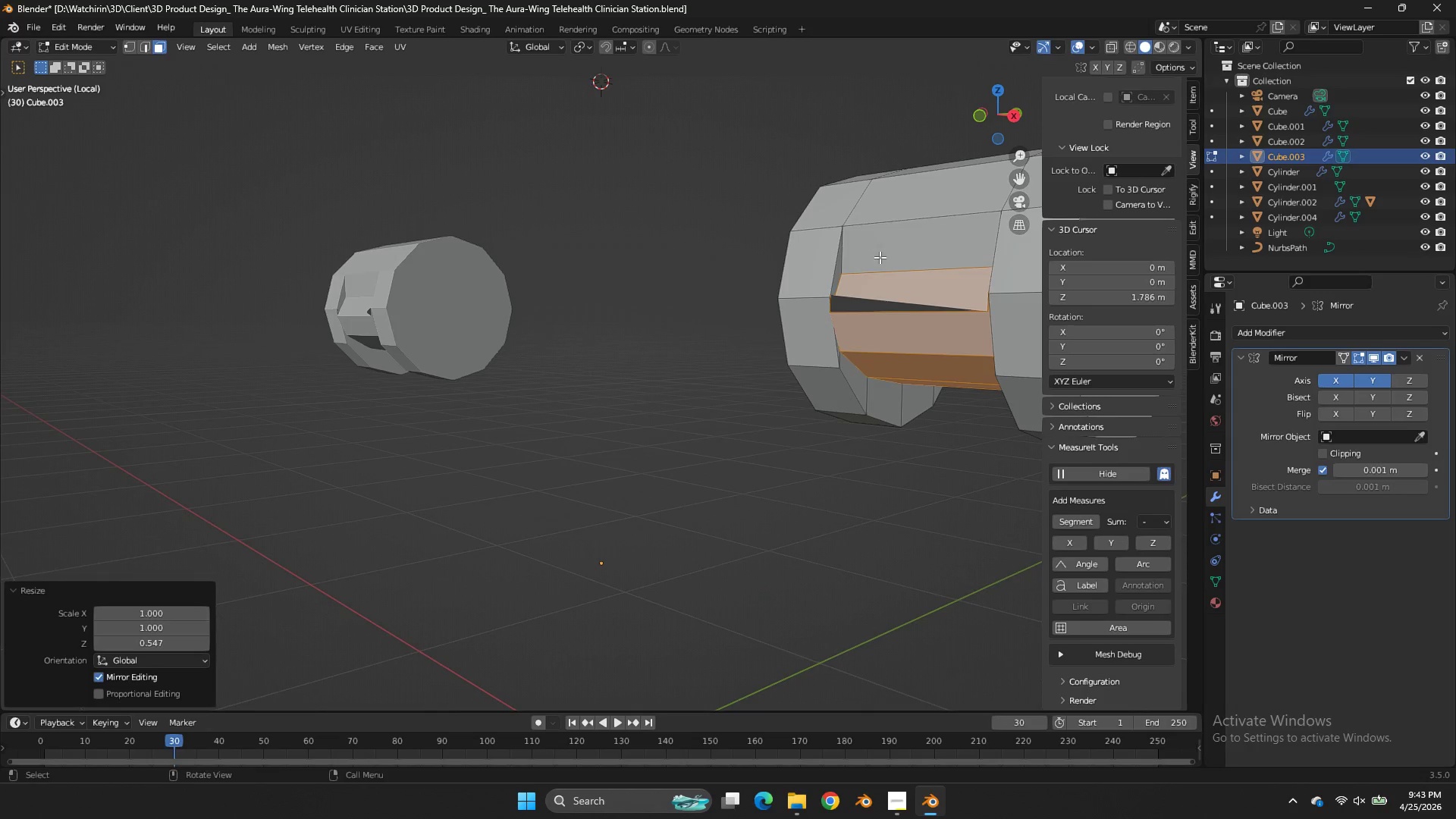 
scroll: coordinate [869, 263], scroll_direction: up, amount: 2.0
 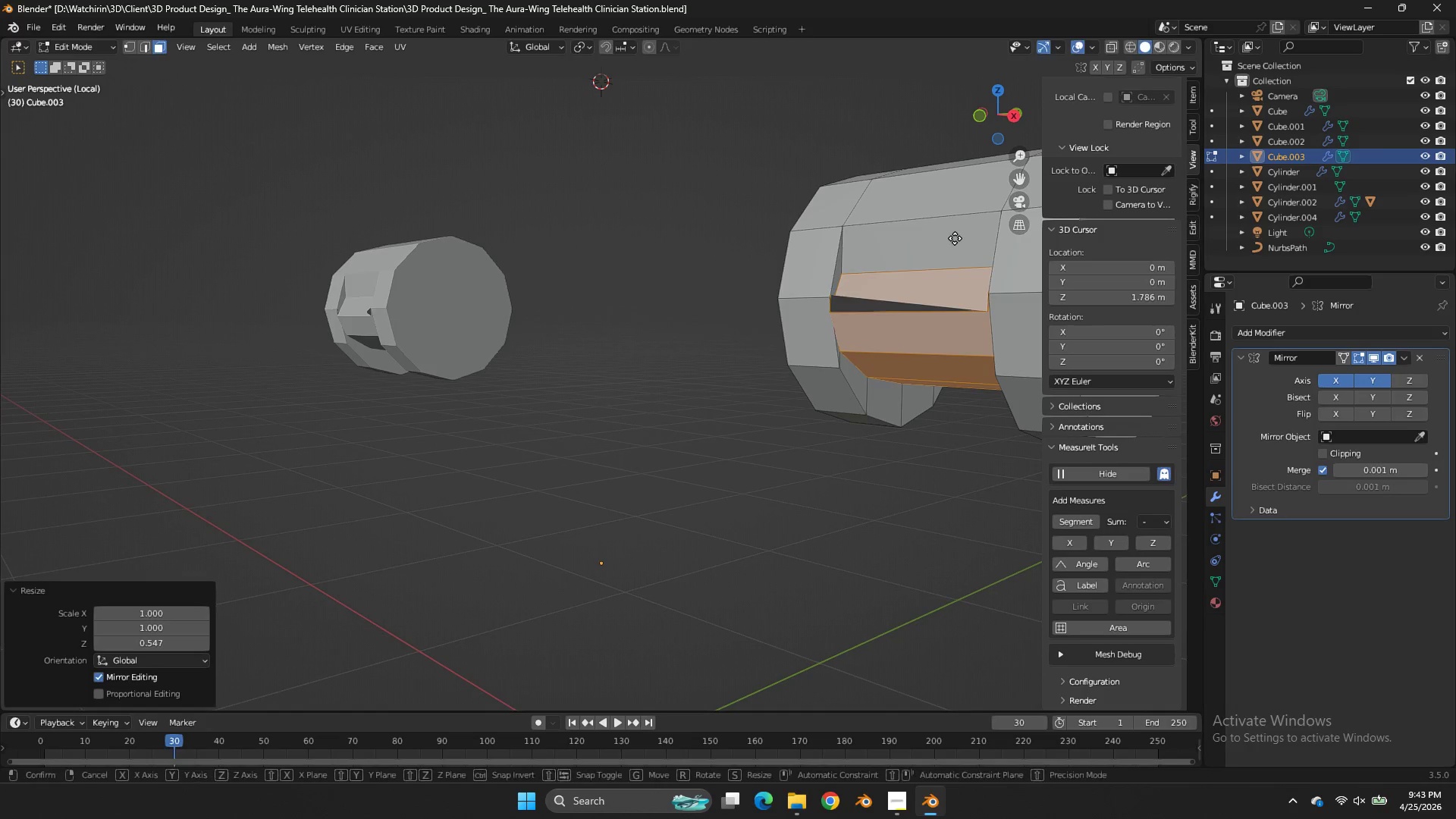 
type(gz)
 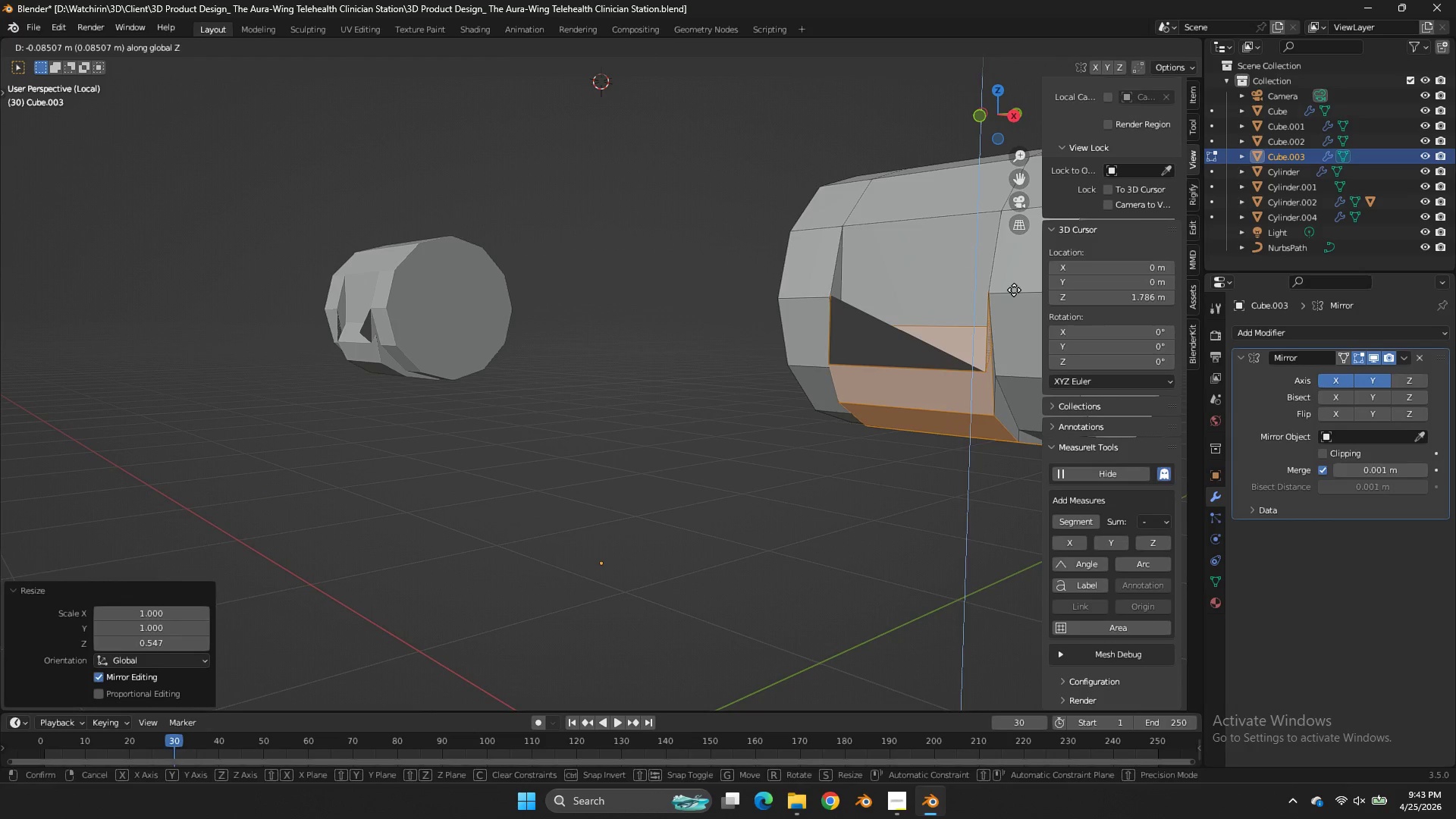 
double_click([874, 359])
 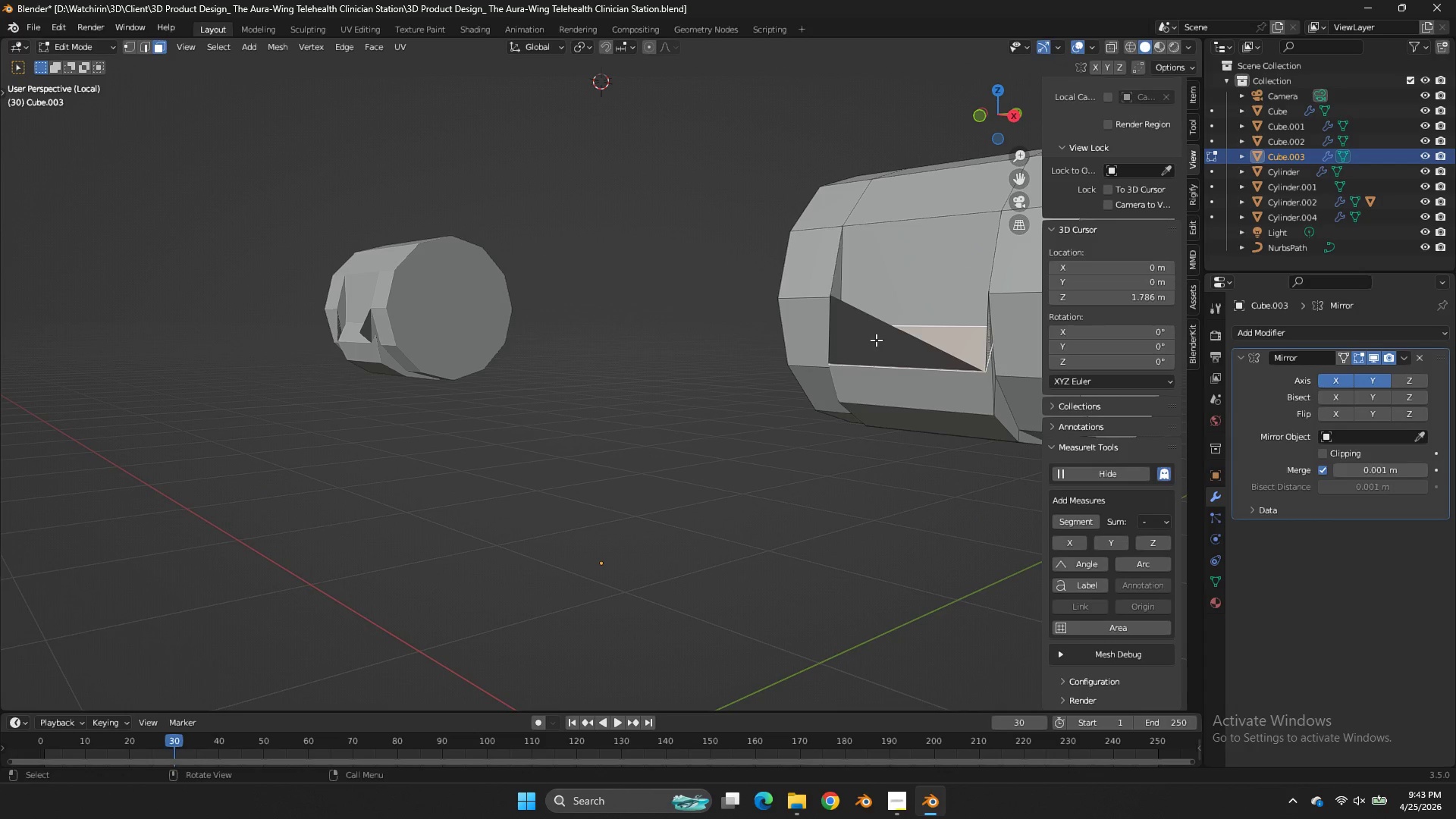 
left_click([876, 340])
 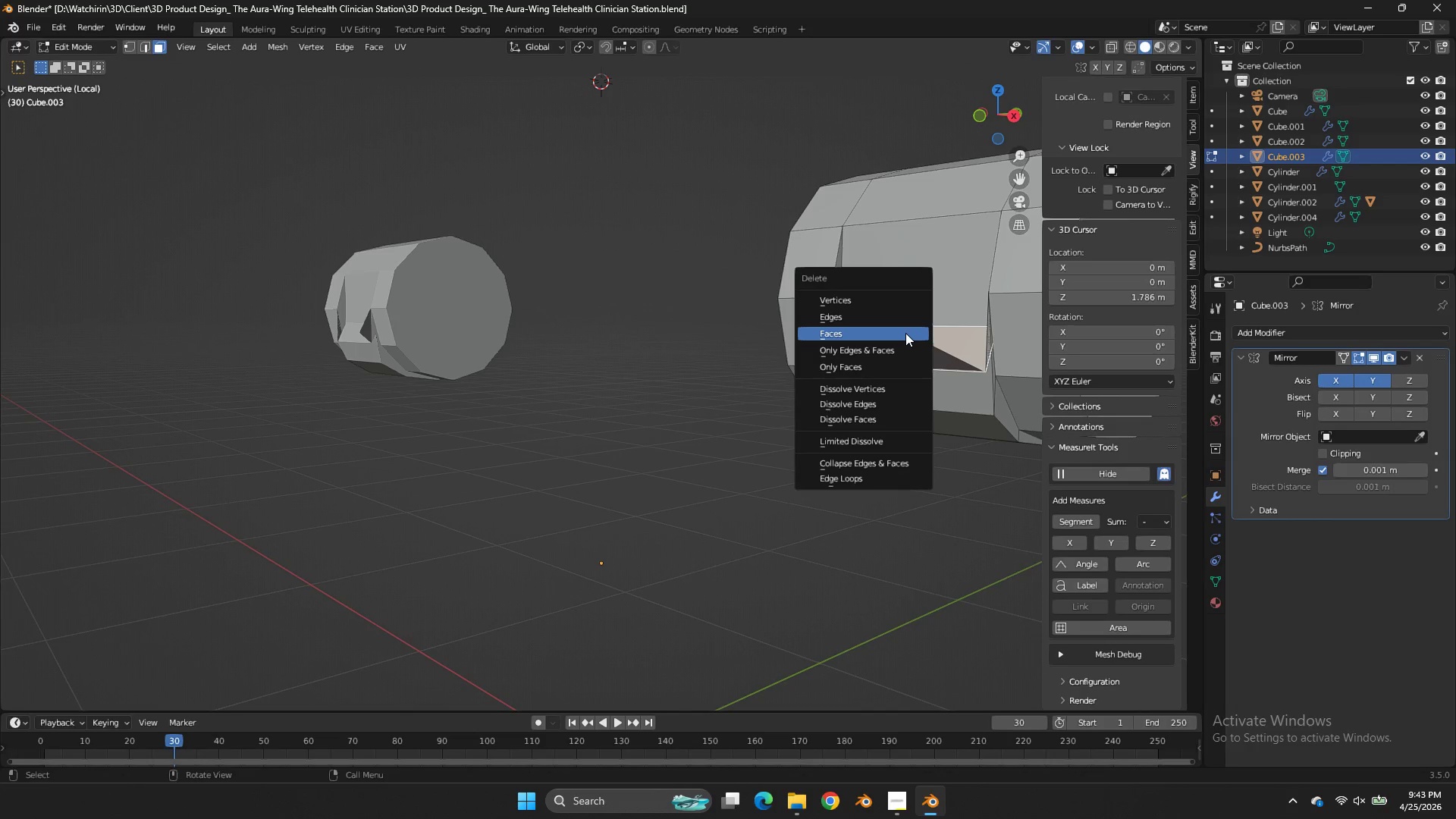 
key(X)
 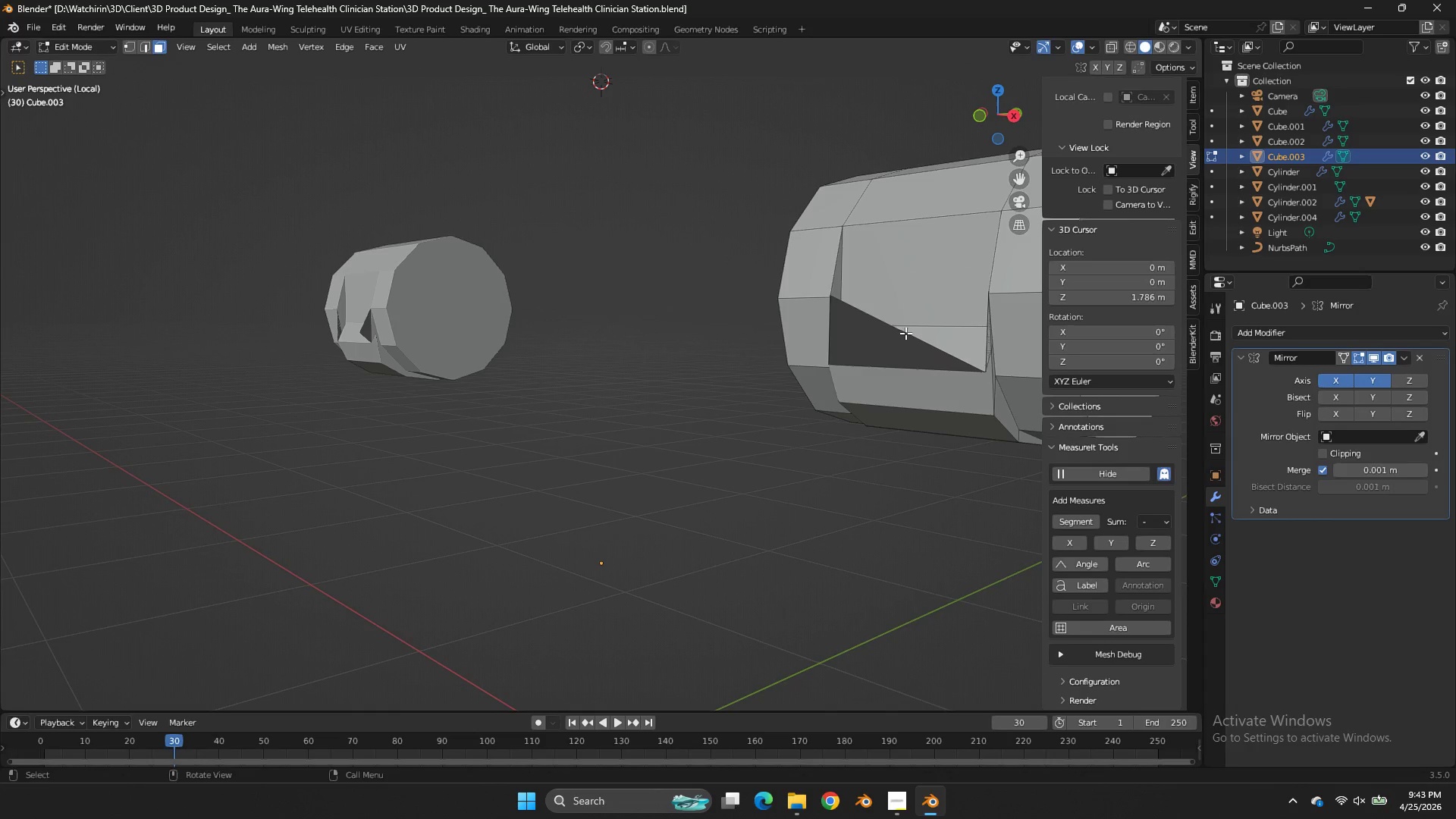 
left_click([905, 333])
 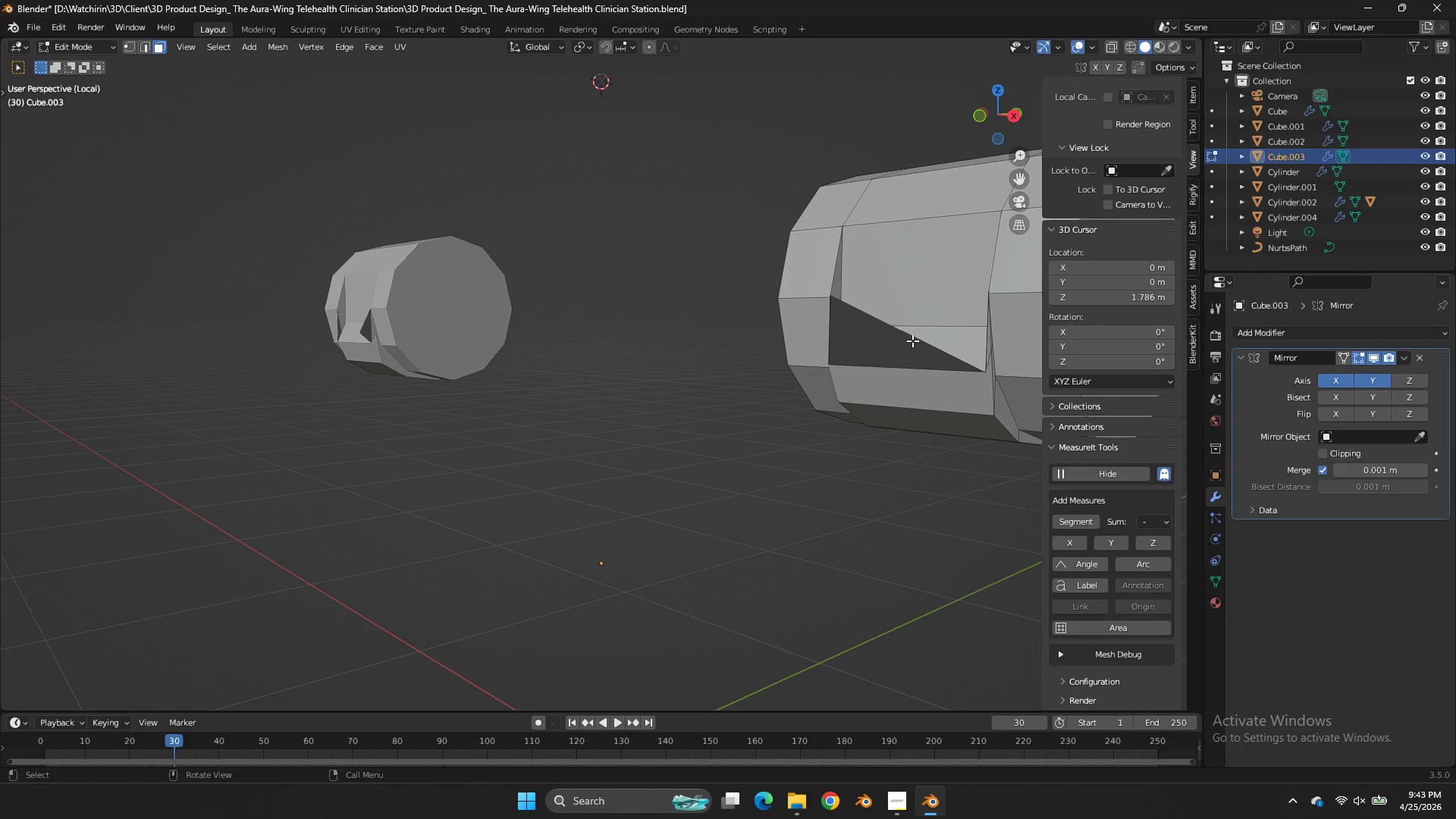 
left_click([912, 340])
 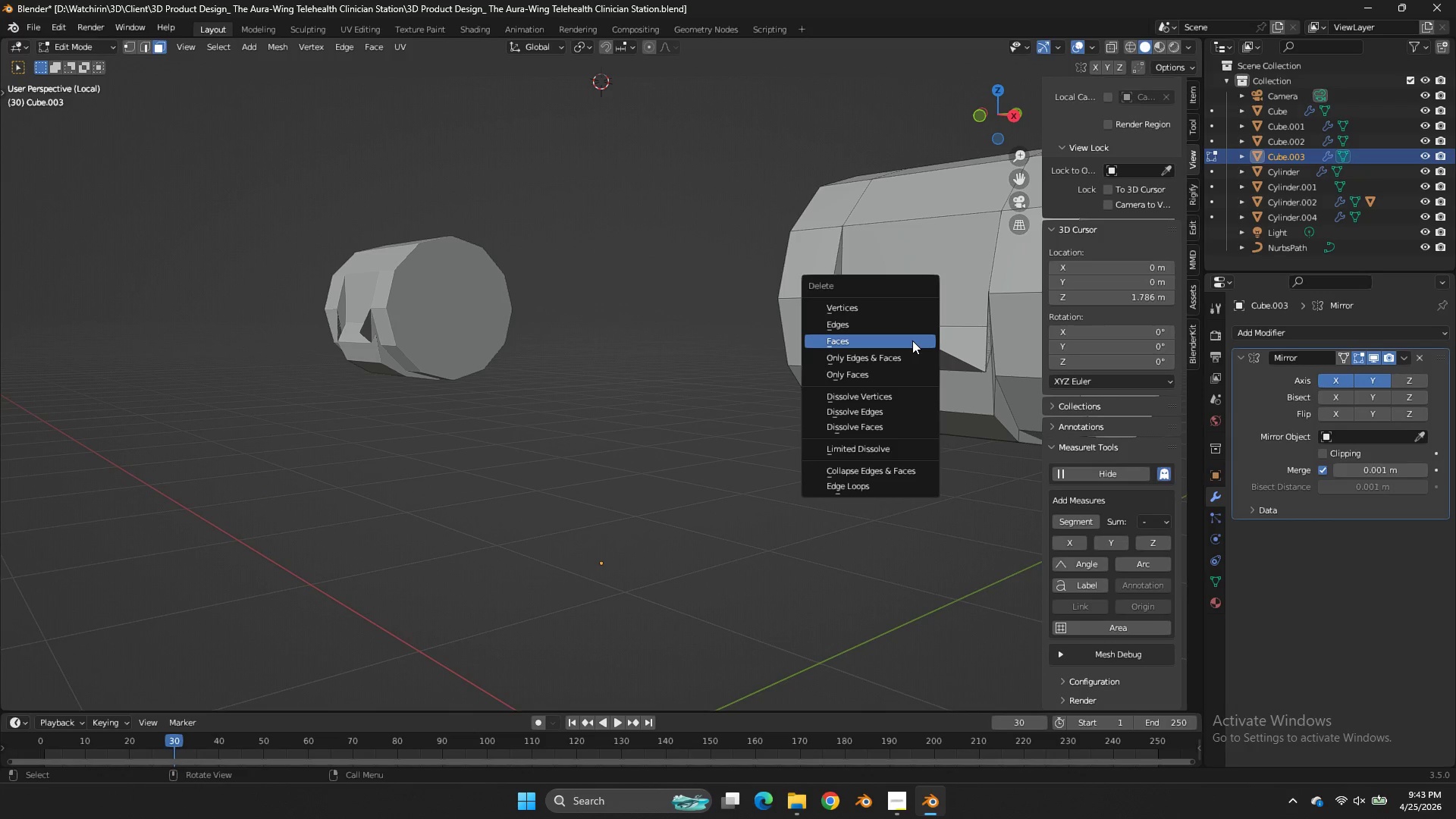 
key(X)
 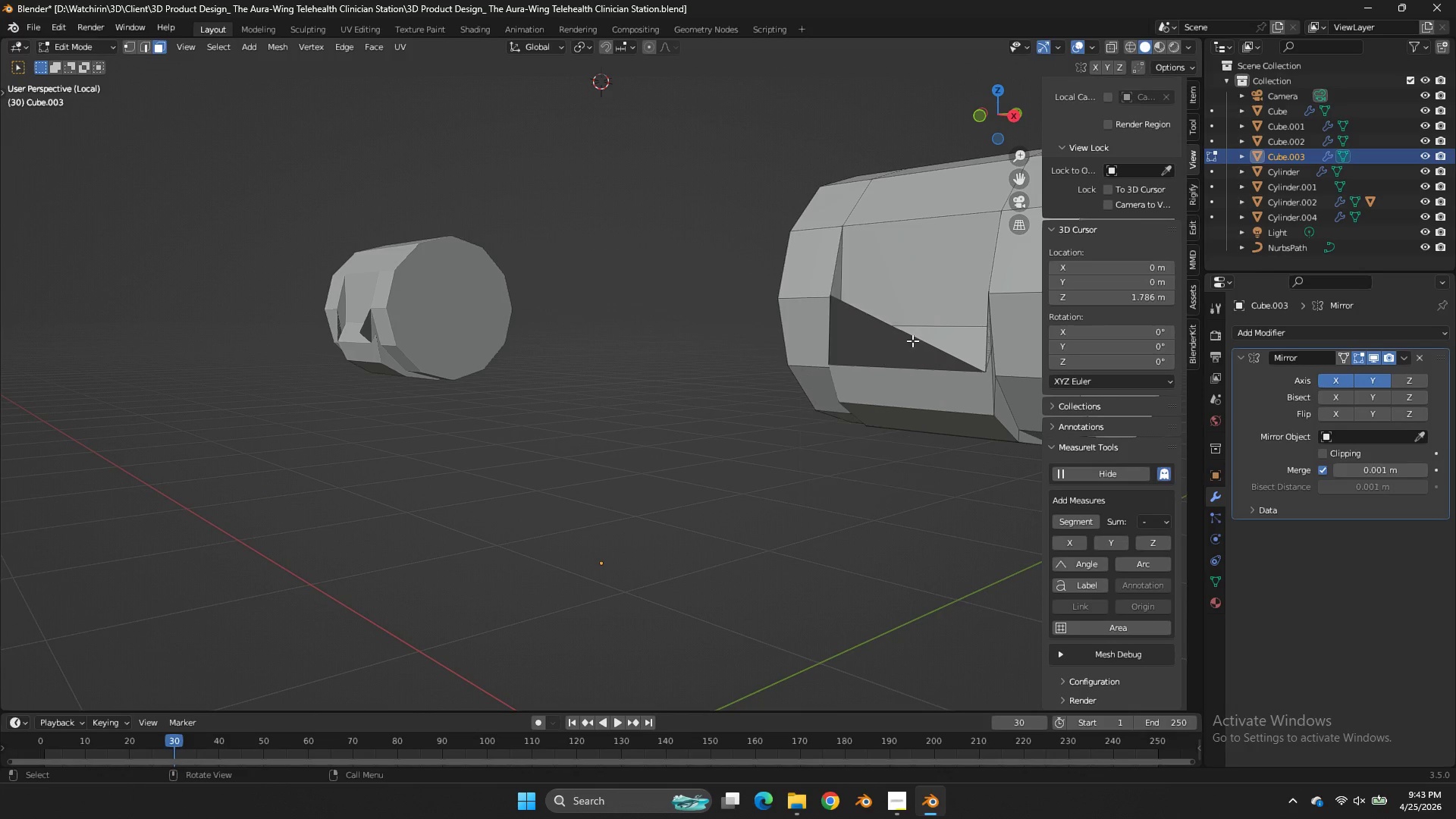 
double_click([912, 340])
 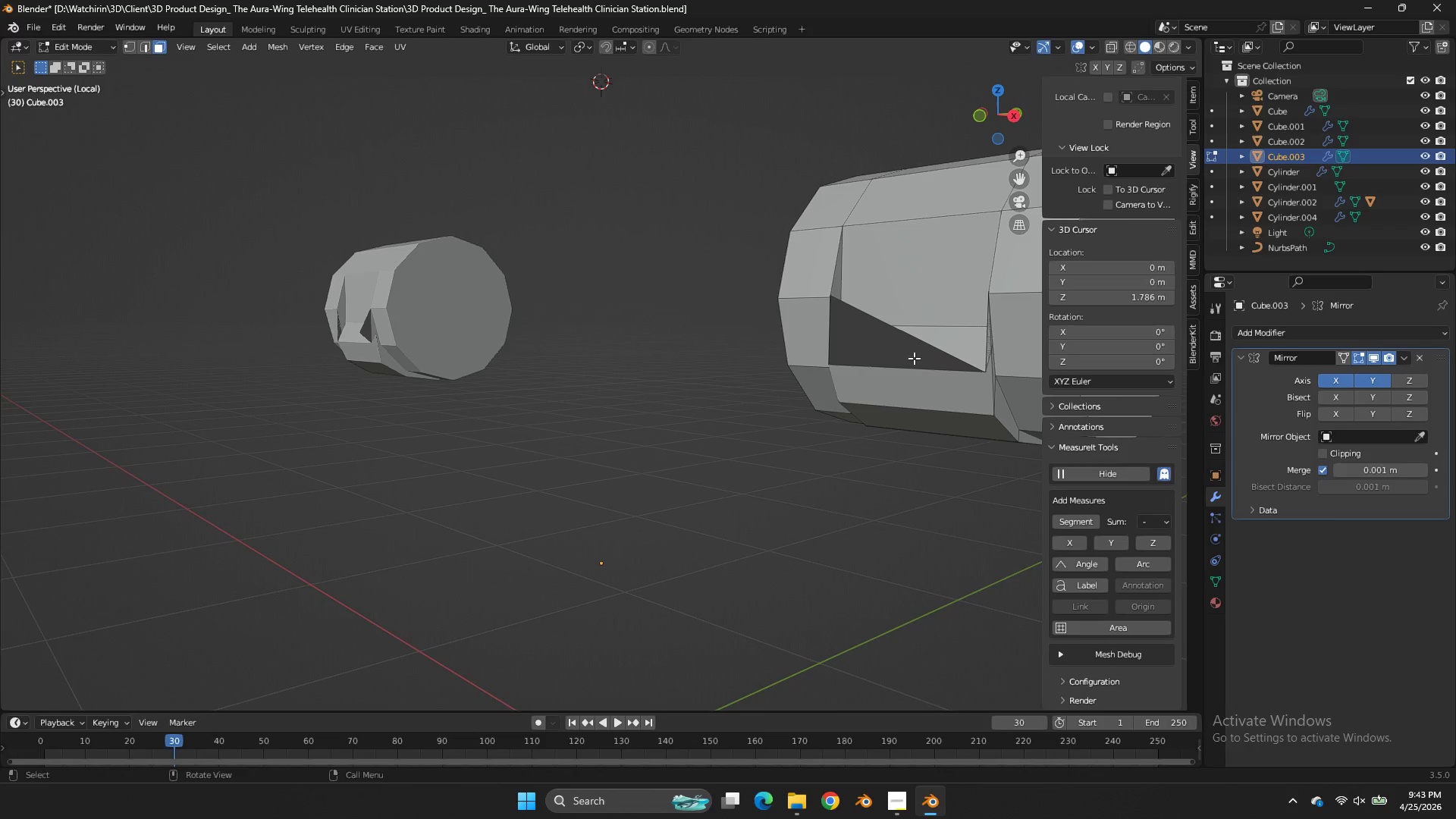 
triple_click([914, 358])
 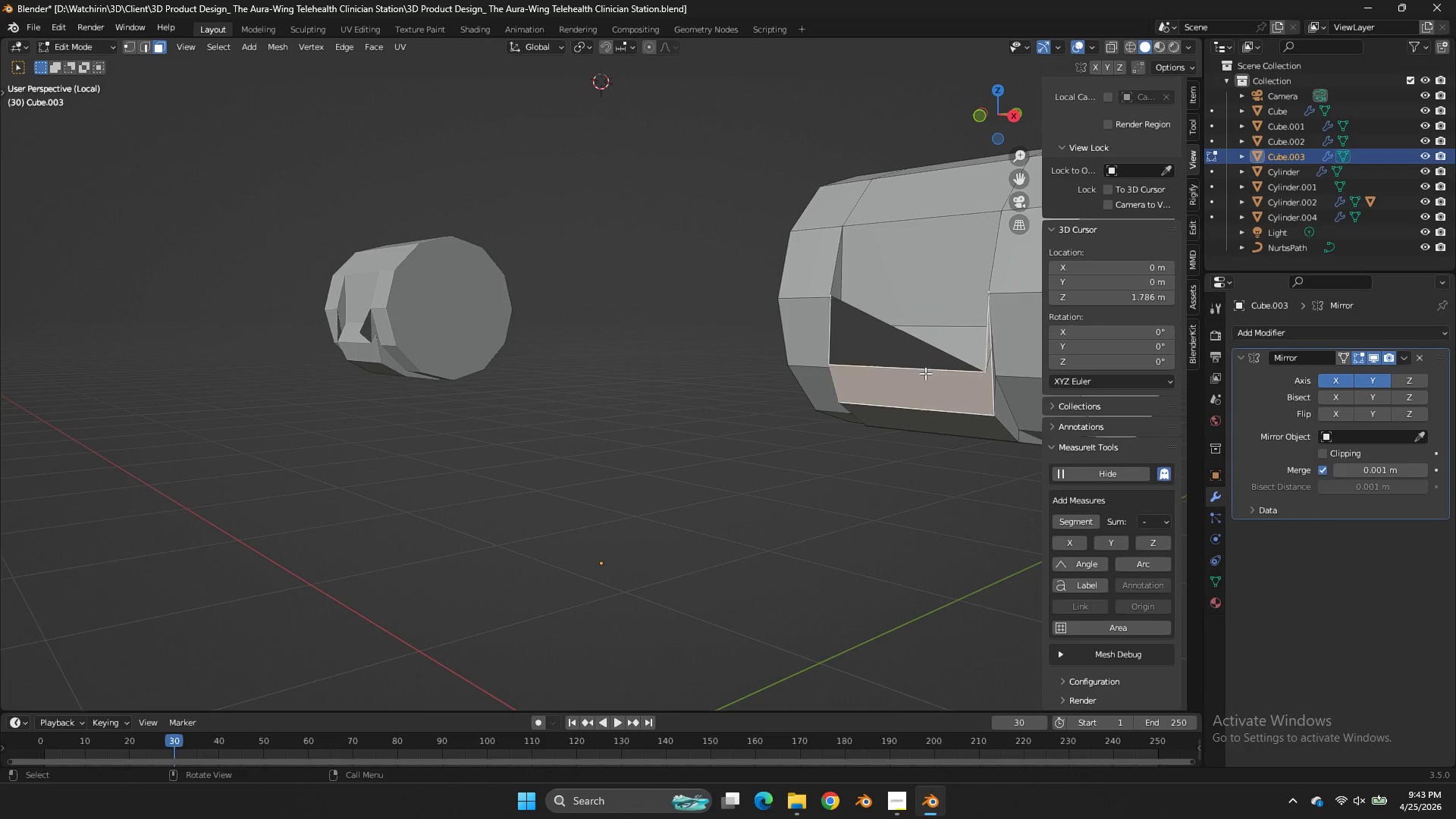 
triple_click([918, 379])
 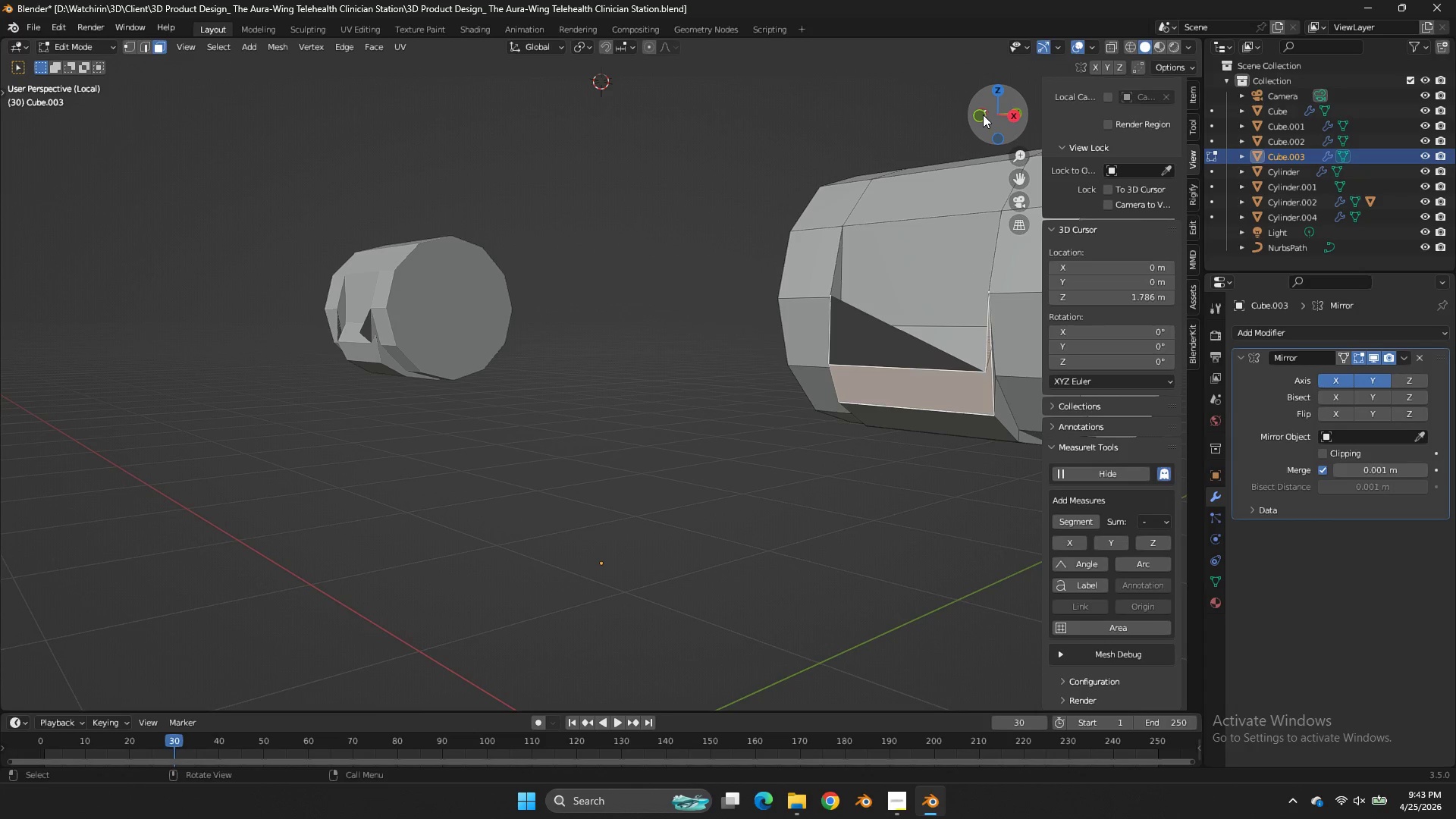 
left_click([980, 115])
 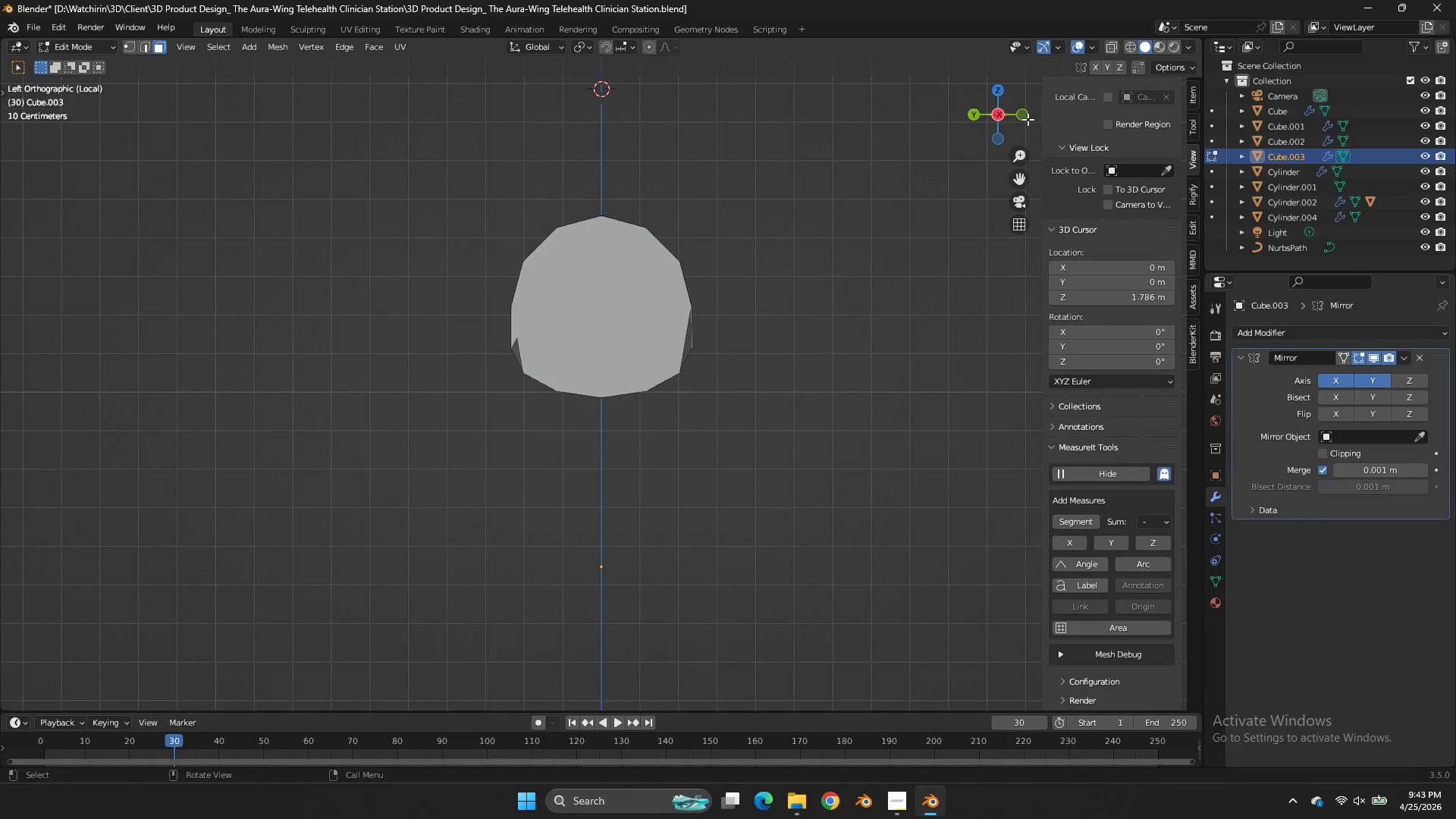 
left_click([1022, 119])
 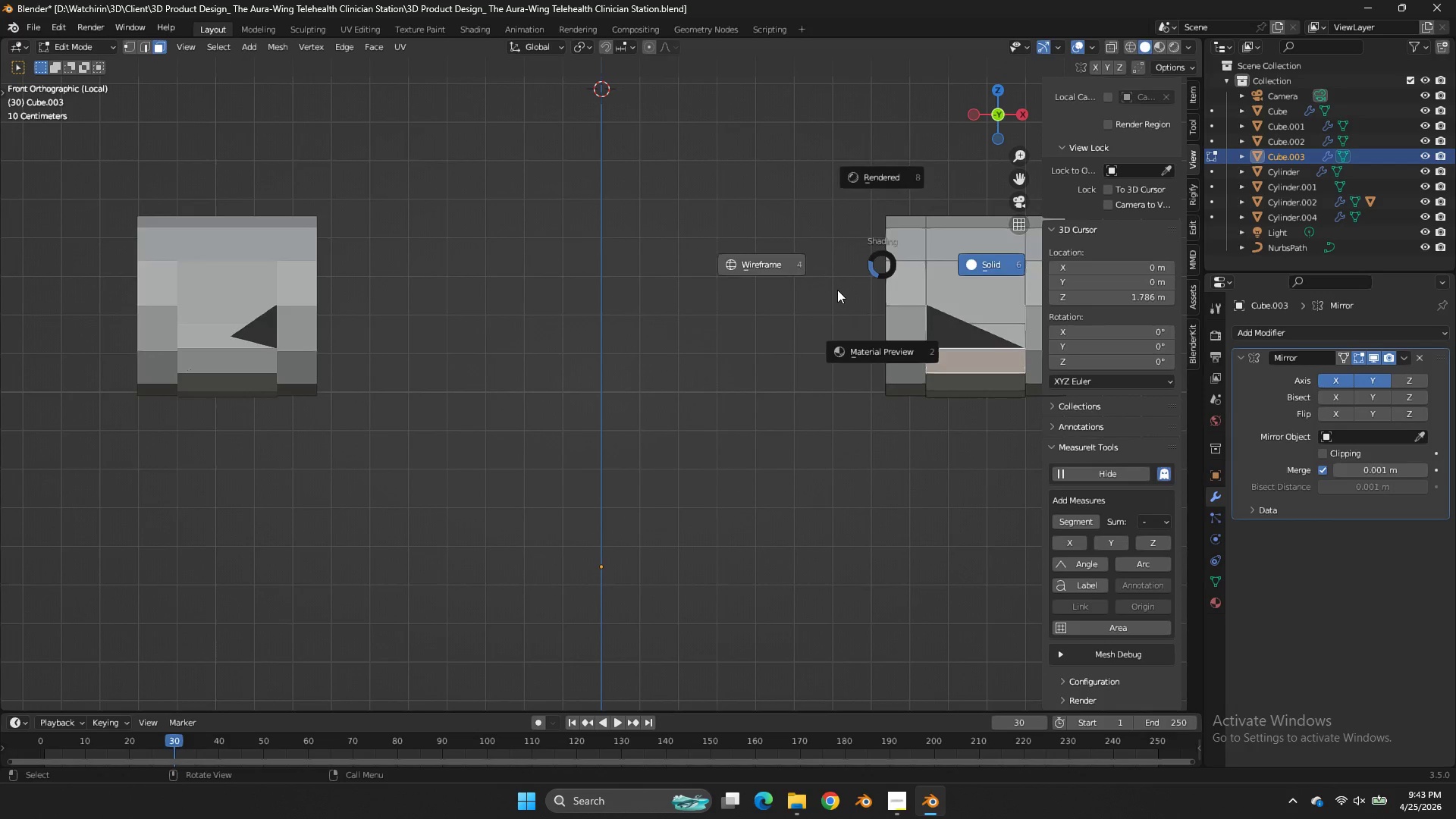 
type(zx)
 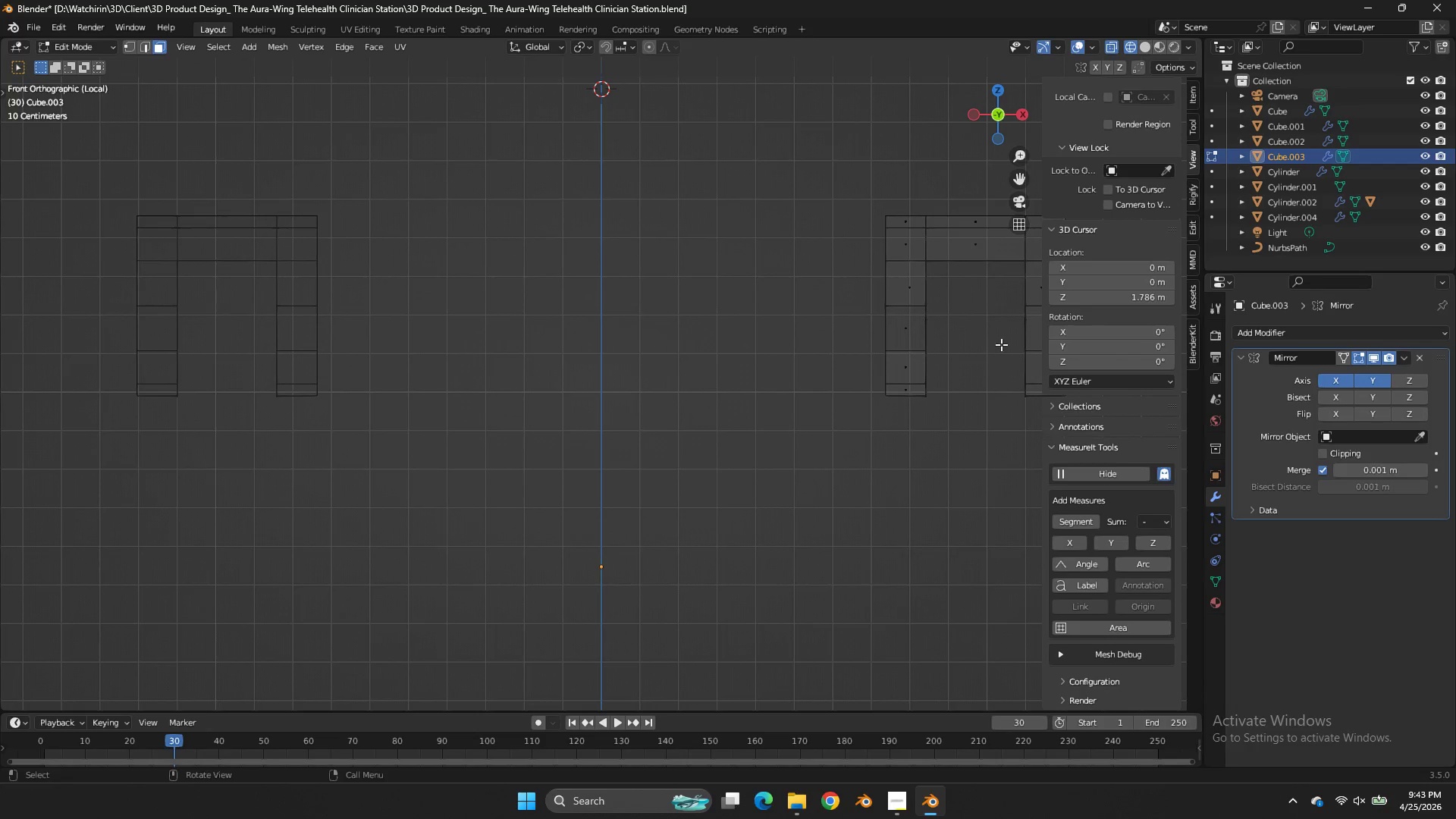 
left_click_drag(start_coordinate=[997, 287], to_coordinate=[956, 423])
 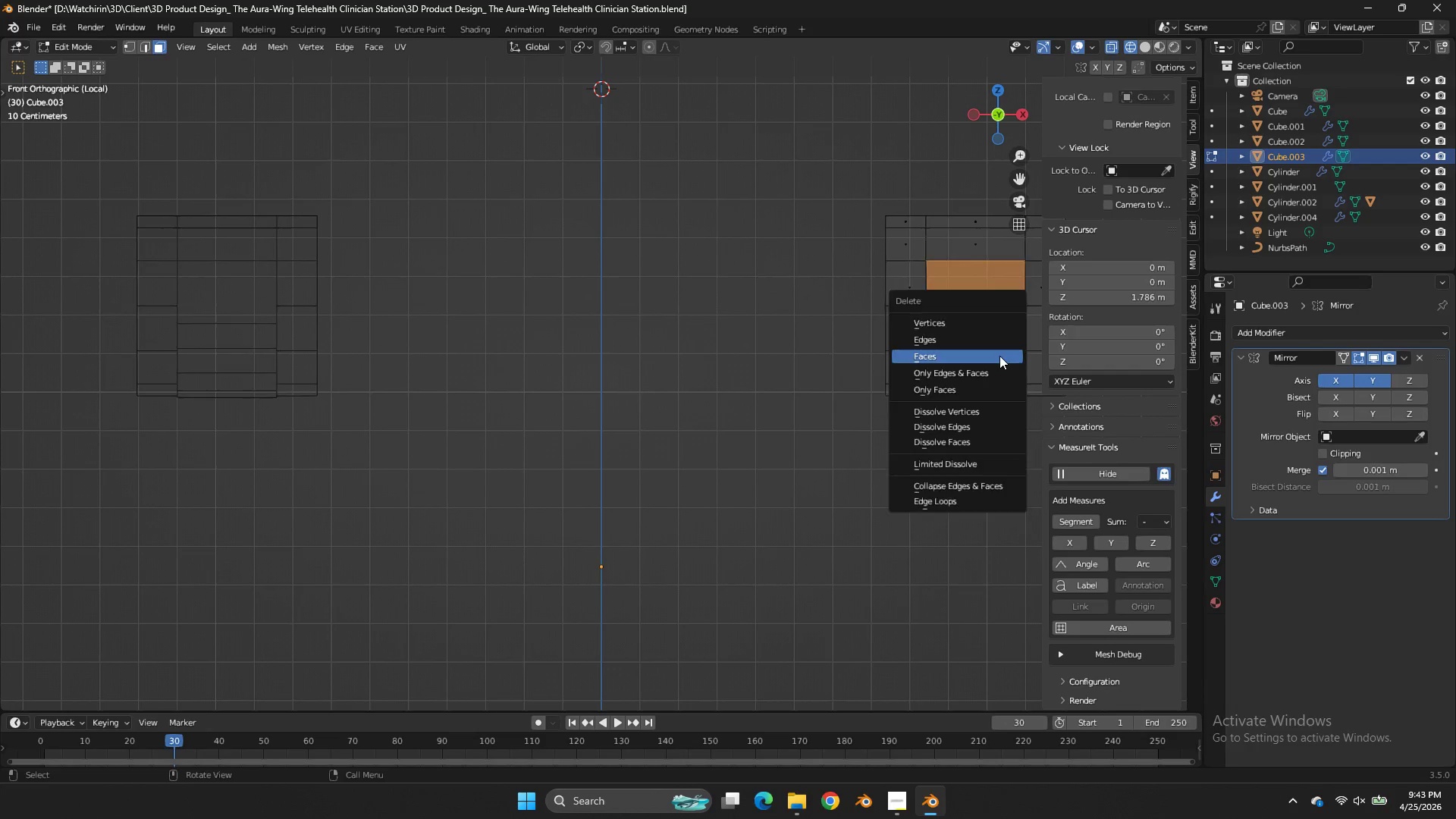 
left_click([999, 356])
 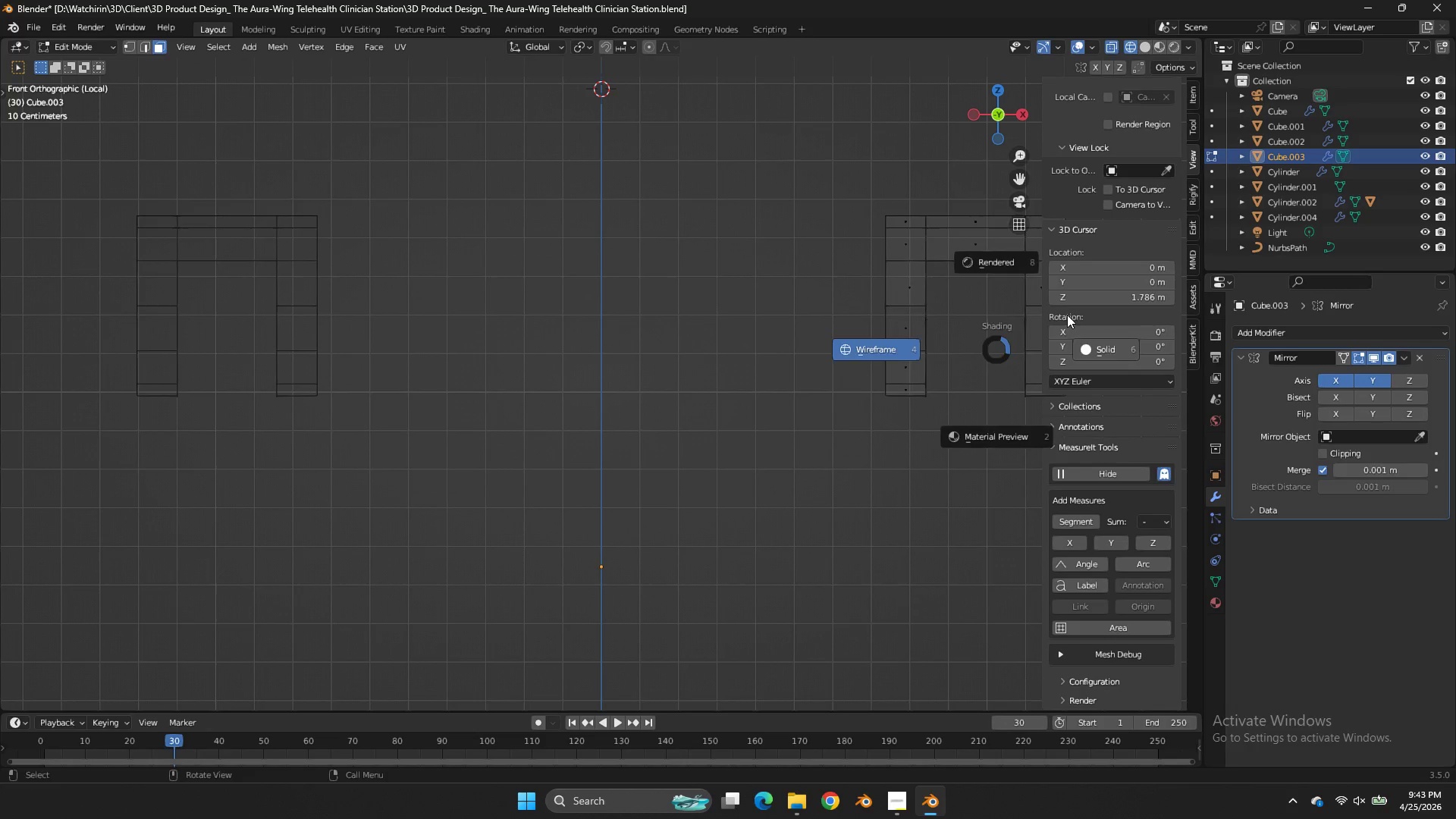 
key(Z)
 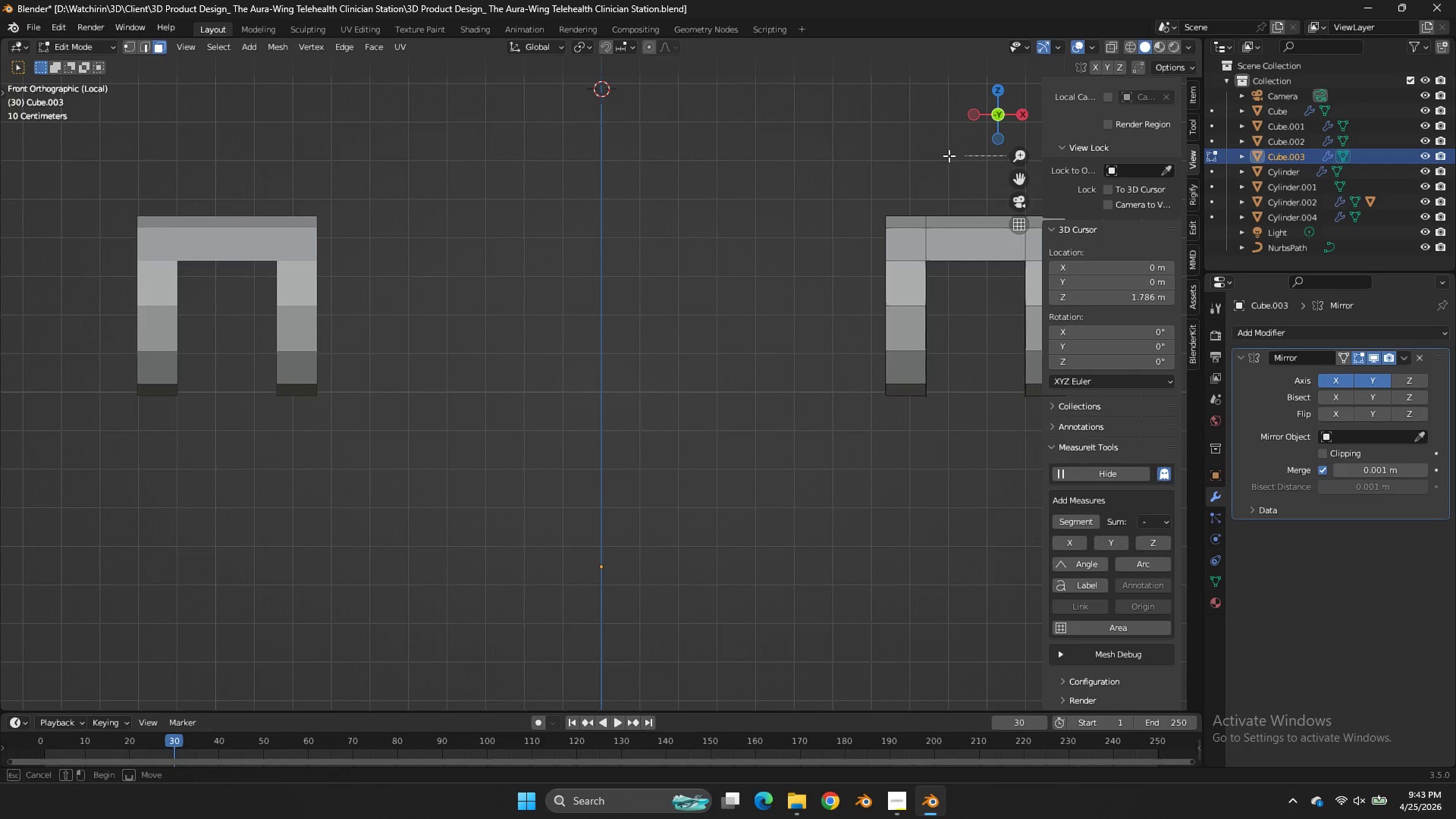 
left_click_drag(start_coordinate=[1006, 155], to_coordinate=[920, 157])
 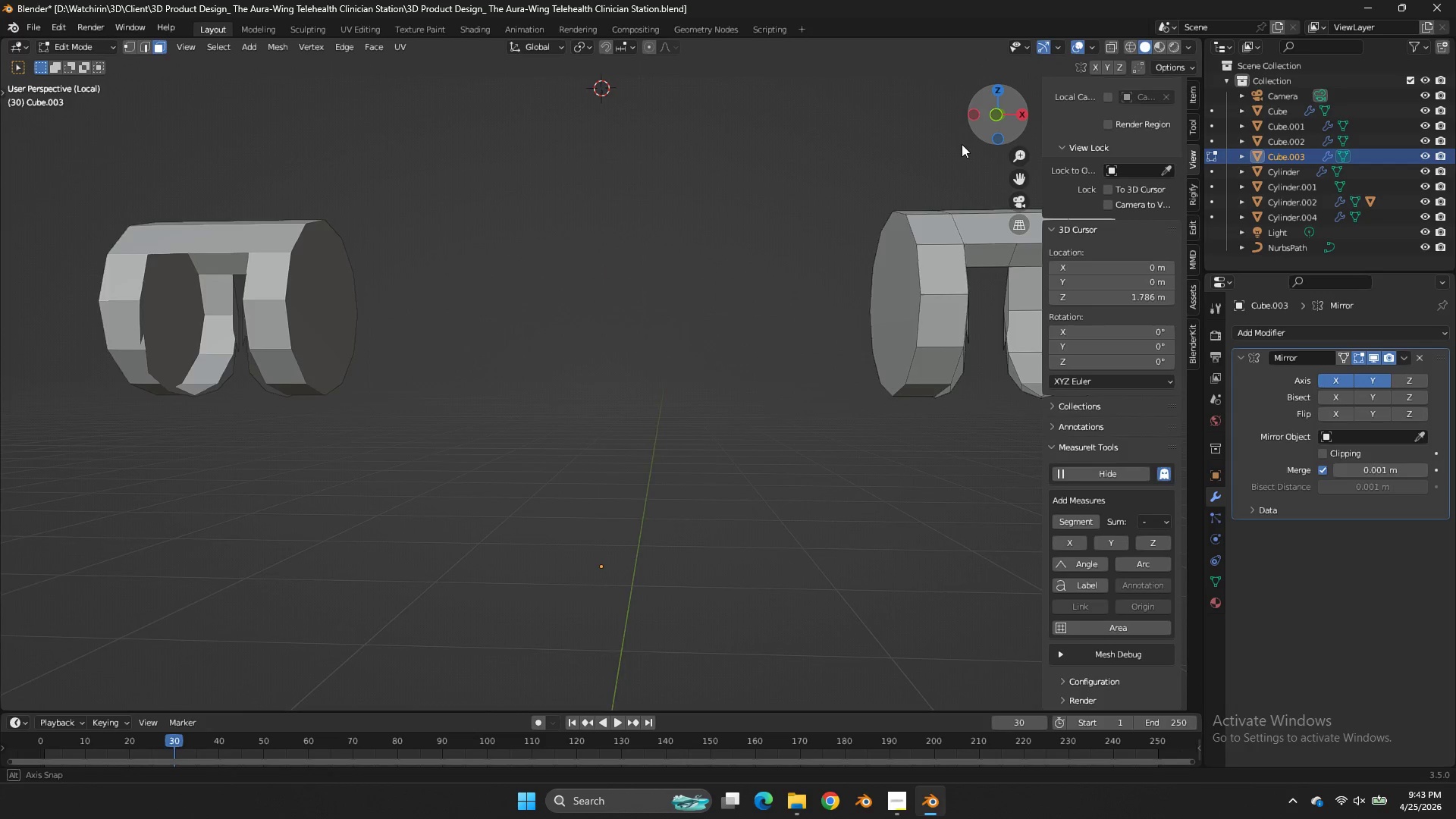 
left_click_drag(start_coordinate=[993, 139], to_coordinate=[877, 152])
 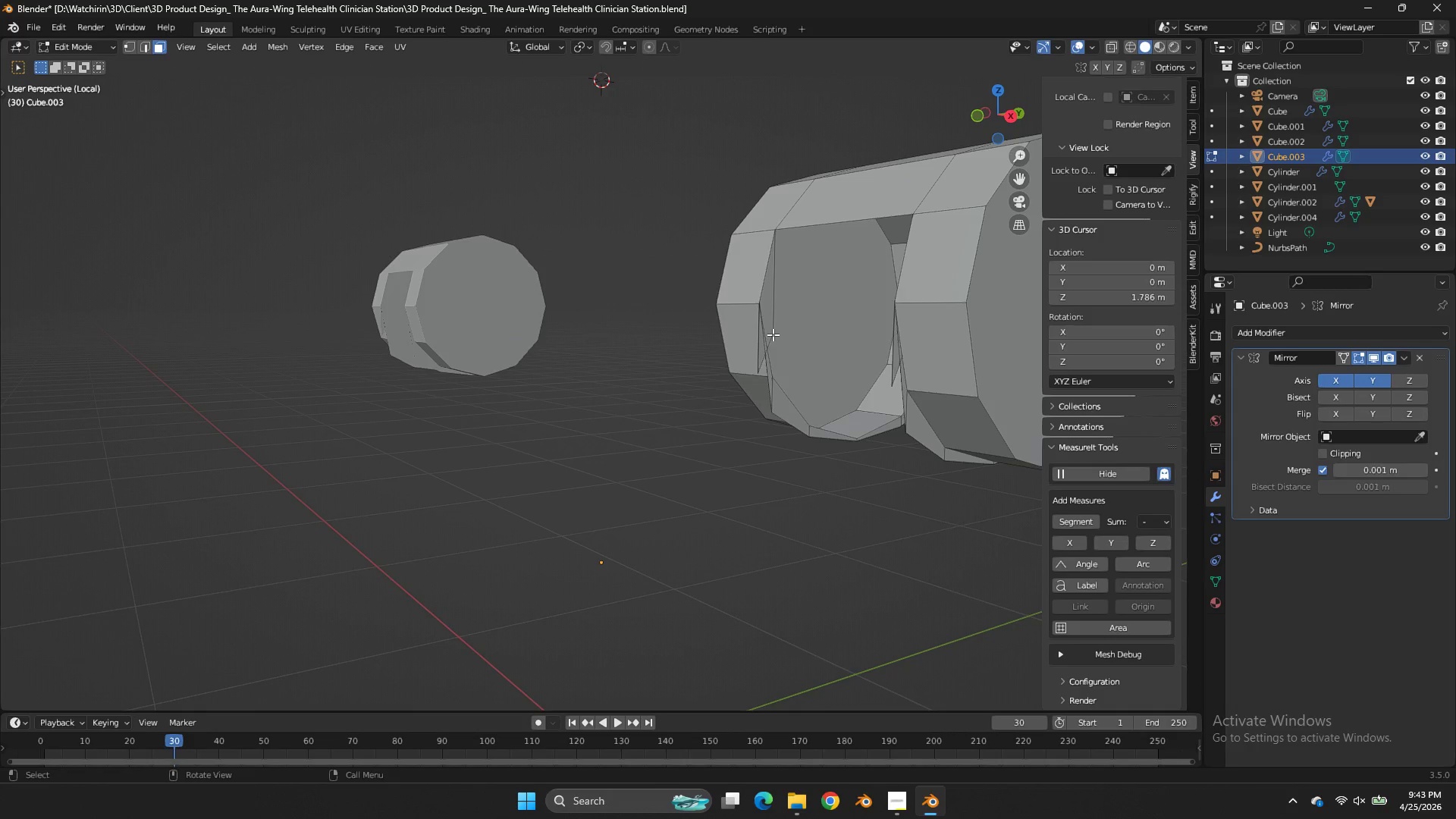 
left_click([773, 334])
 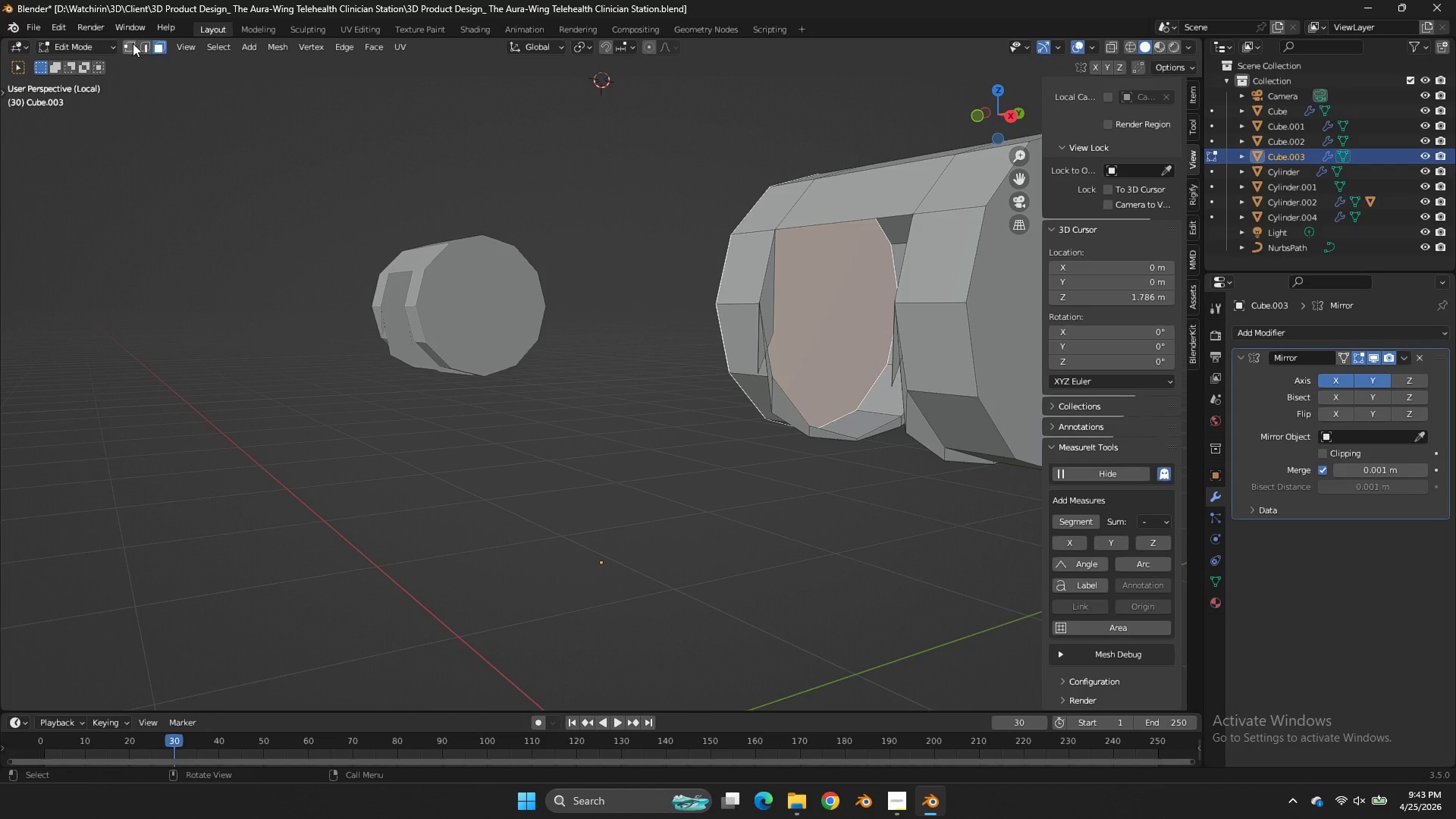 
left_click([133, 43])
 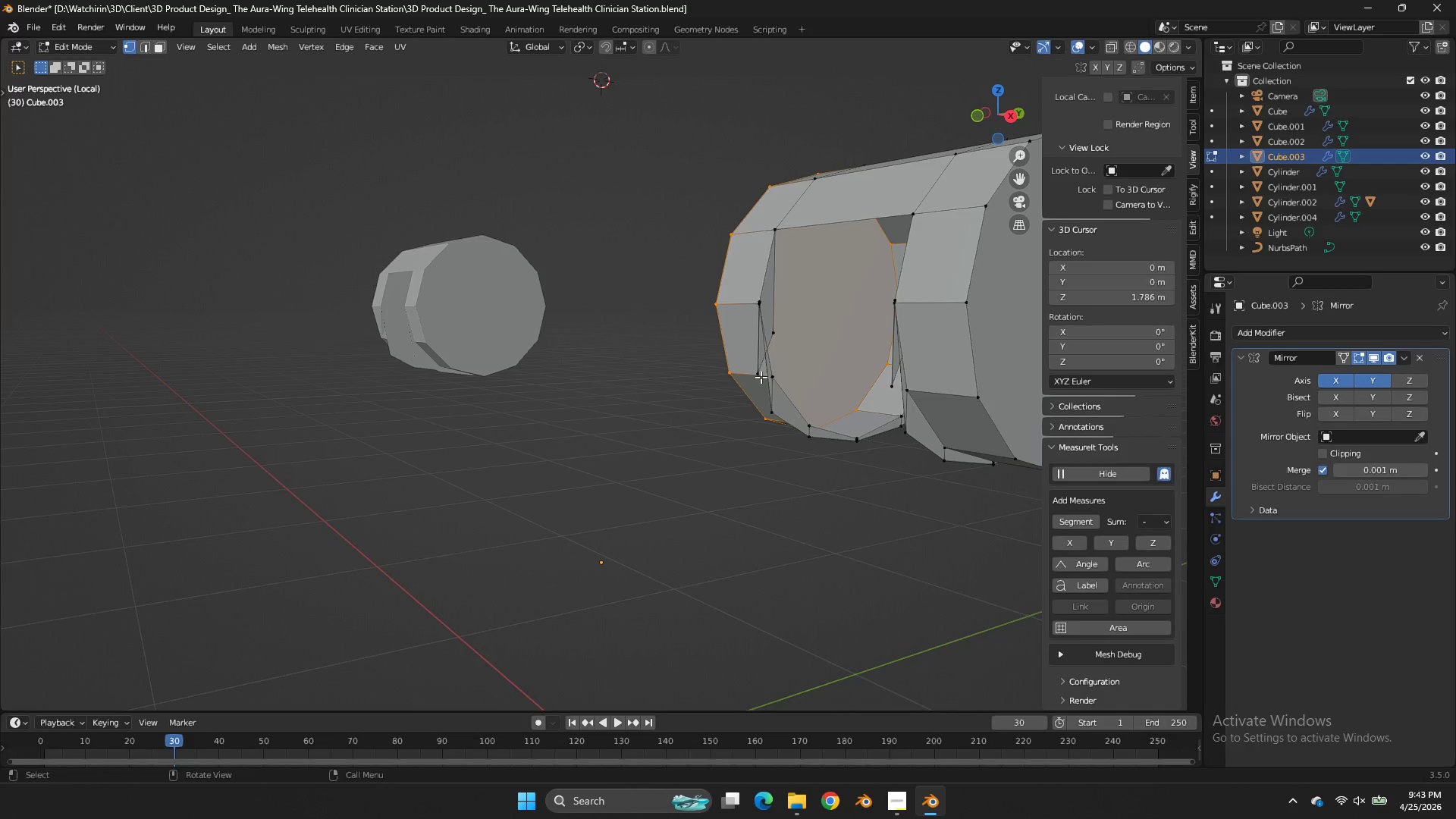 
left_click([761, 377])
 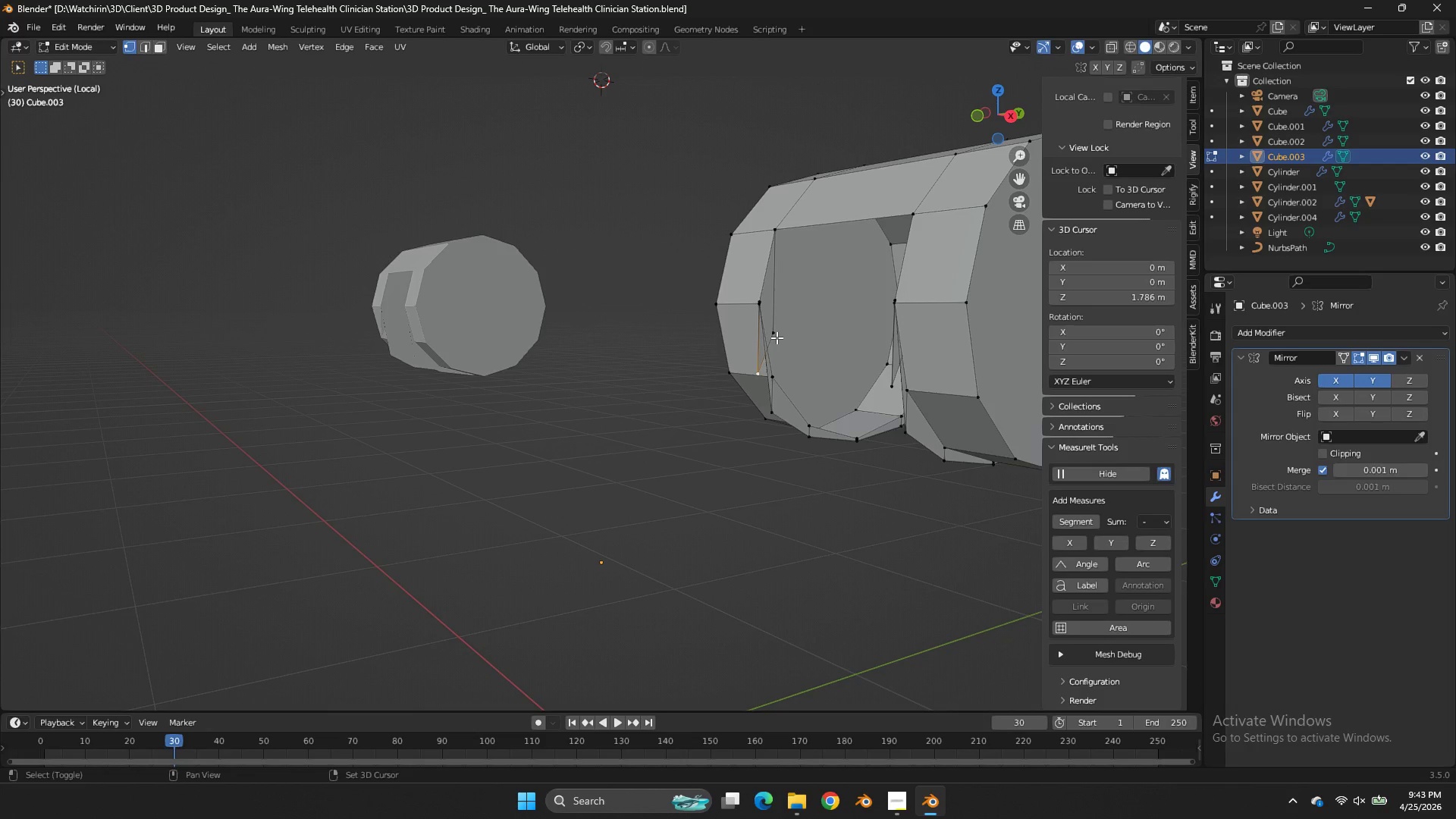 
hold_key(key=ShiftLeft, duration=0.42)
left_click([777, 337])
 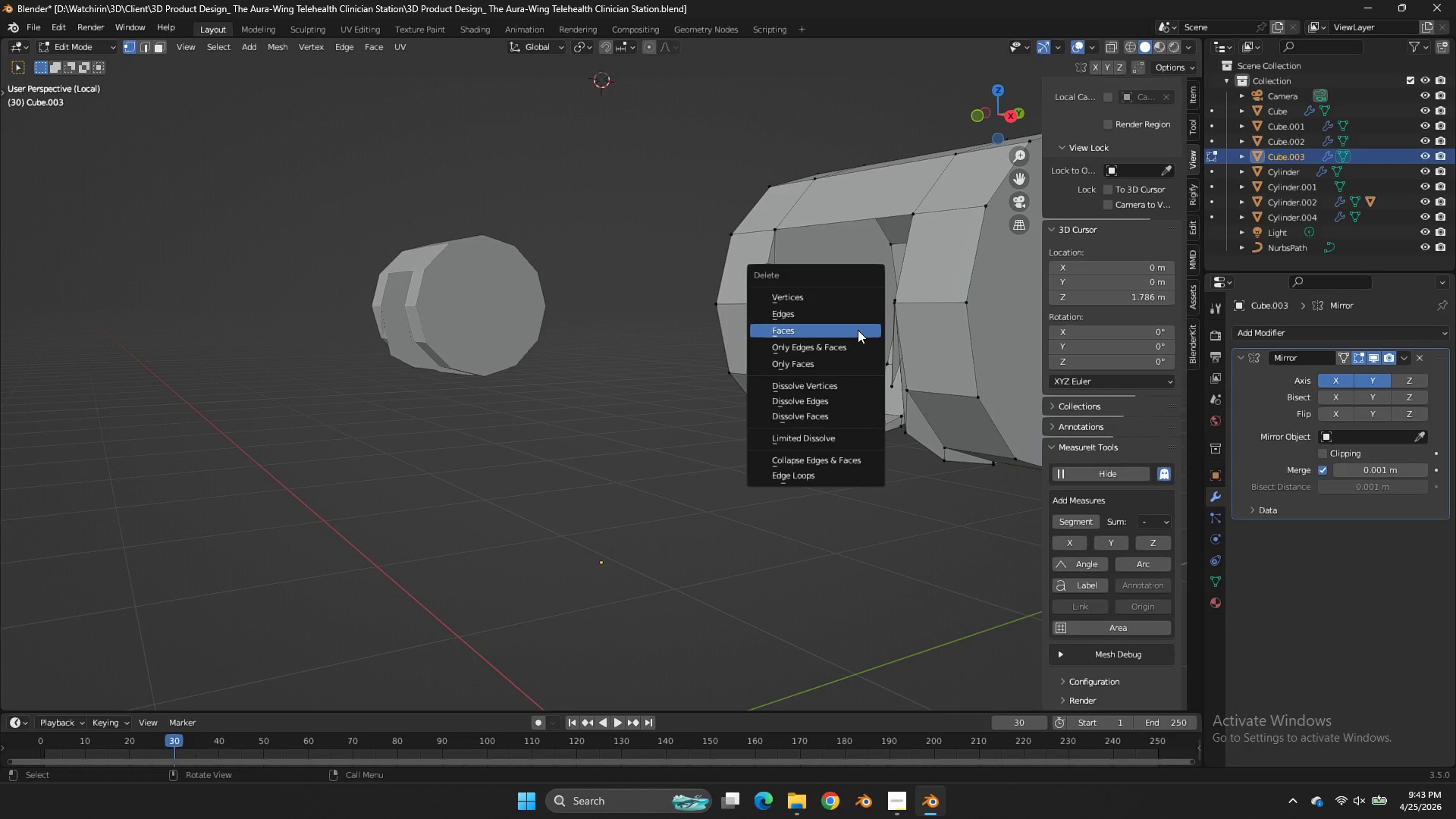 
key(X)
 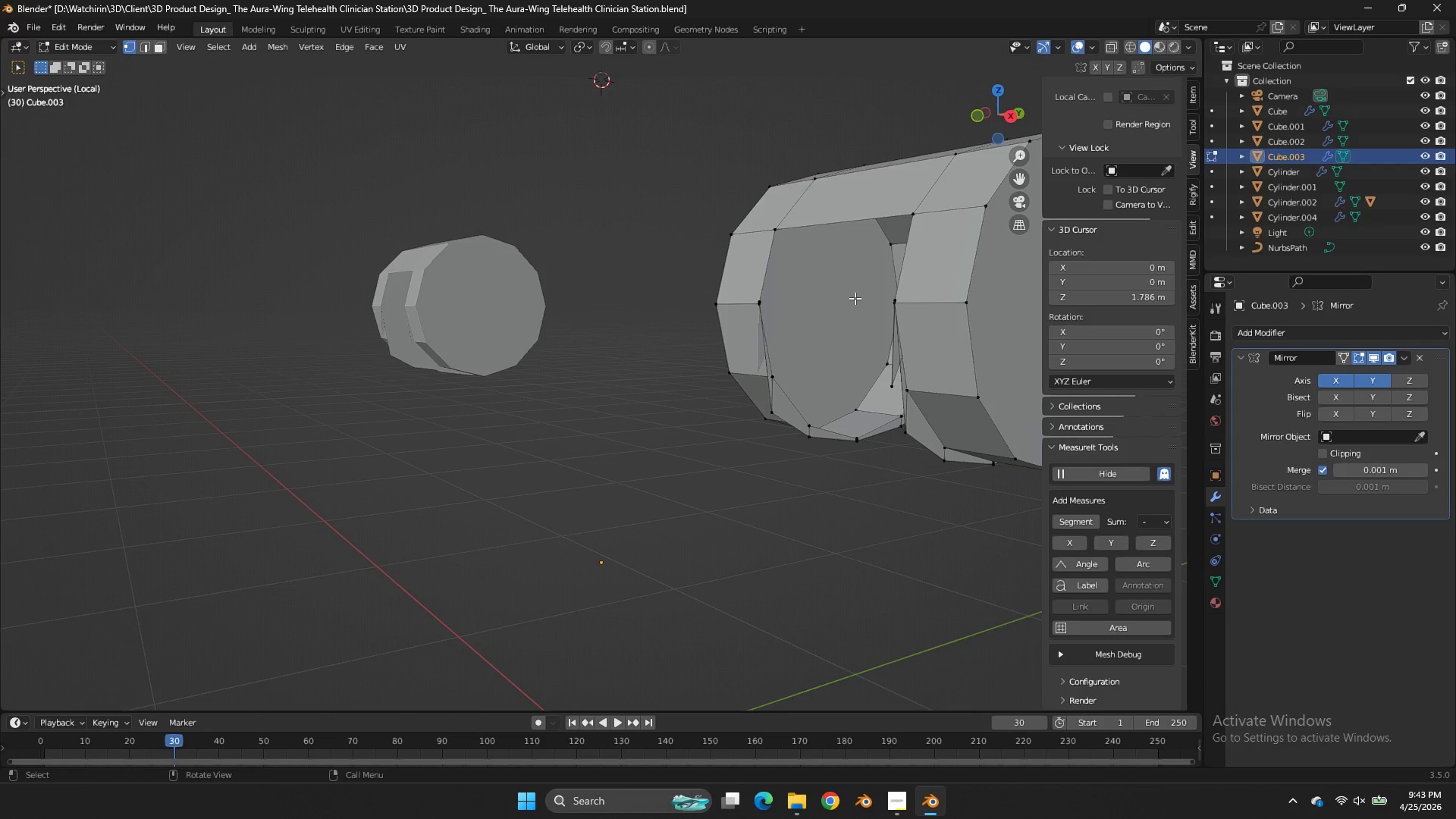 
left_click([855, 298])
 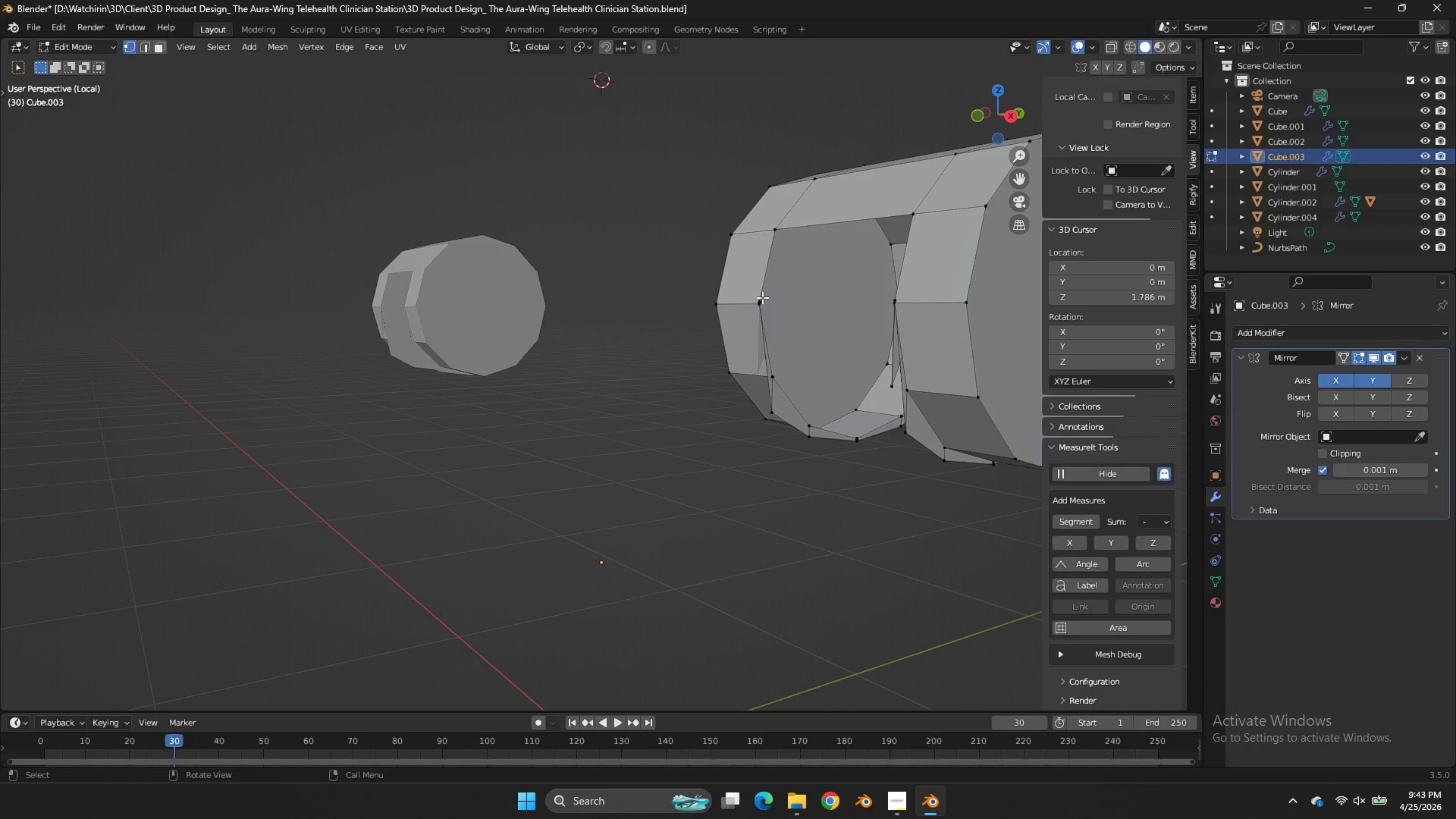 
left_click([762, 297])
 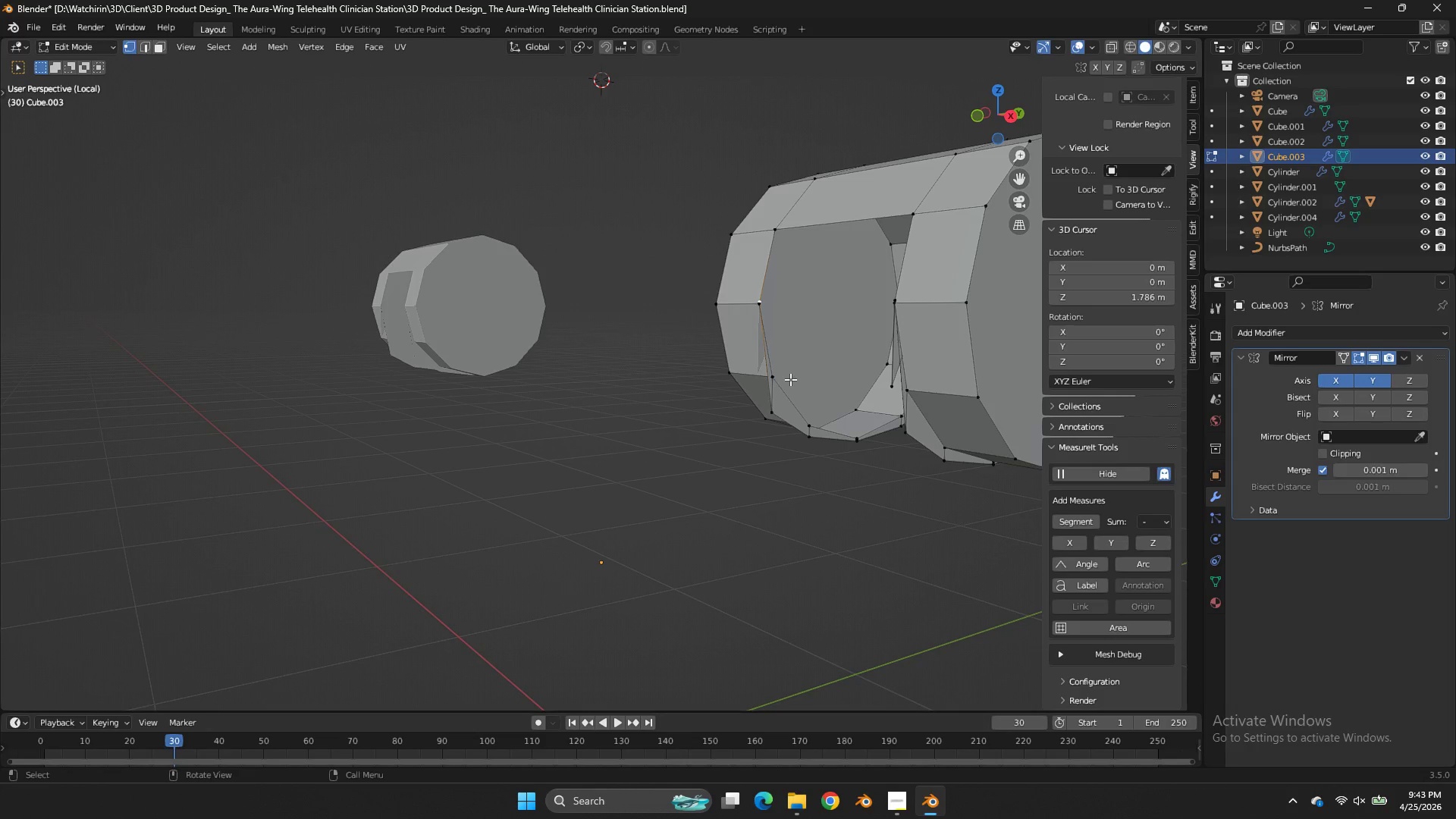 
left_click([790, 379])
 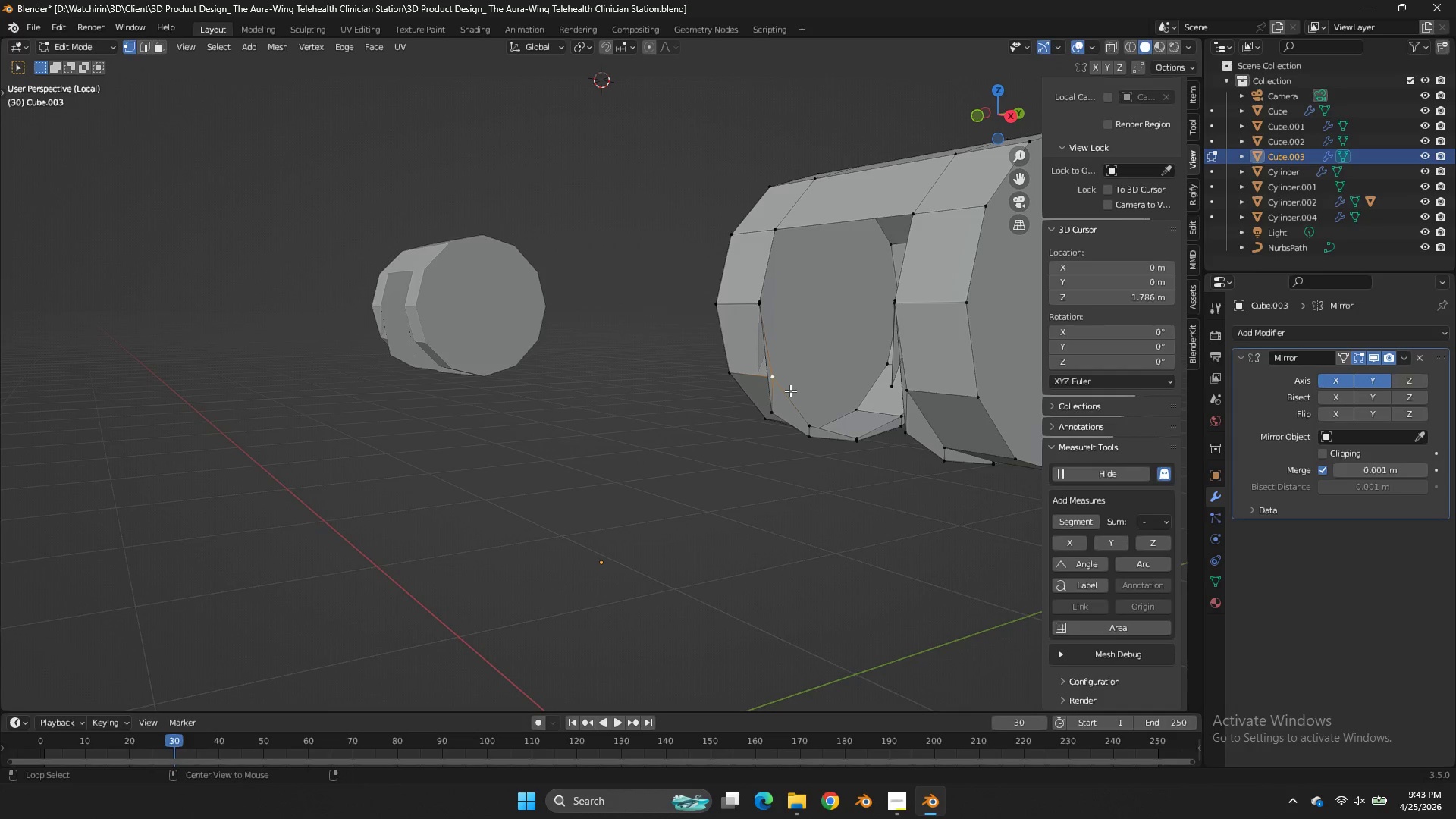 
hold_key(key=AltLeft, duration=0.45)
left_click([790, 391])
 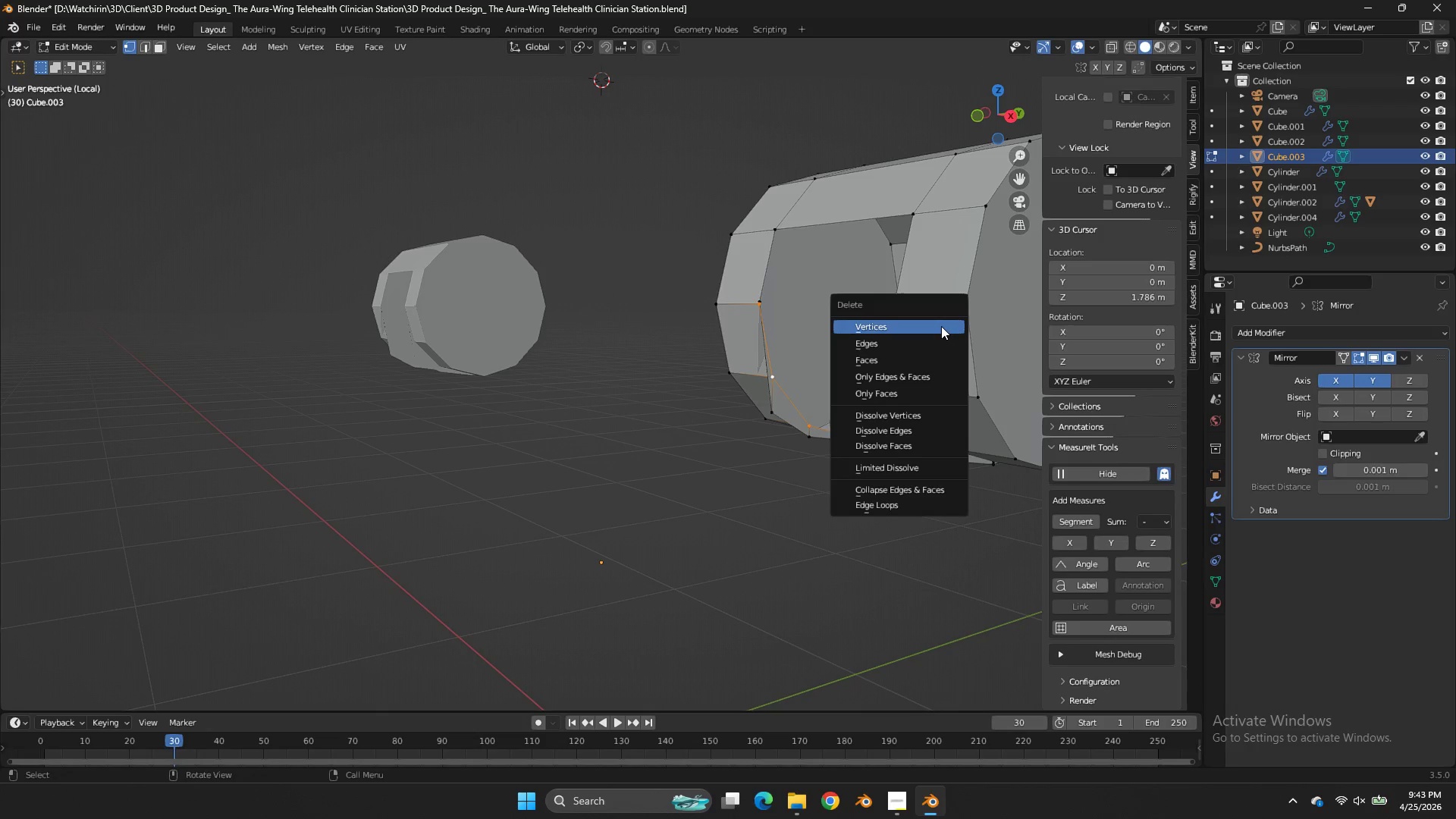 
key(X)
 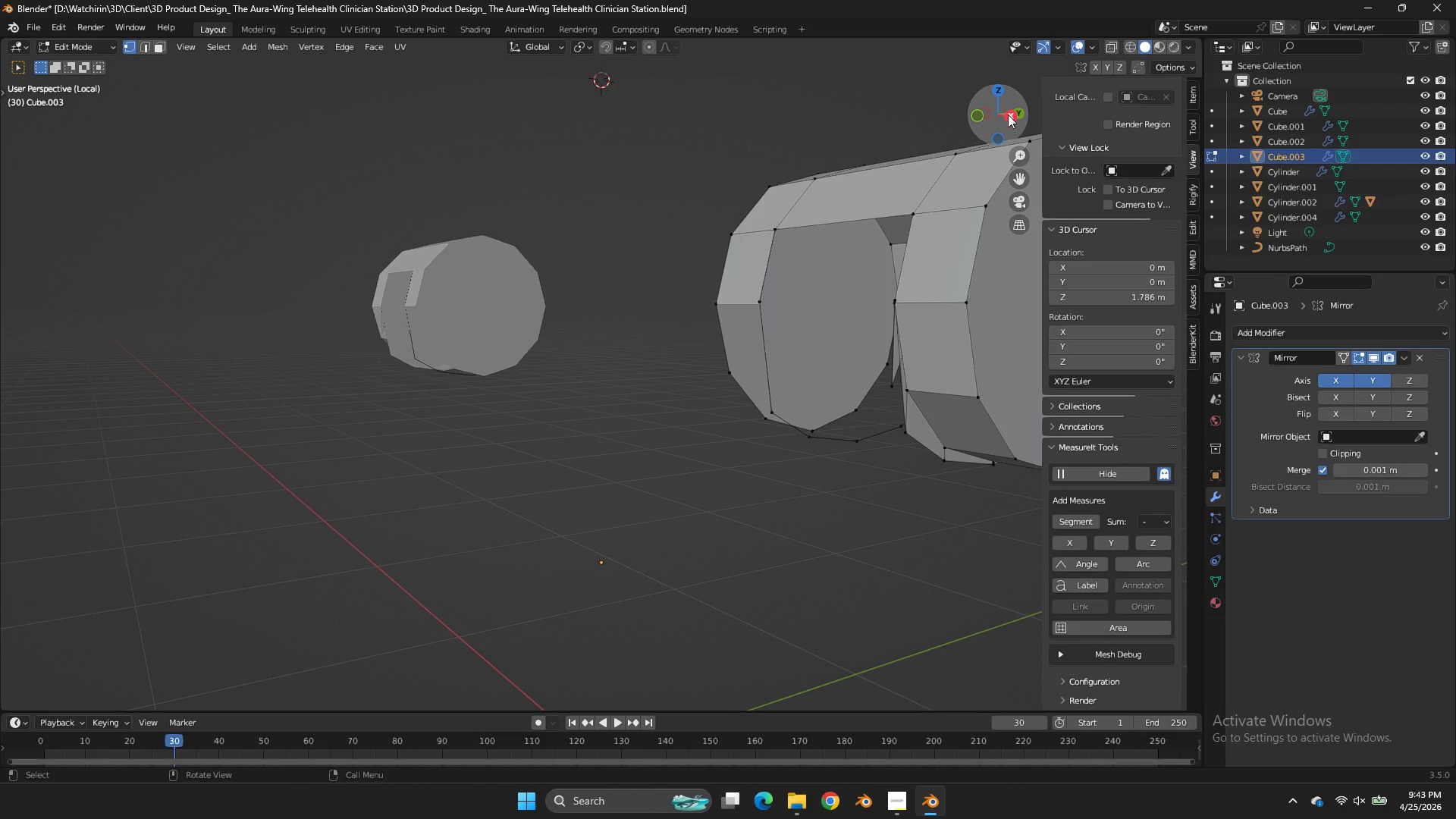 
left_click_drag(start_coordinate=[1007, 100], to_coordinate=[981, 76])
 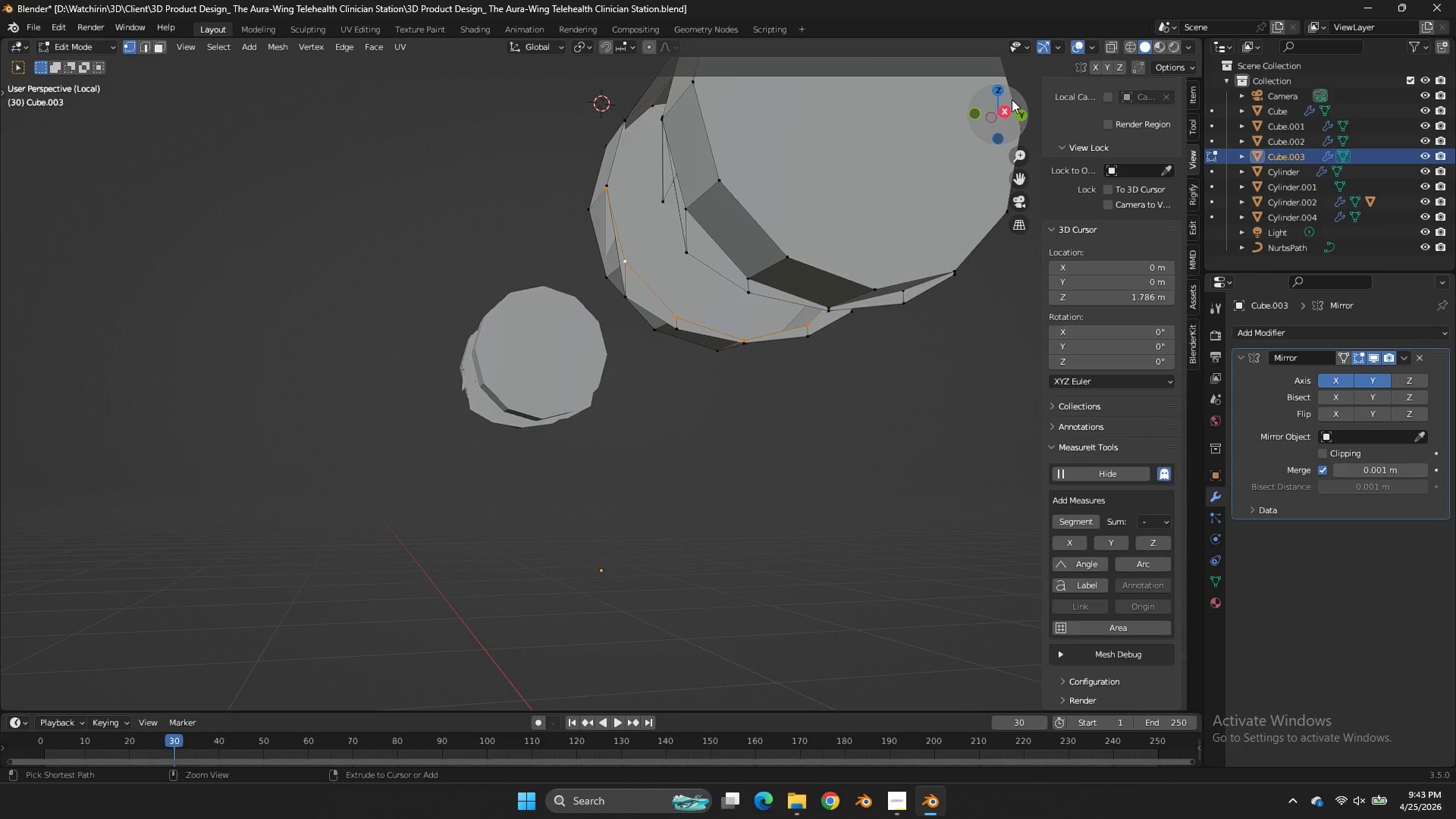 
hold_key(key=Z, duration=0.33)
 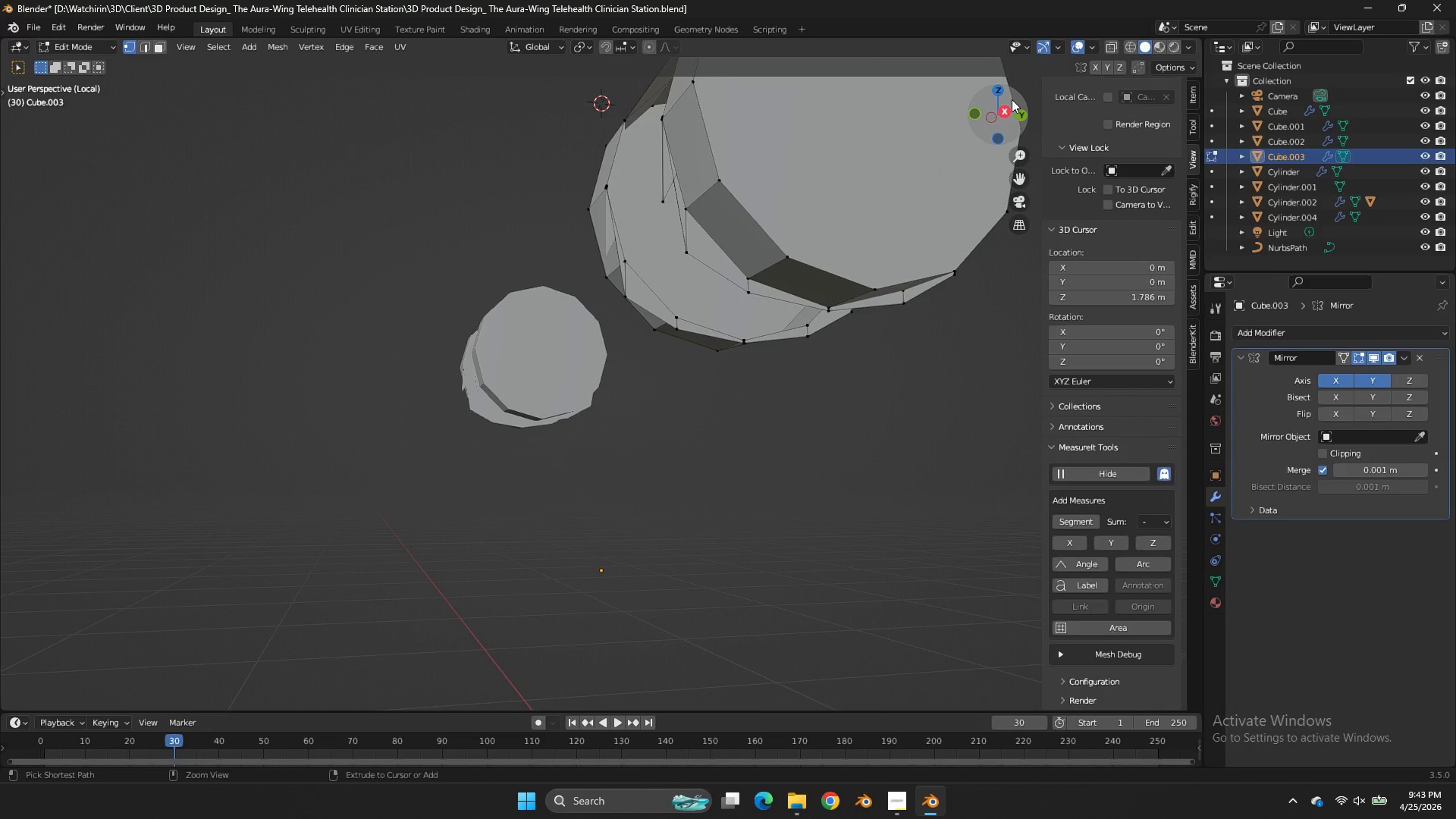 
key(Control+Z)
 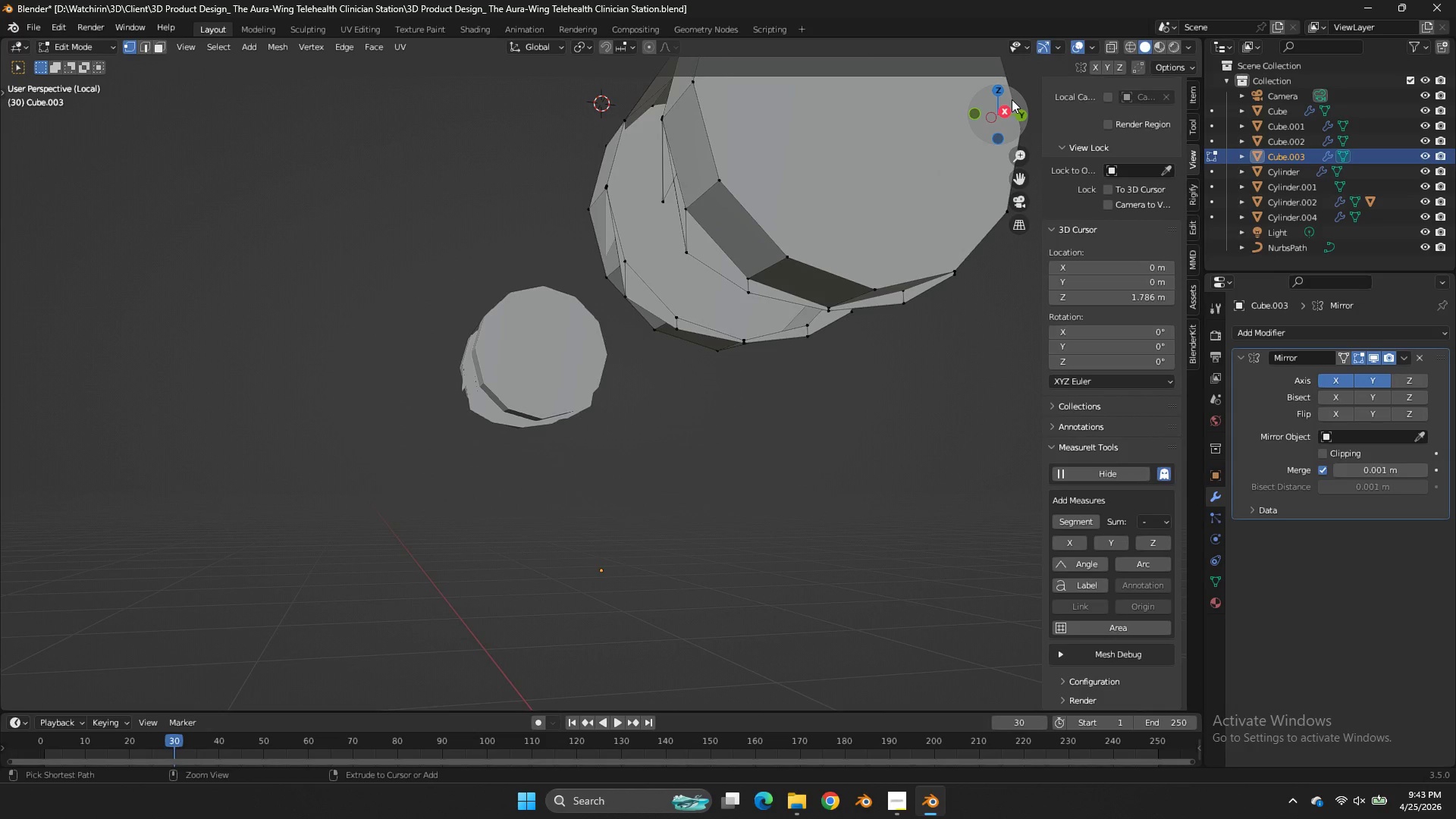 
key(Control+Z)
 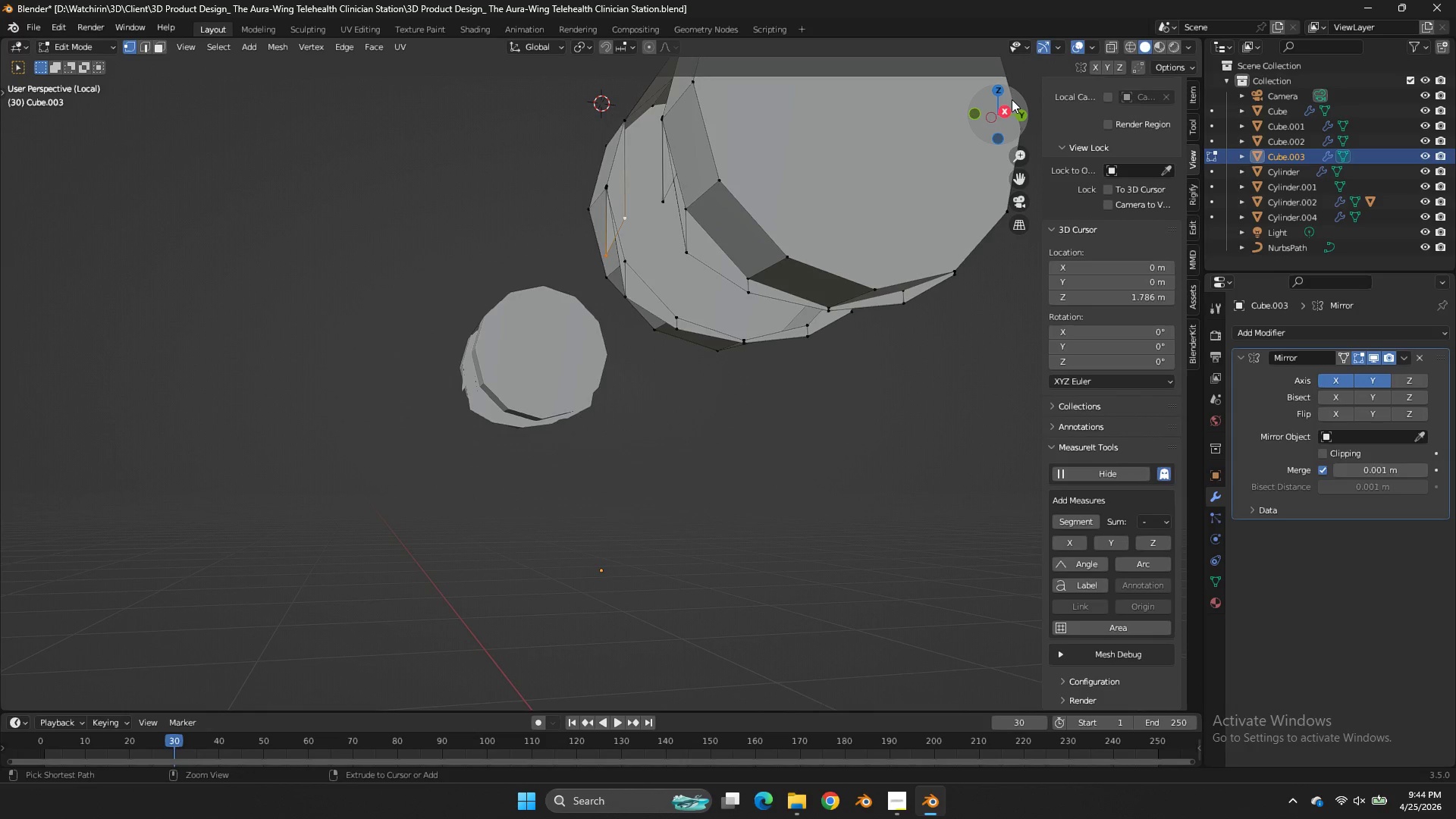 
key(Control+Z)
 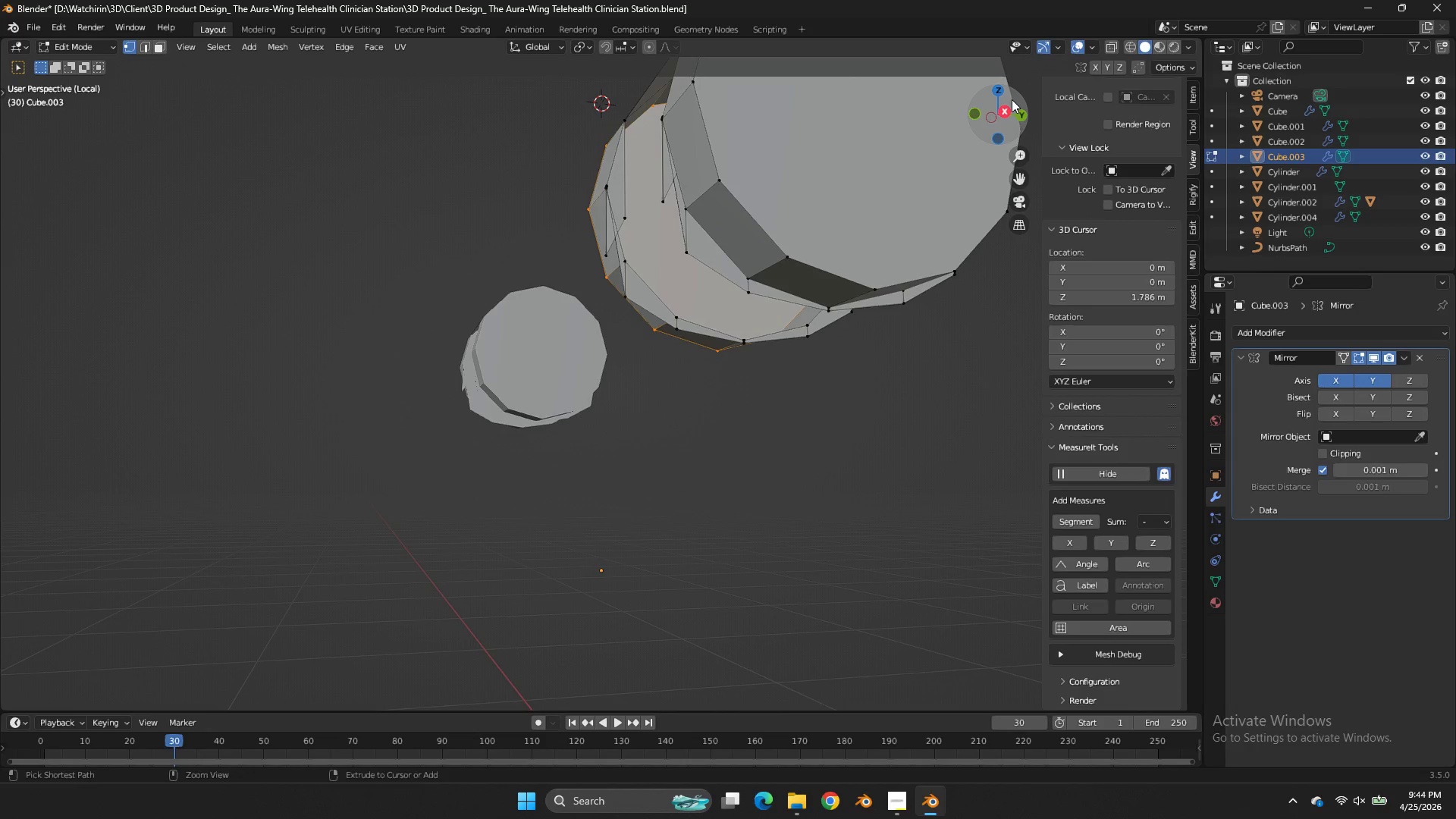 
key(Control+Z)
 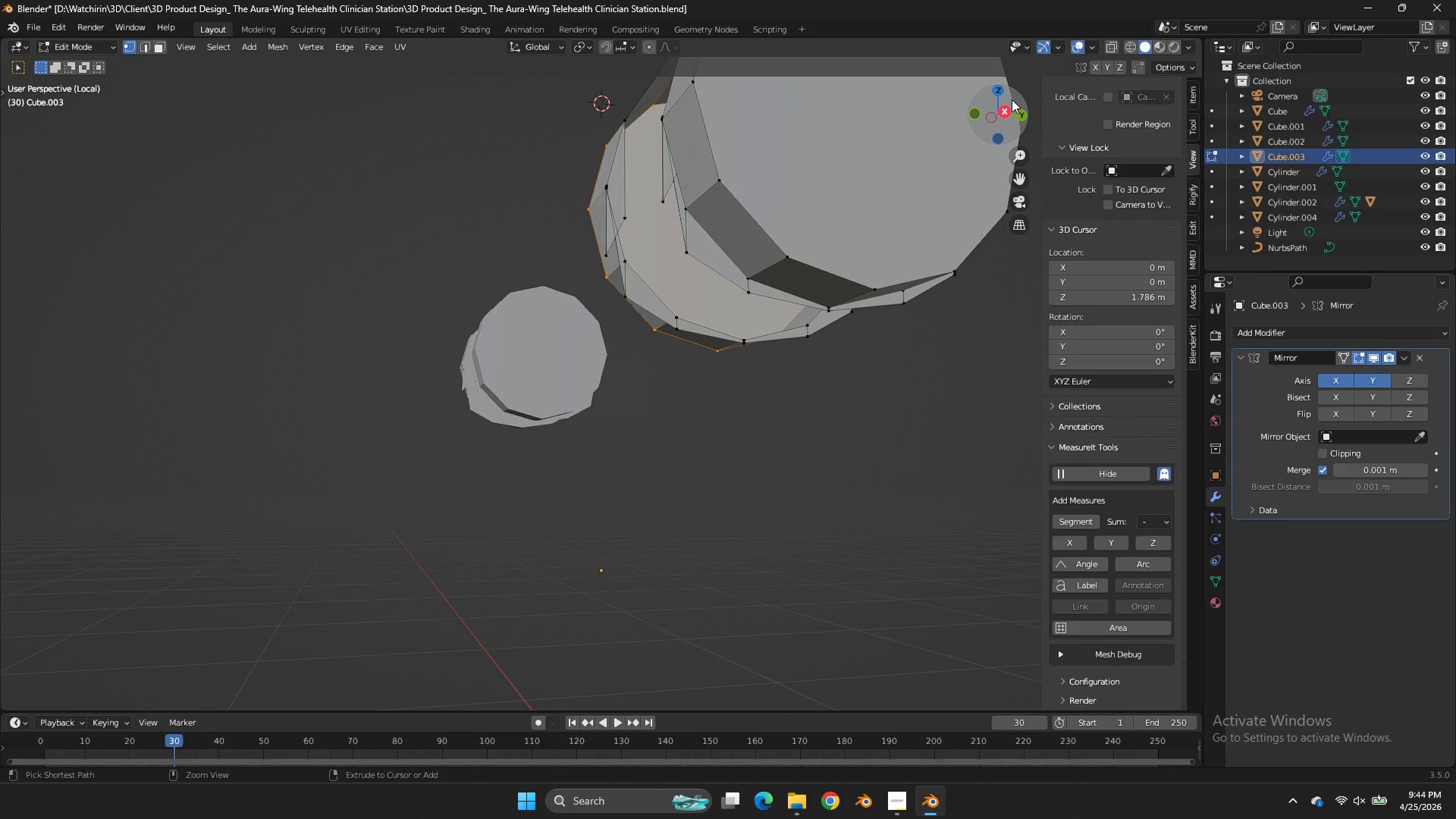 
key(Control+Z)
 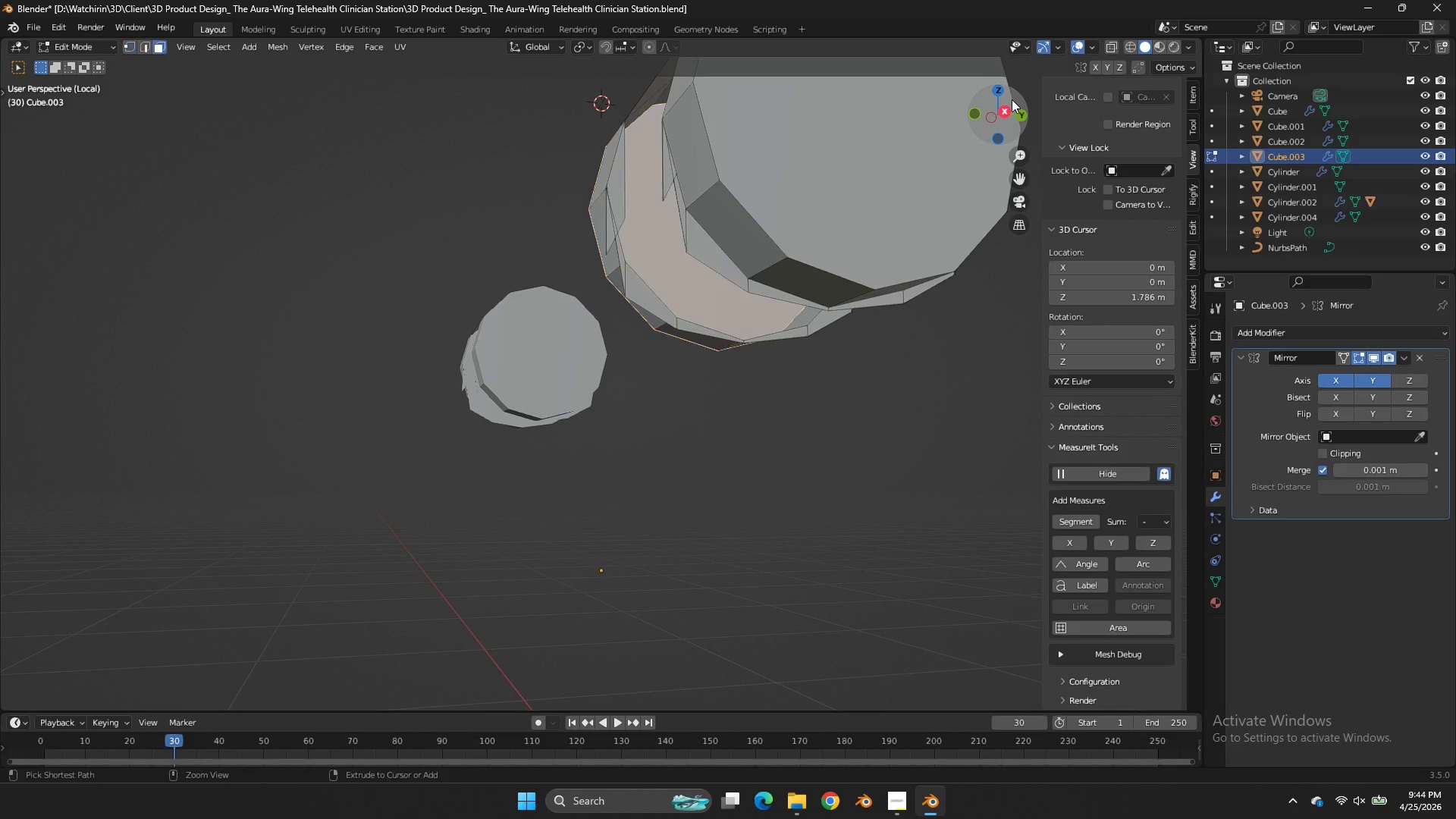 
key(Control+Z)
 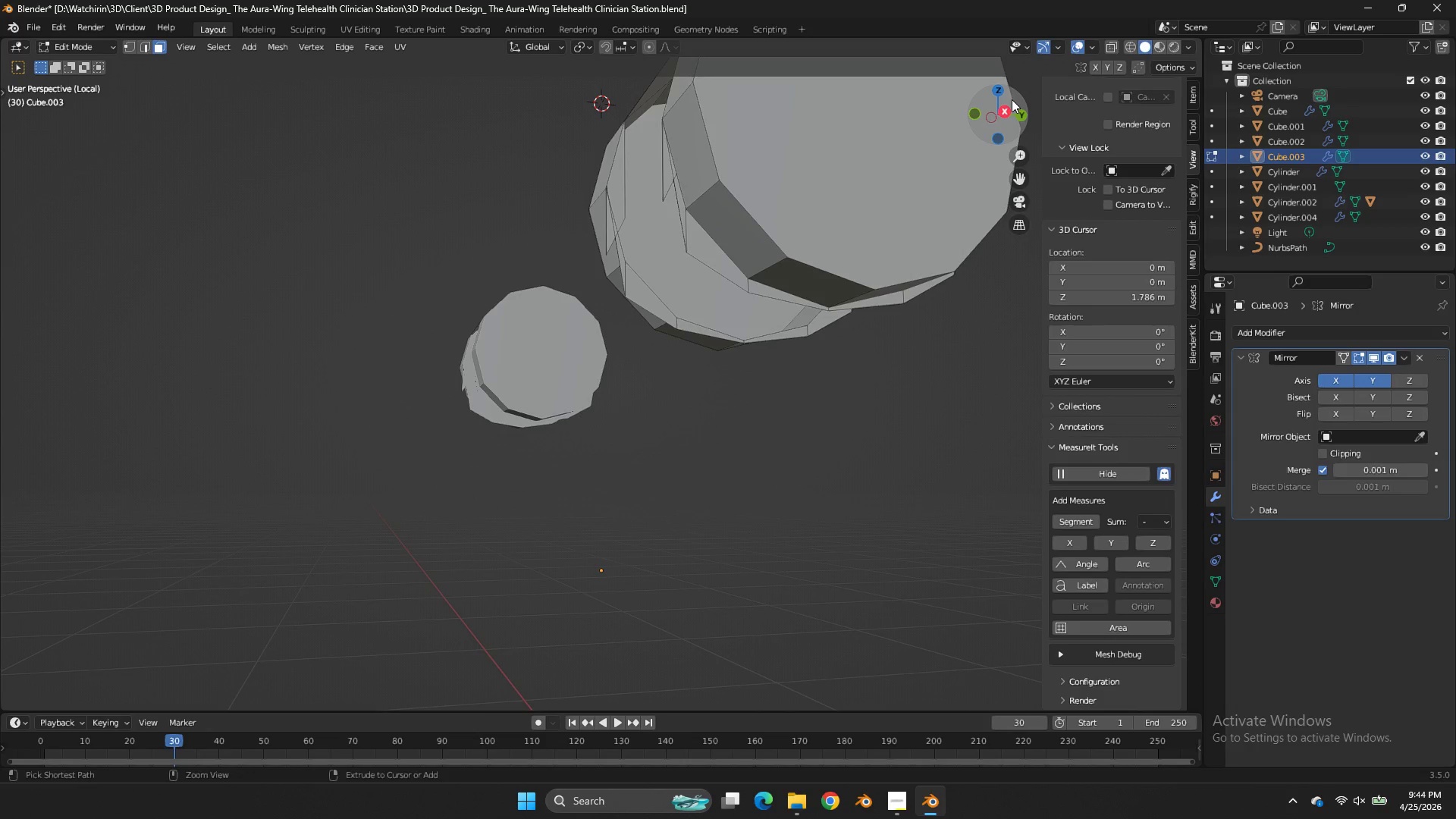 
key(Control+Z)
 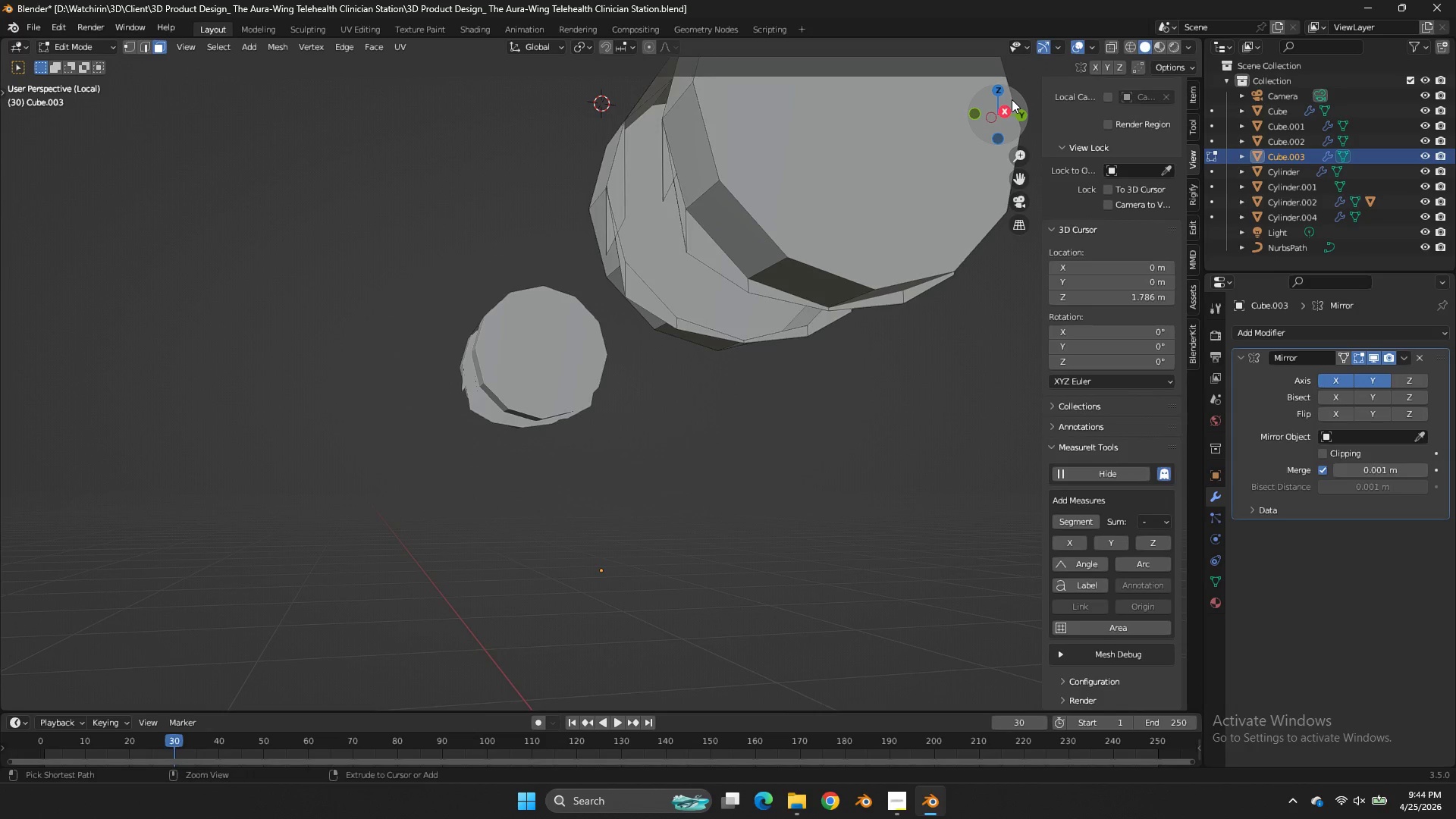 
key(Control+Z)
 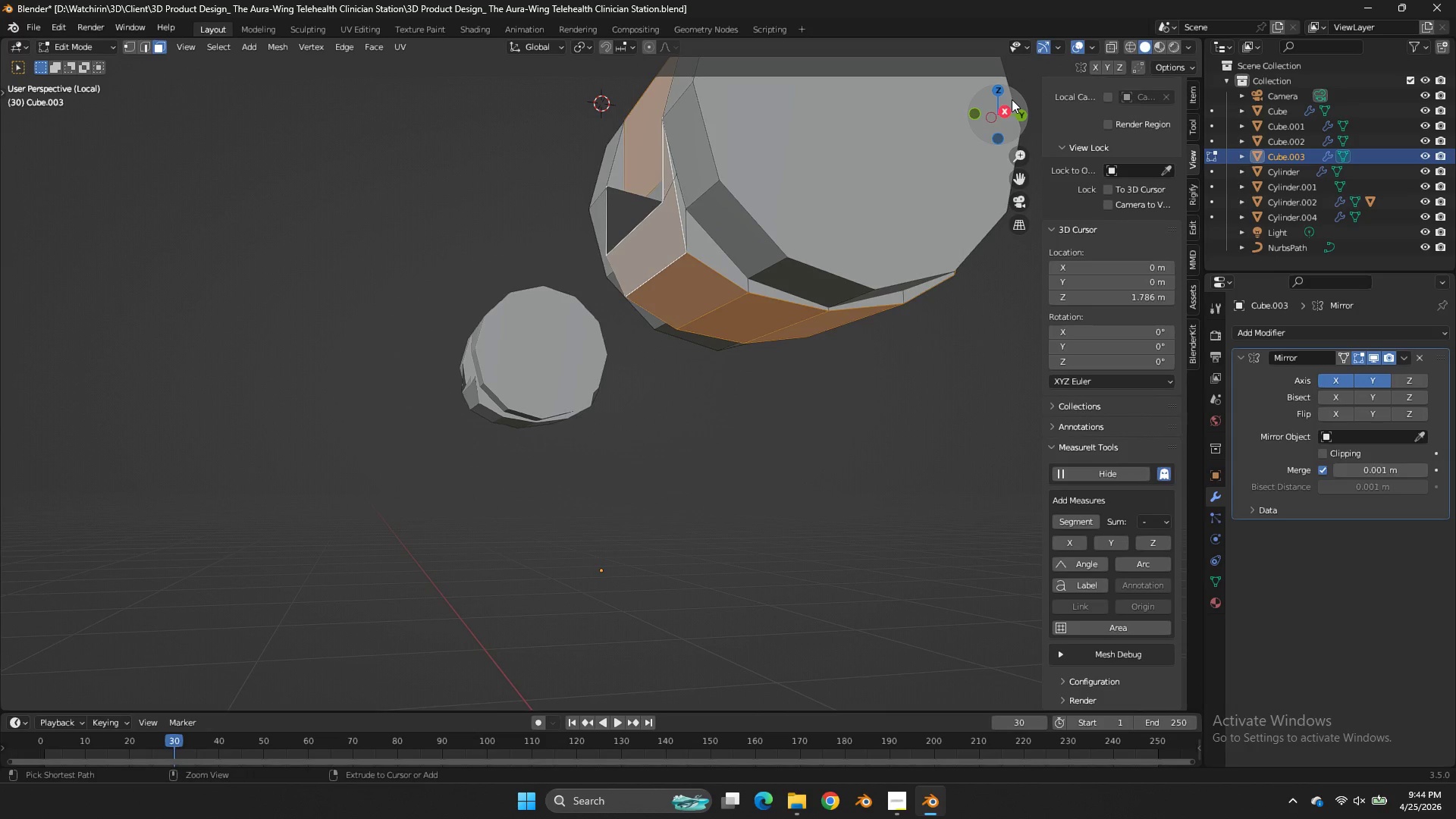 
key(Control+Z)
 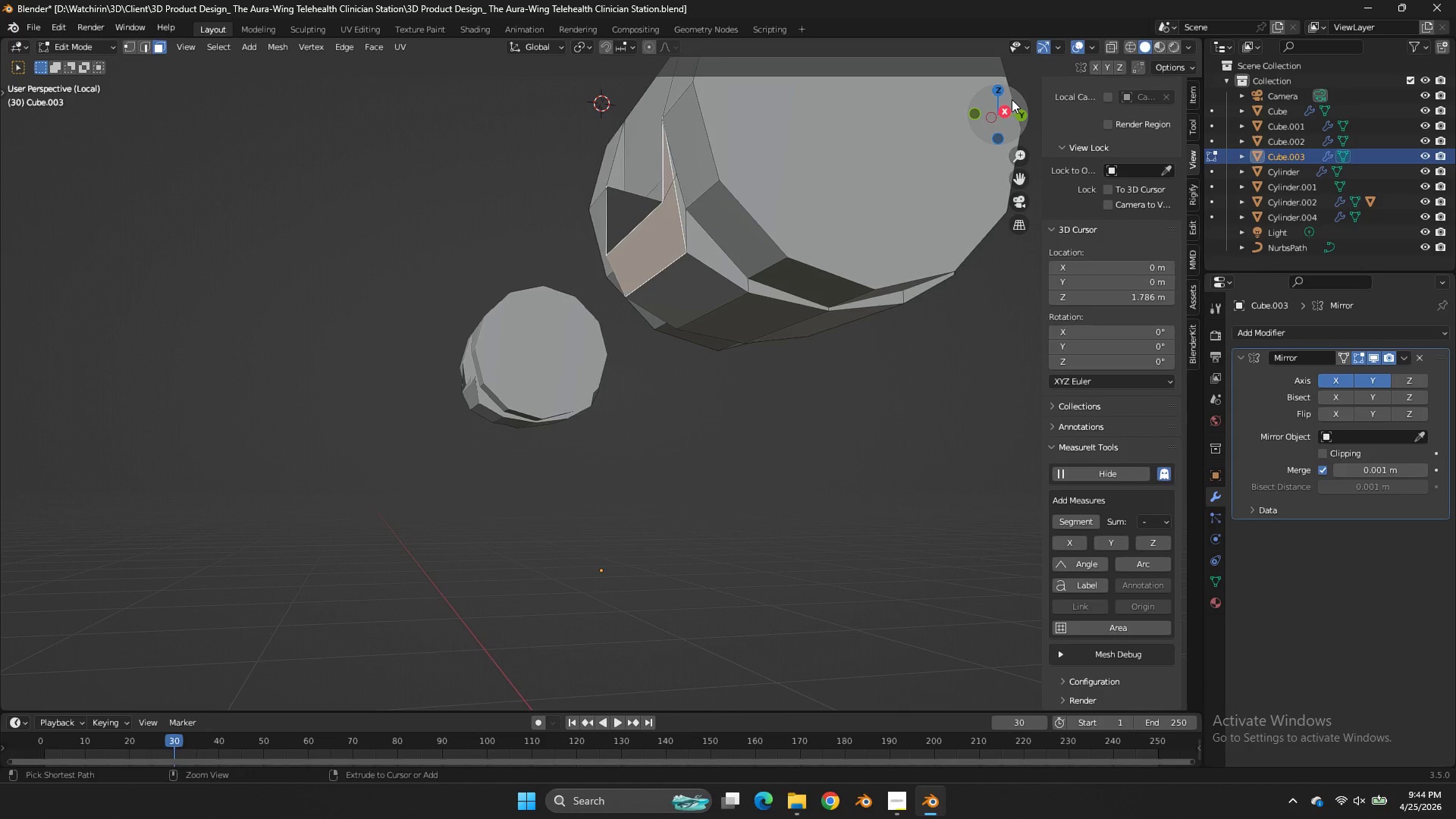 
key(Control+Z)
 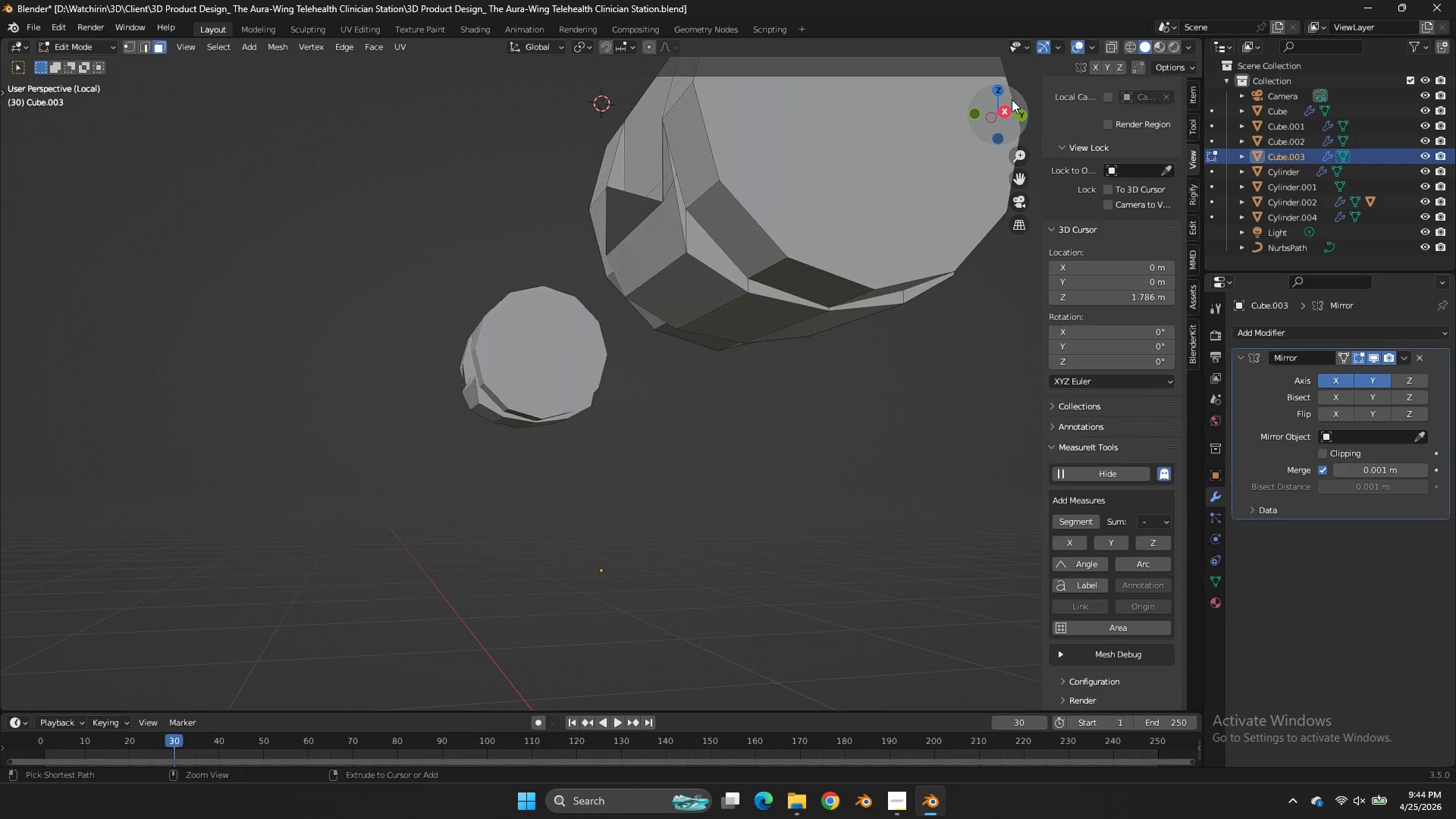 
key(Control+Z)
 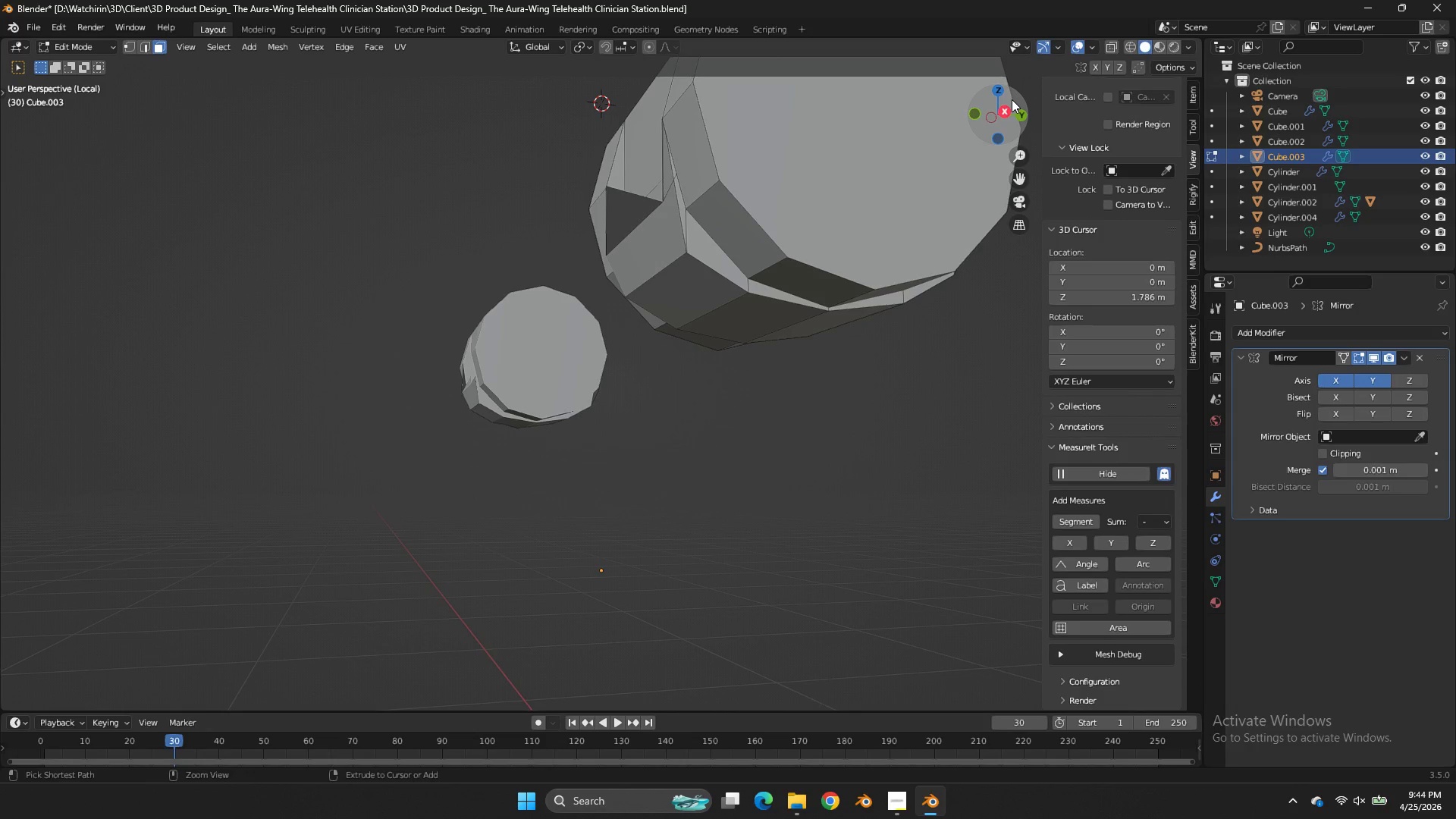 
key(Control+Z)
 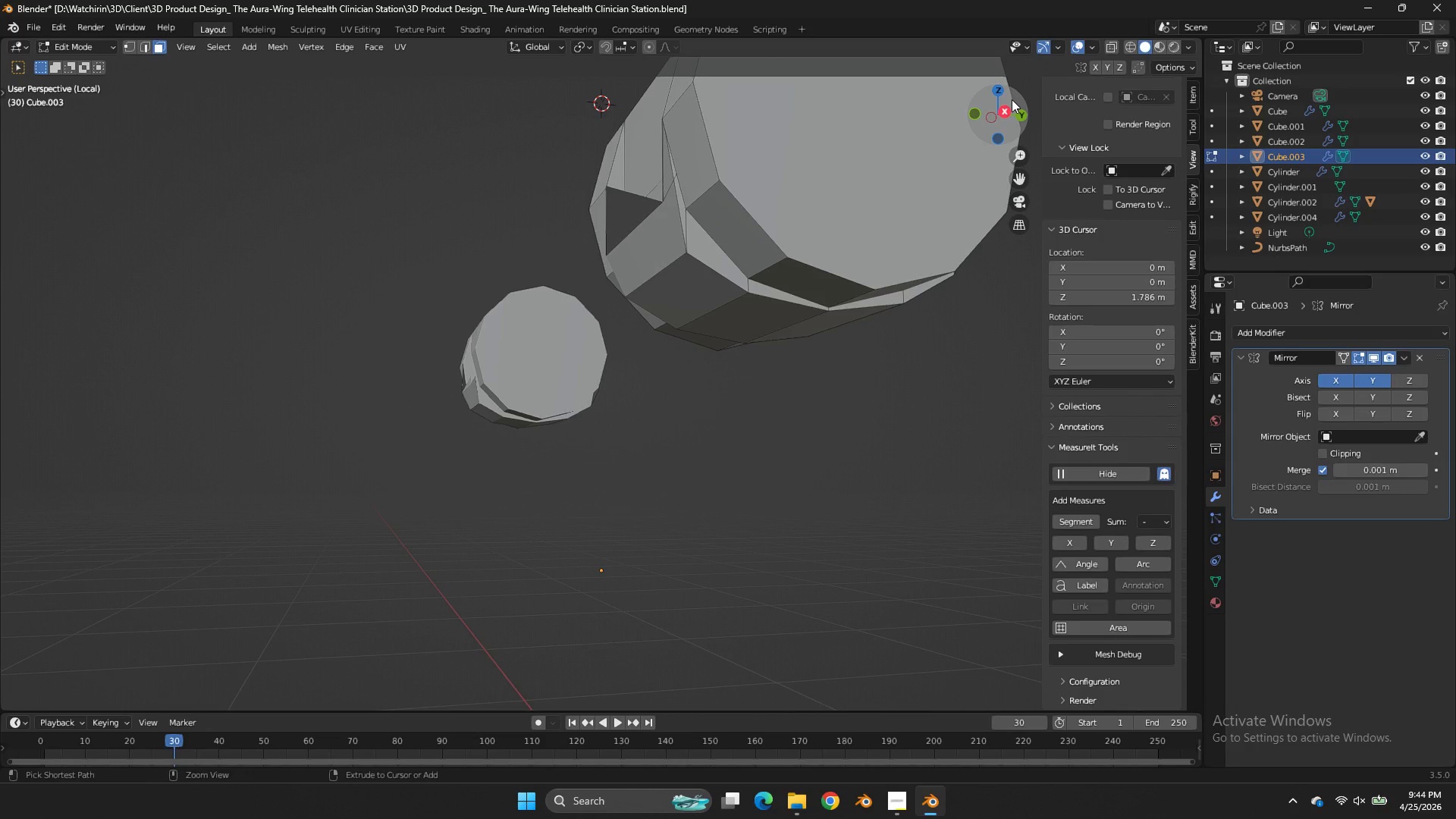 
key(Control+Z)
 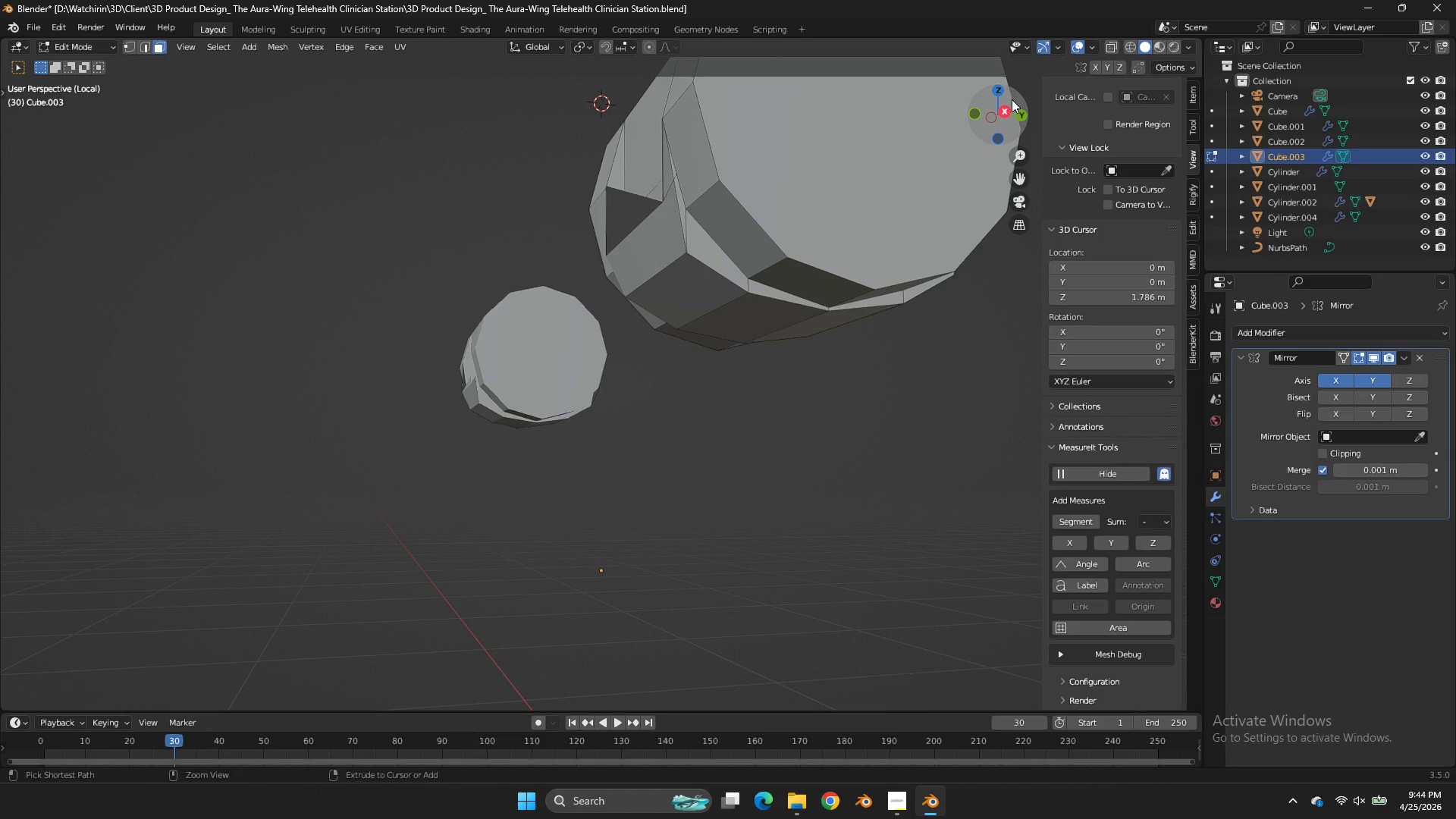 
key(Control+Z)
 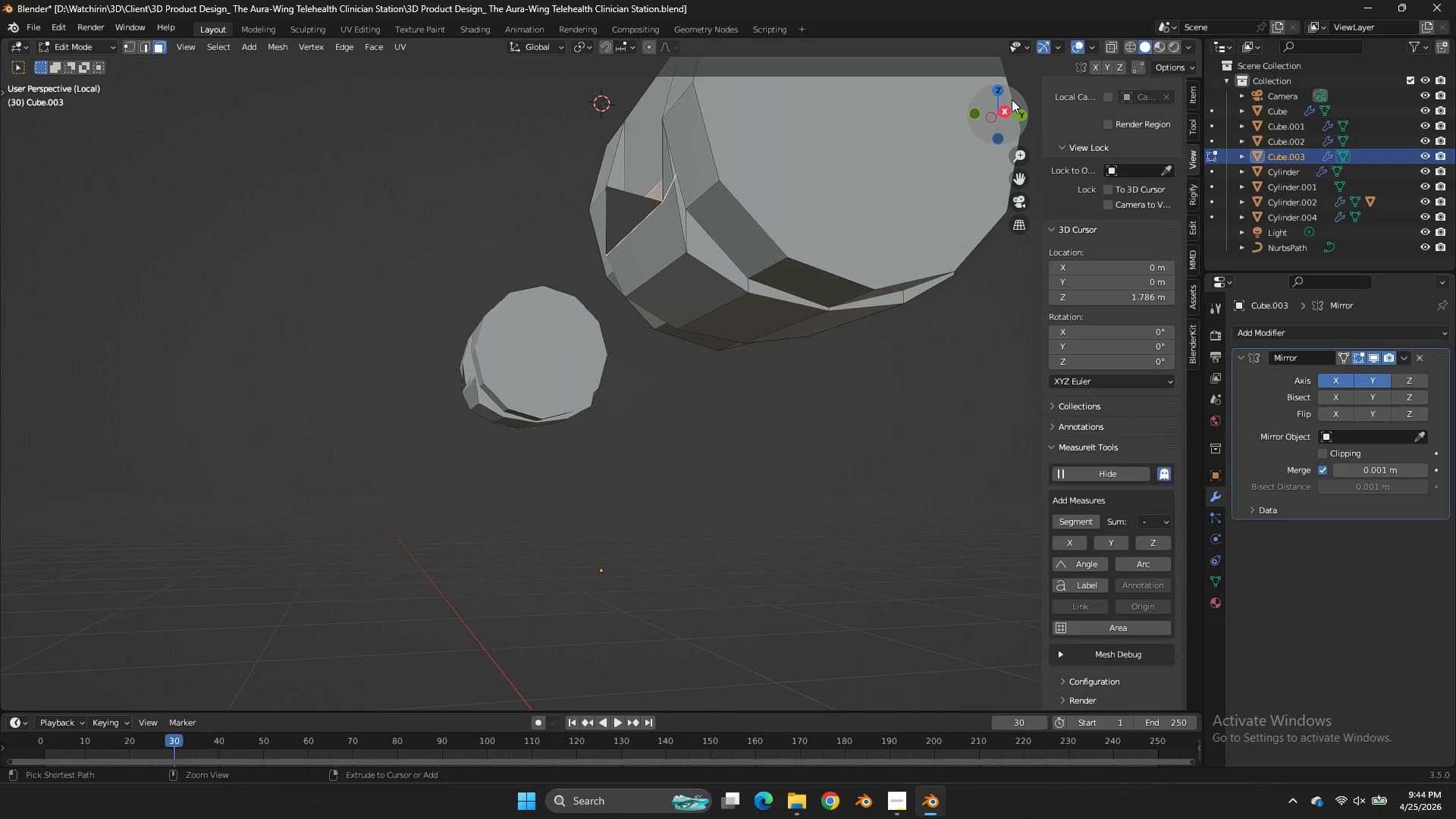 
key(Control+Z)
 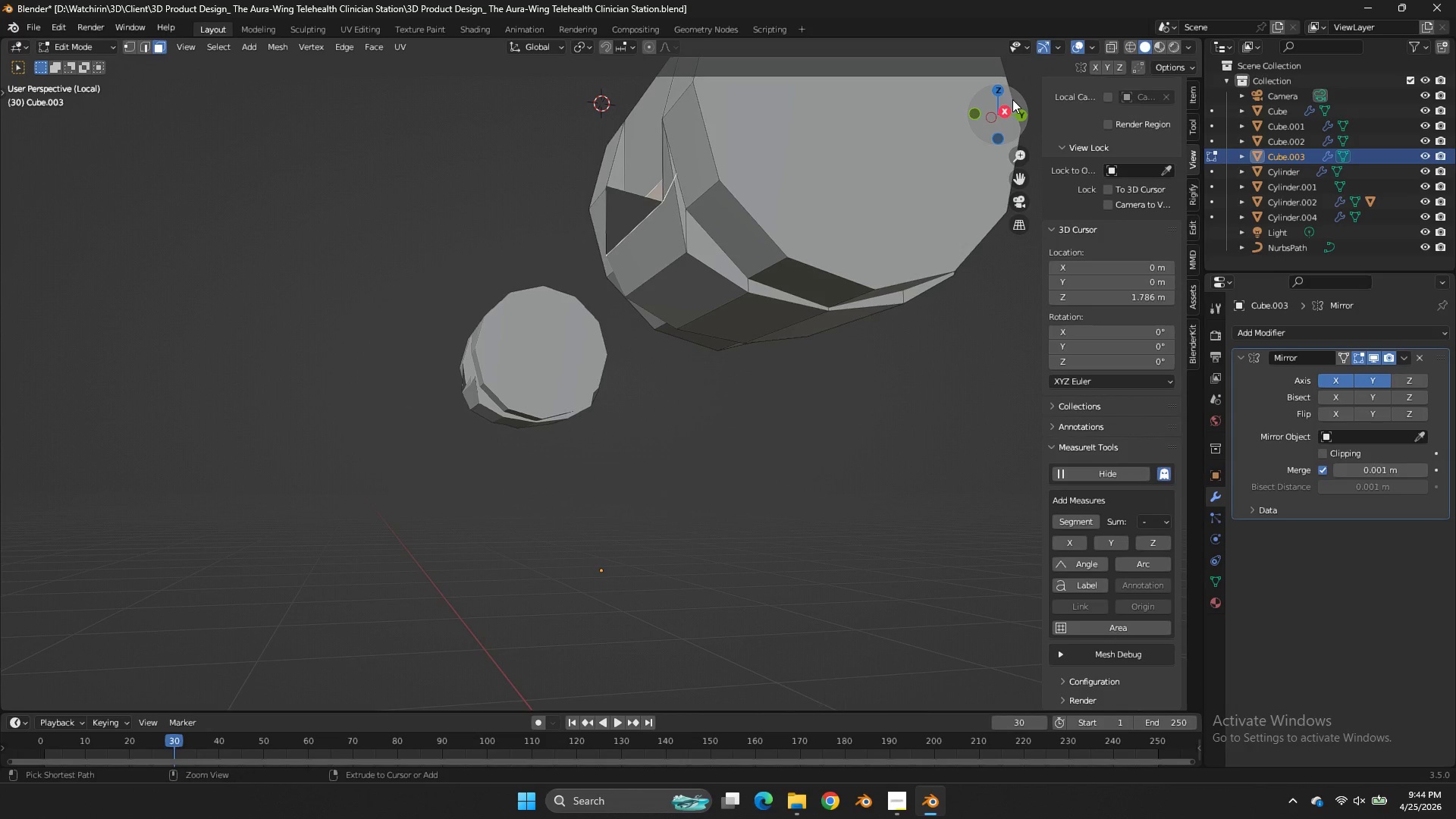 
key(Control+Z)
 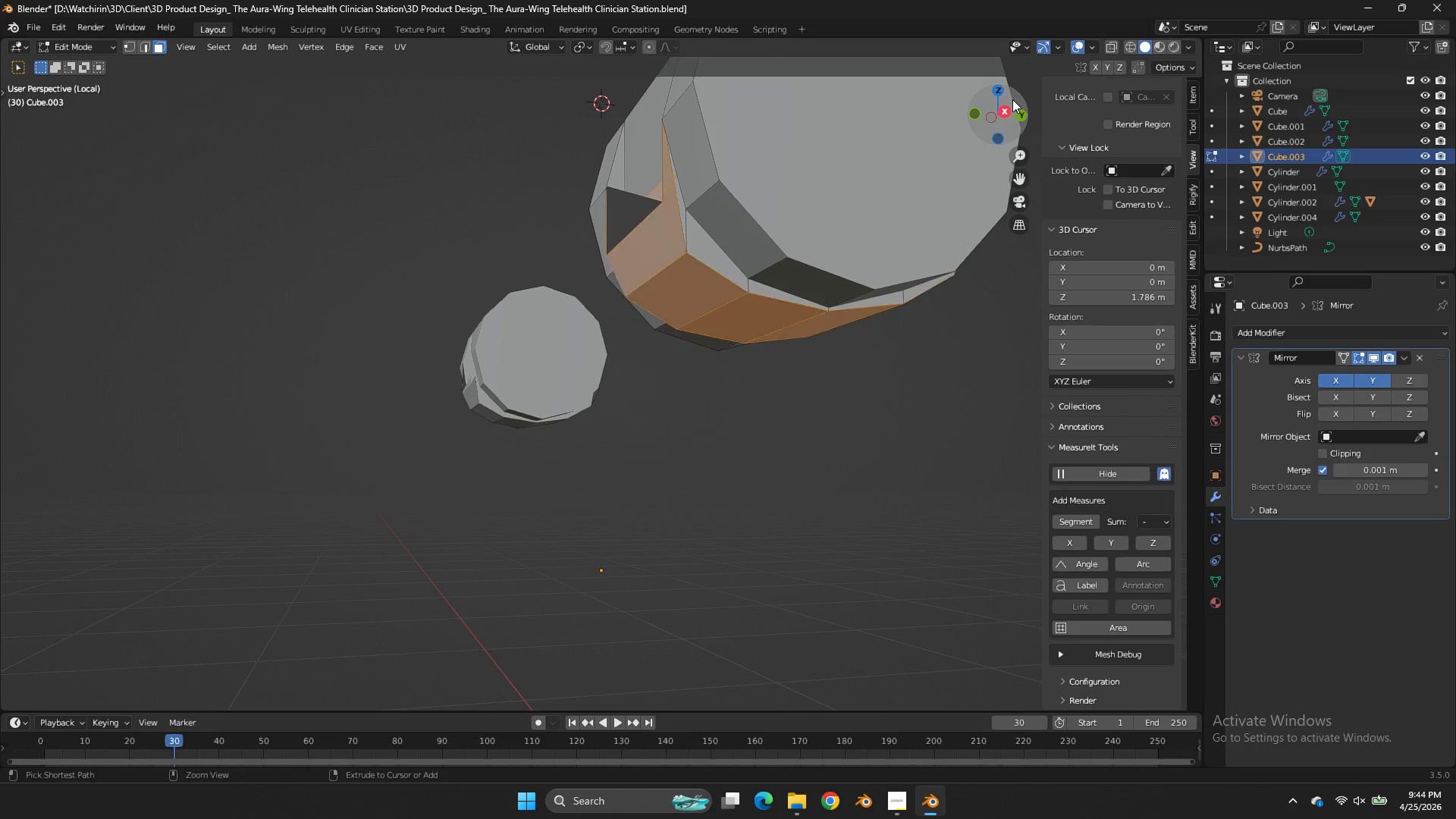 
key(Control+Z)
 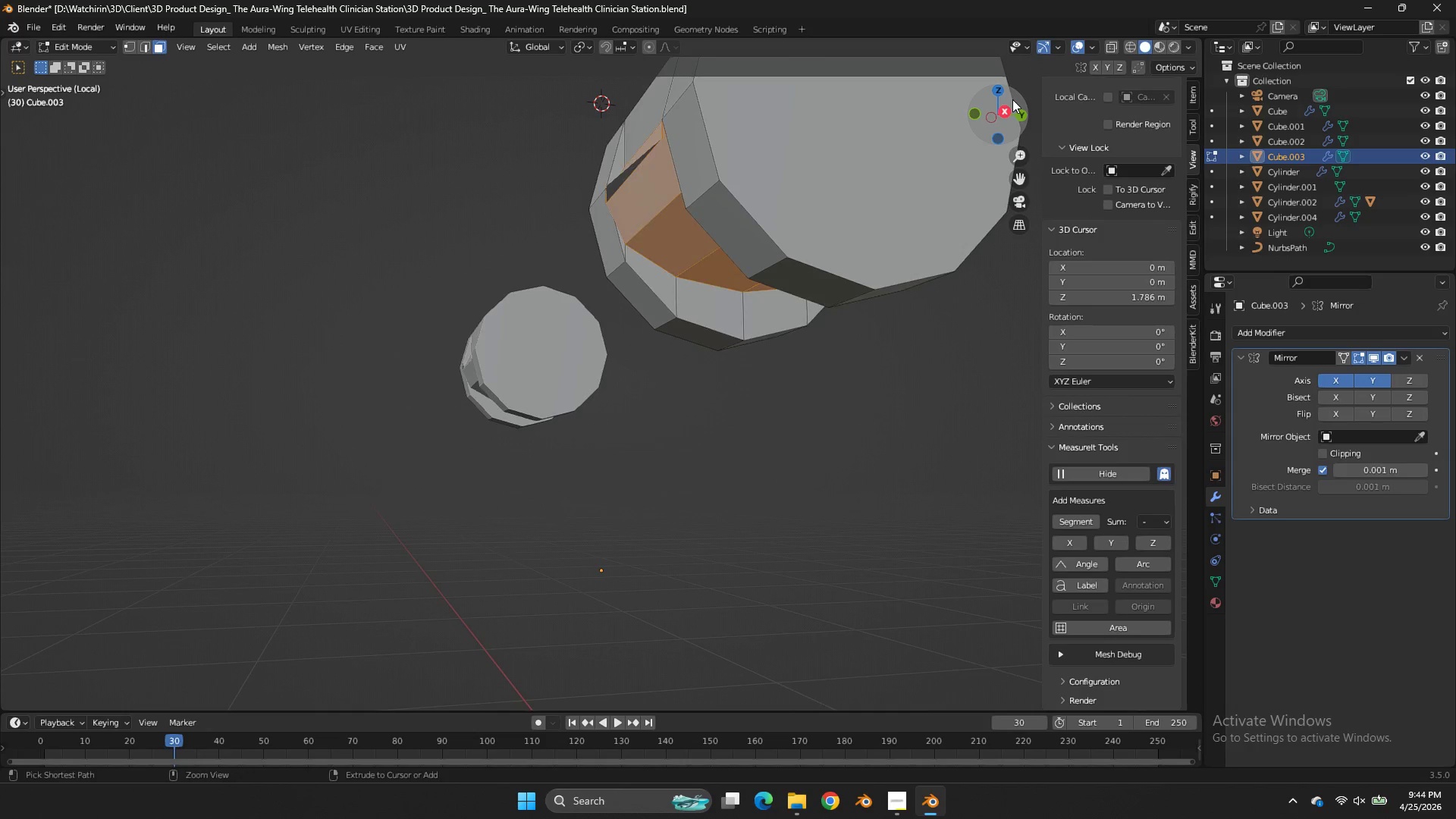 
key(Control+Z)
 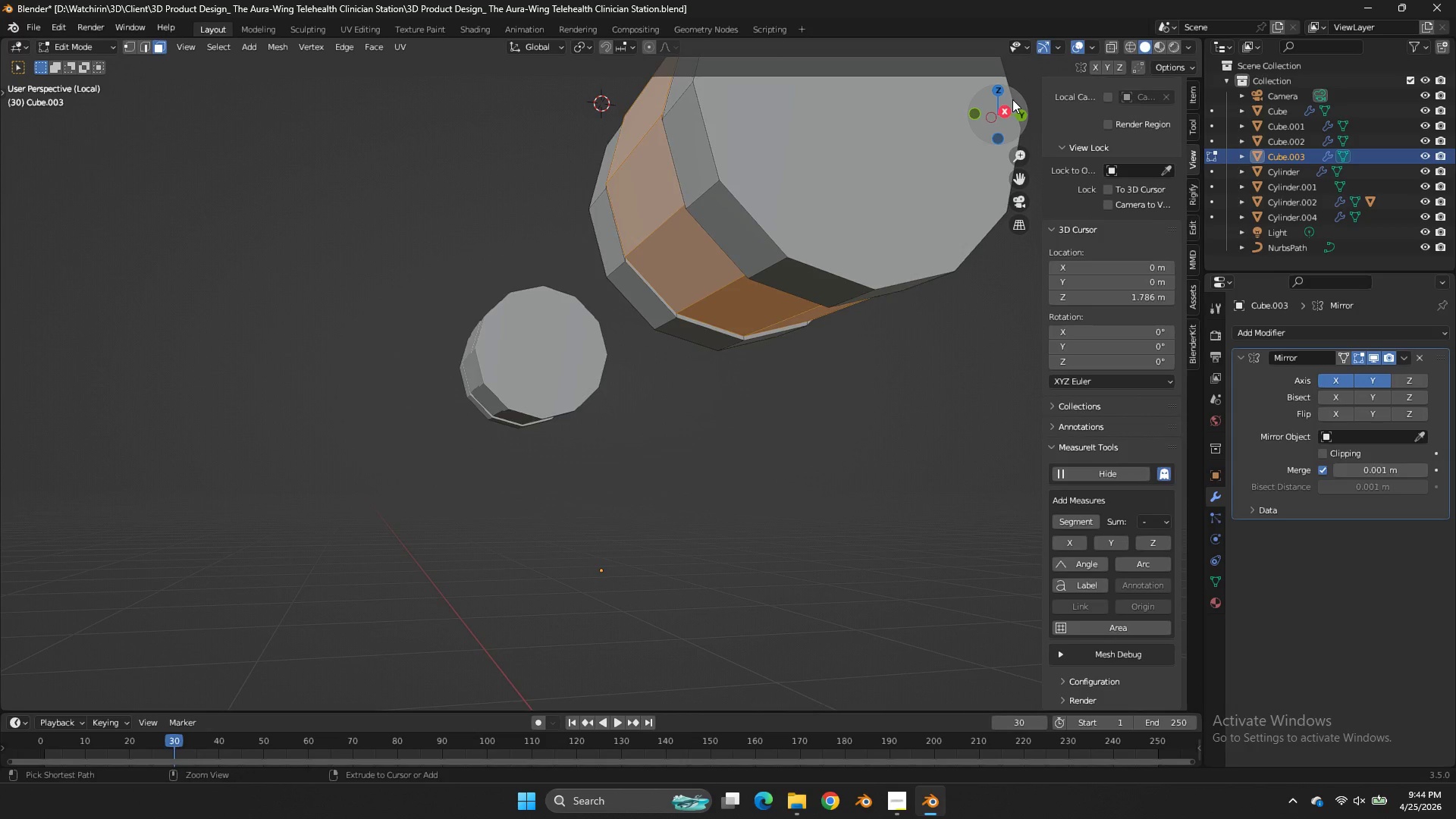 
key(Control+Z)
 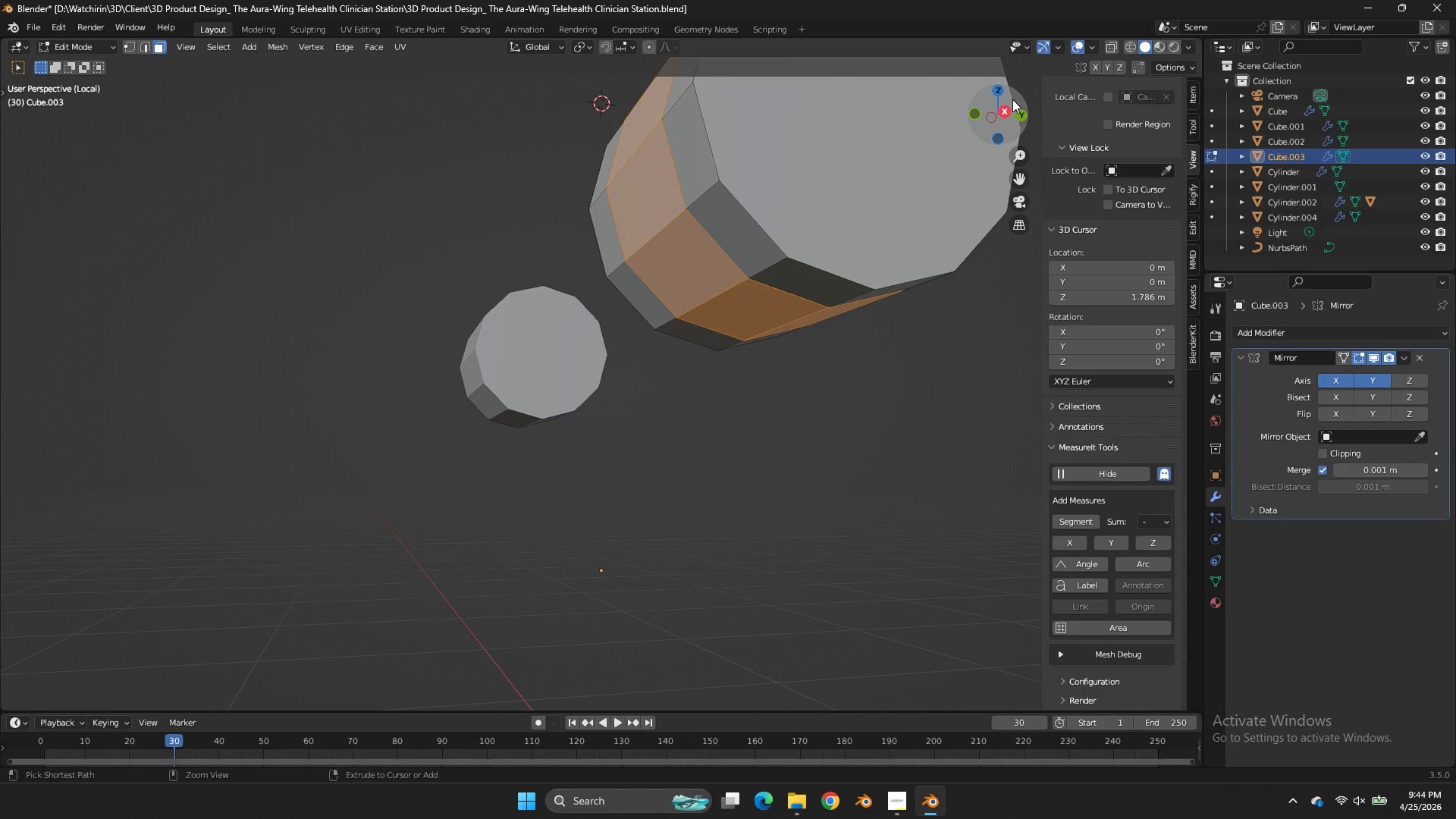 
key(Control+Z)
 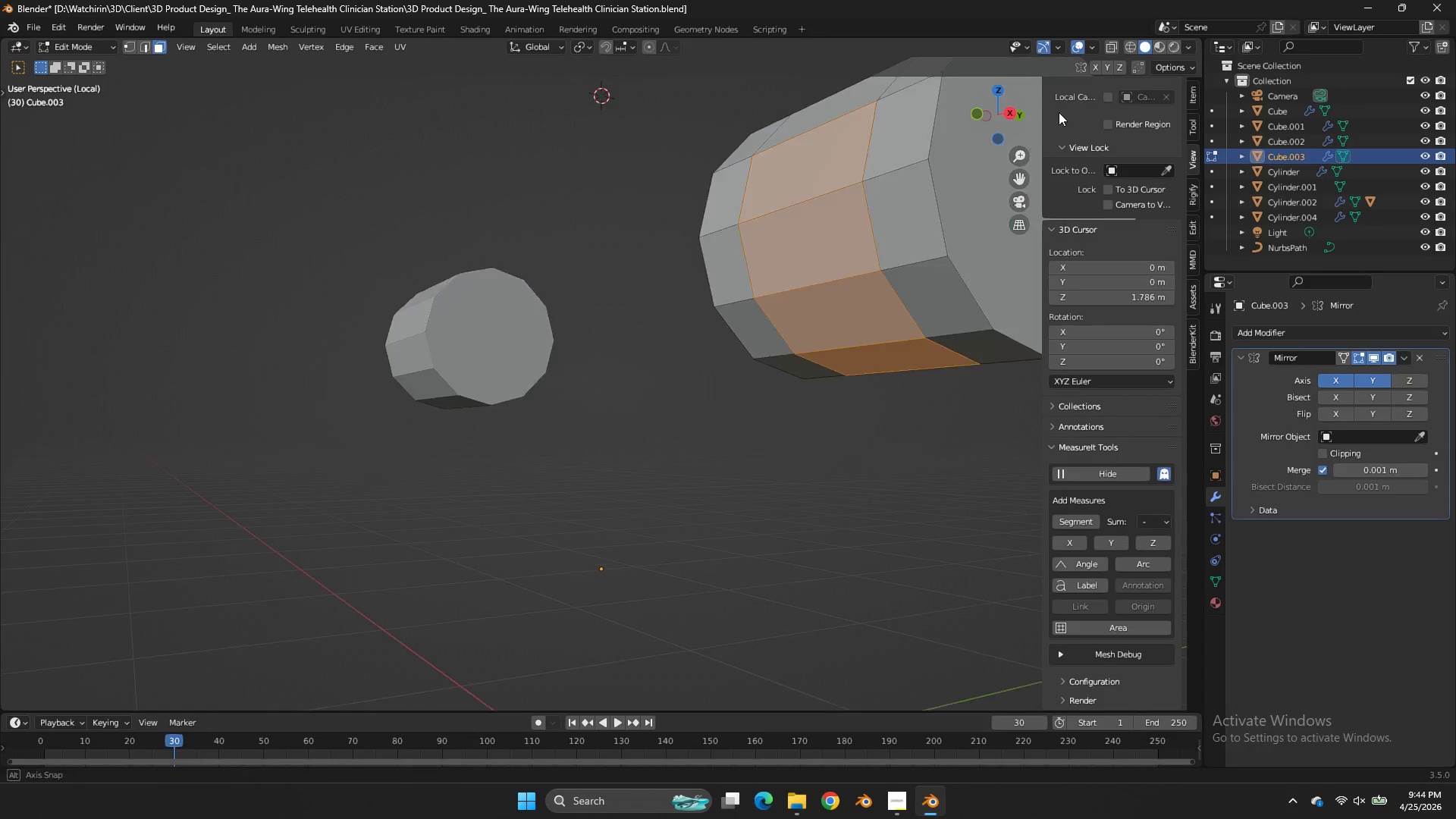 
left_click_drag(start_coordinate=[1012, 100], to_coordinate=[1087, 134])
 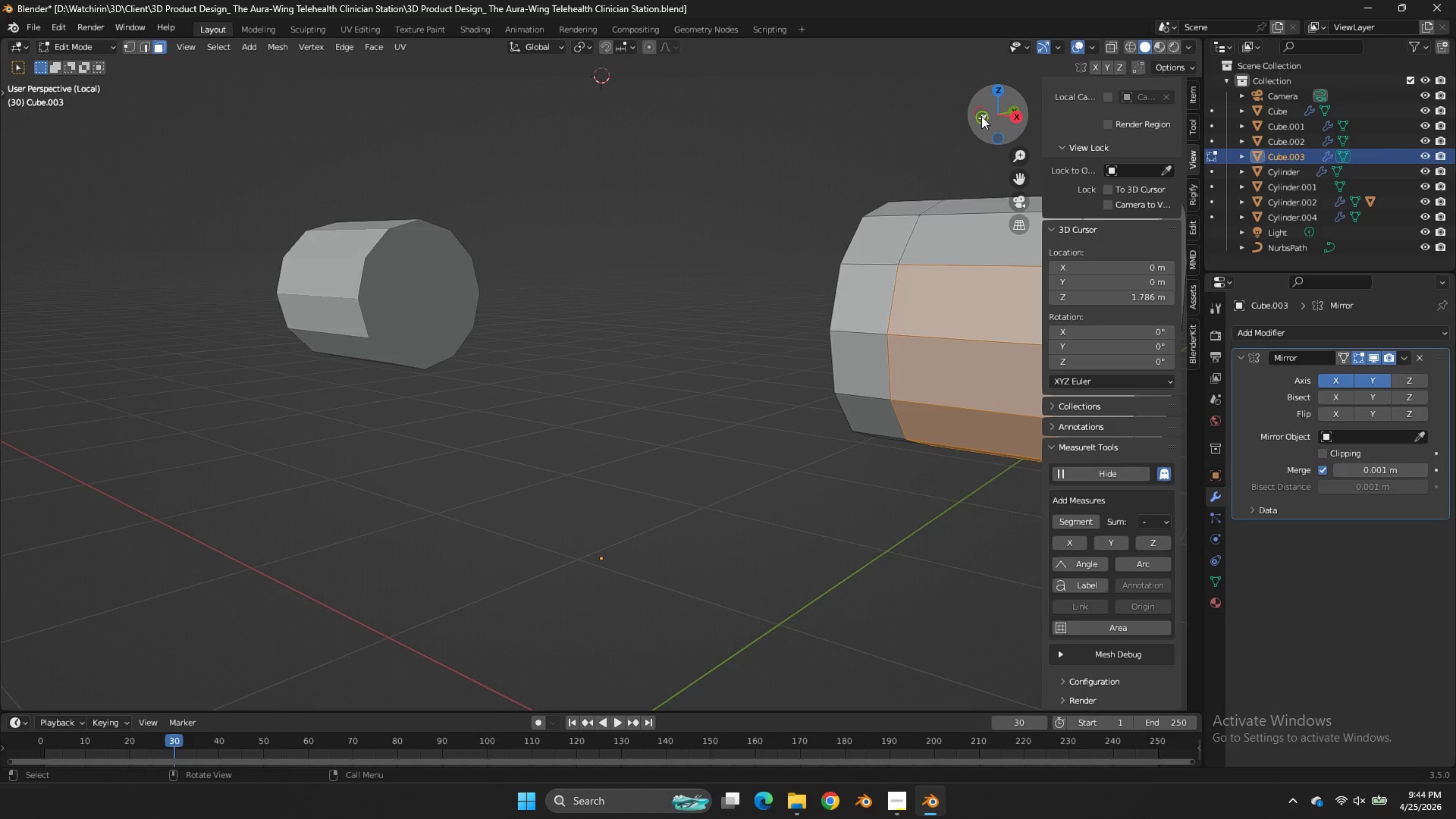 
left_click([981, 116])
 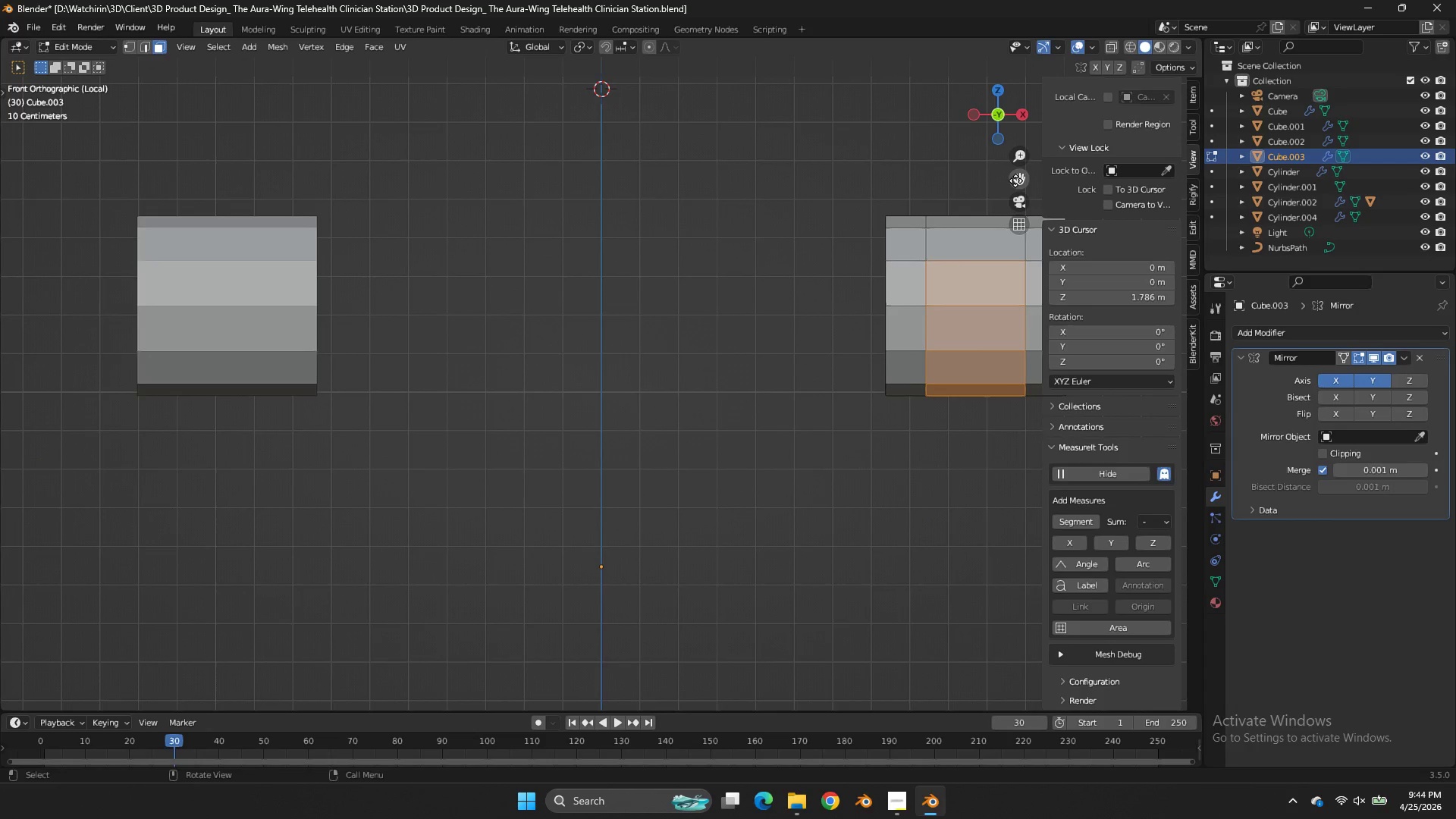 
left_click_drag(start_coordinate=[1018, 179], to_coordinate=[794, 180])
 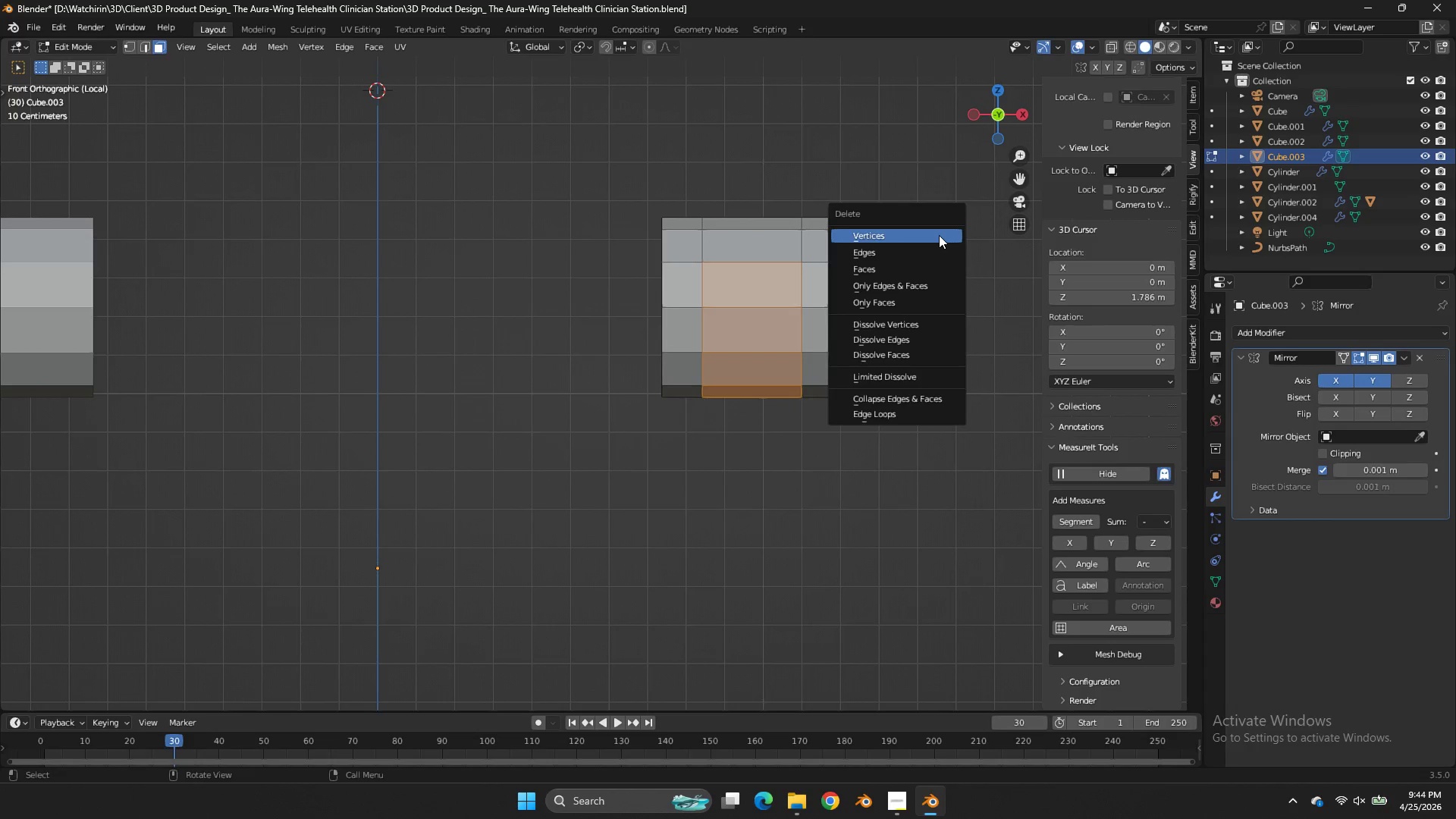 
key(X)
 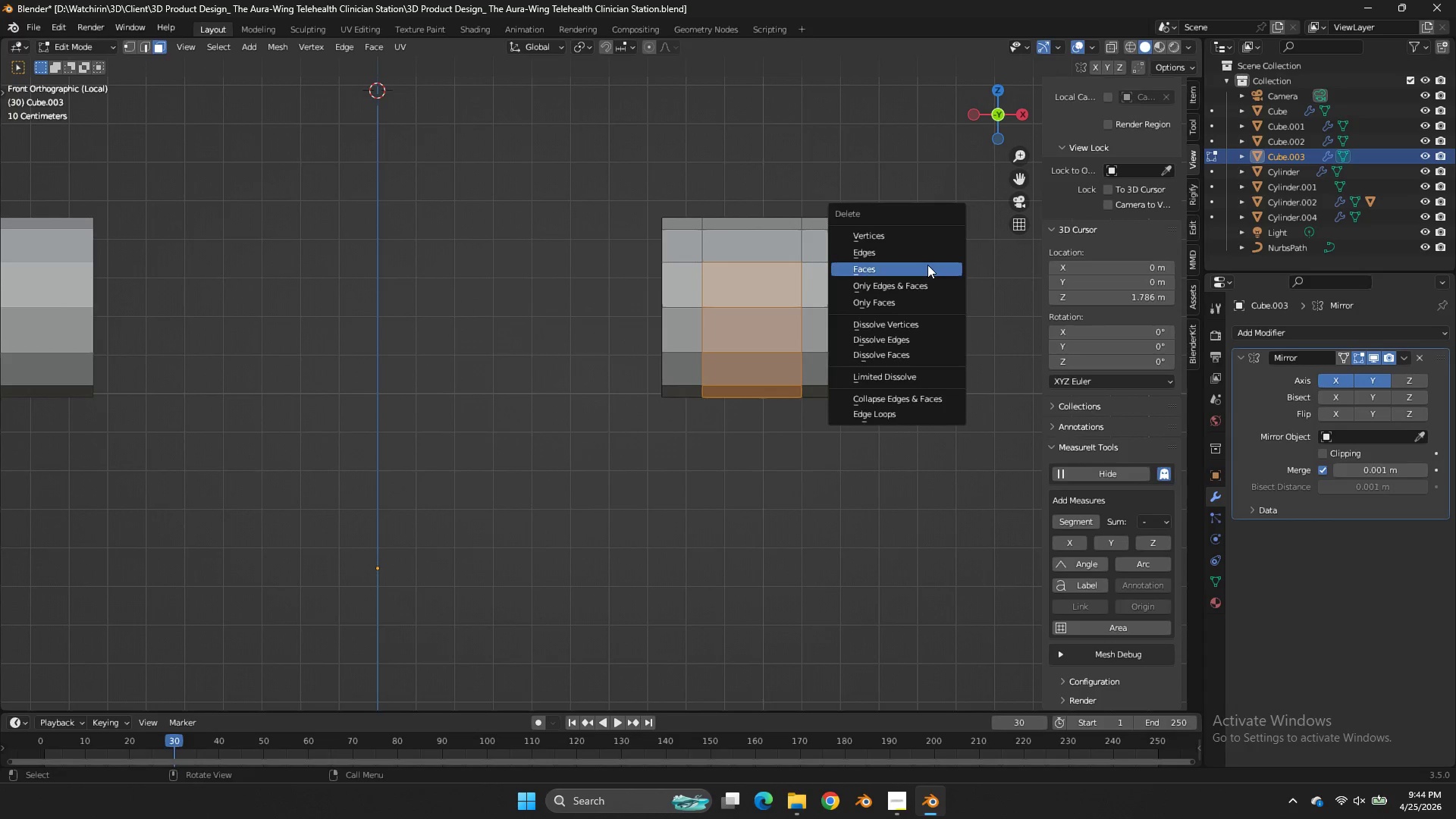 
left_click([927, 265])
 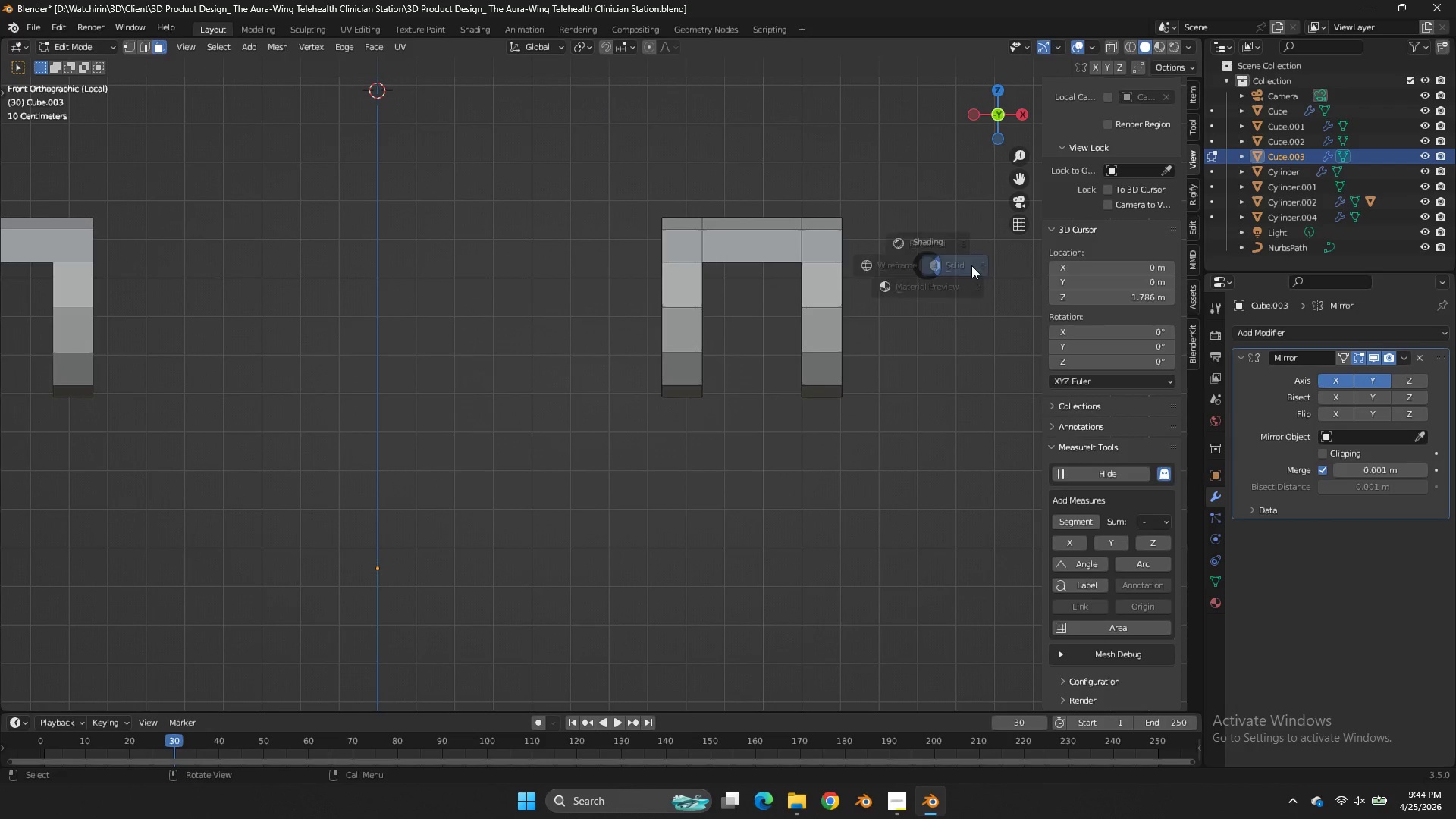 
key(Z)
 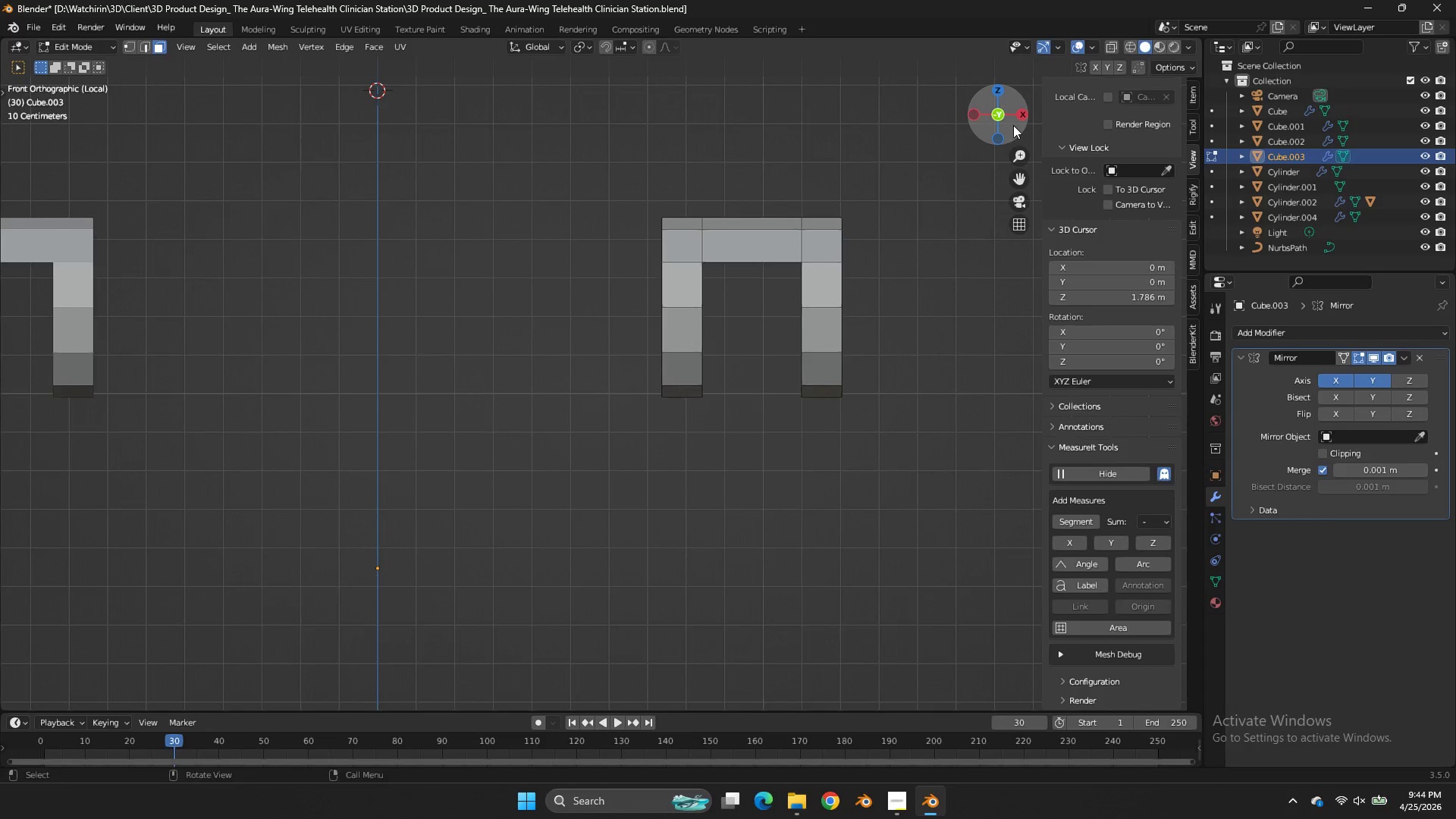 
left_click_drag(start_coordinate=[1013, 125], to_coordinate=[945, 144])
 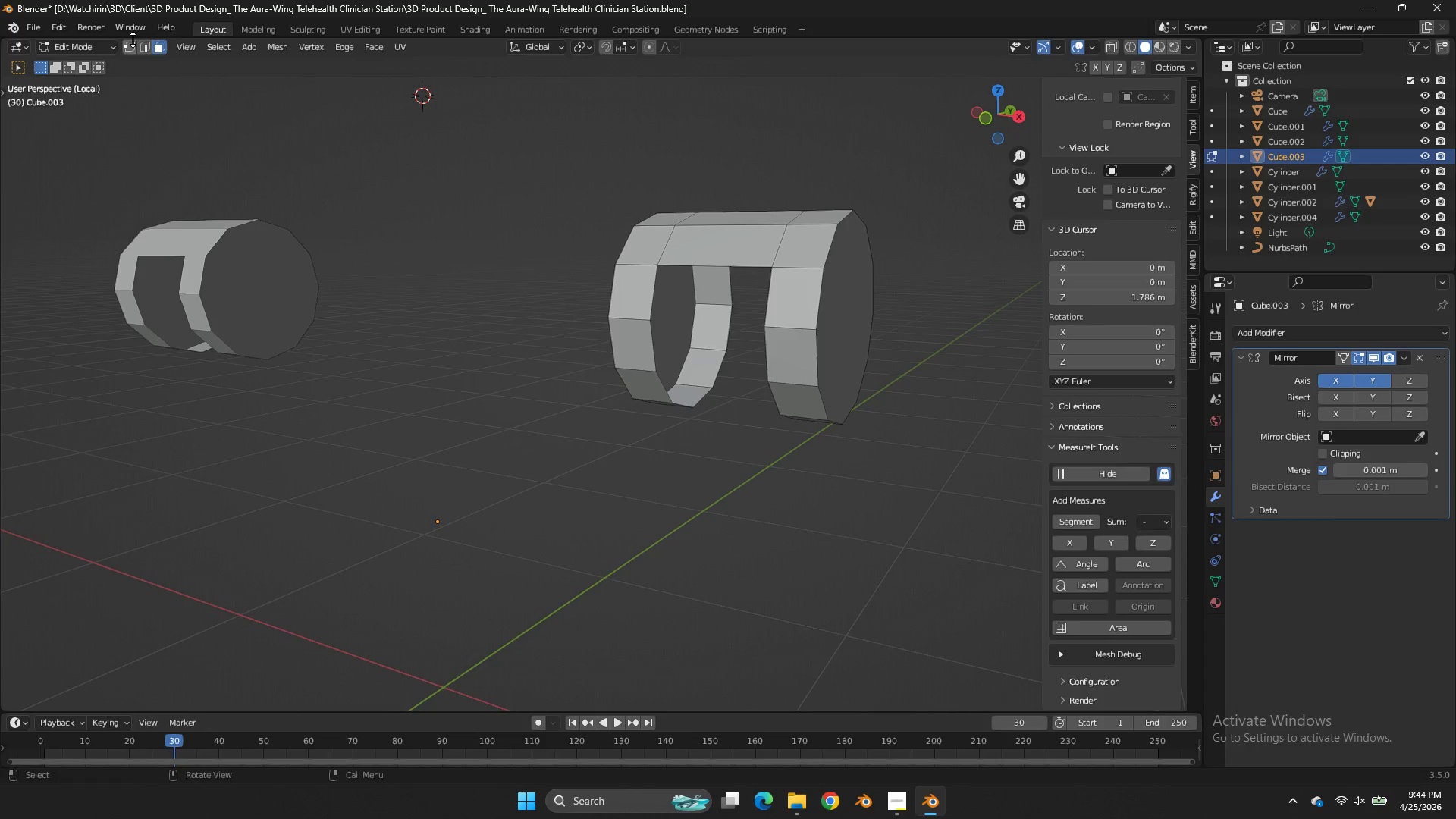 
double_click([129, 42])
 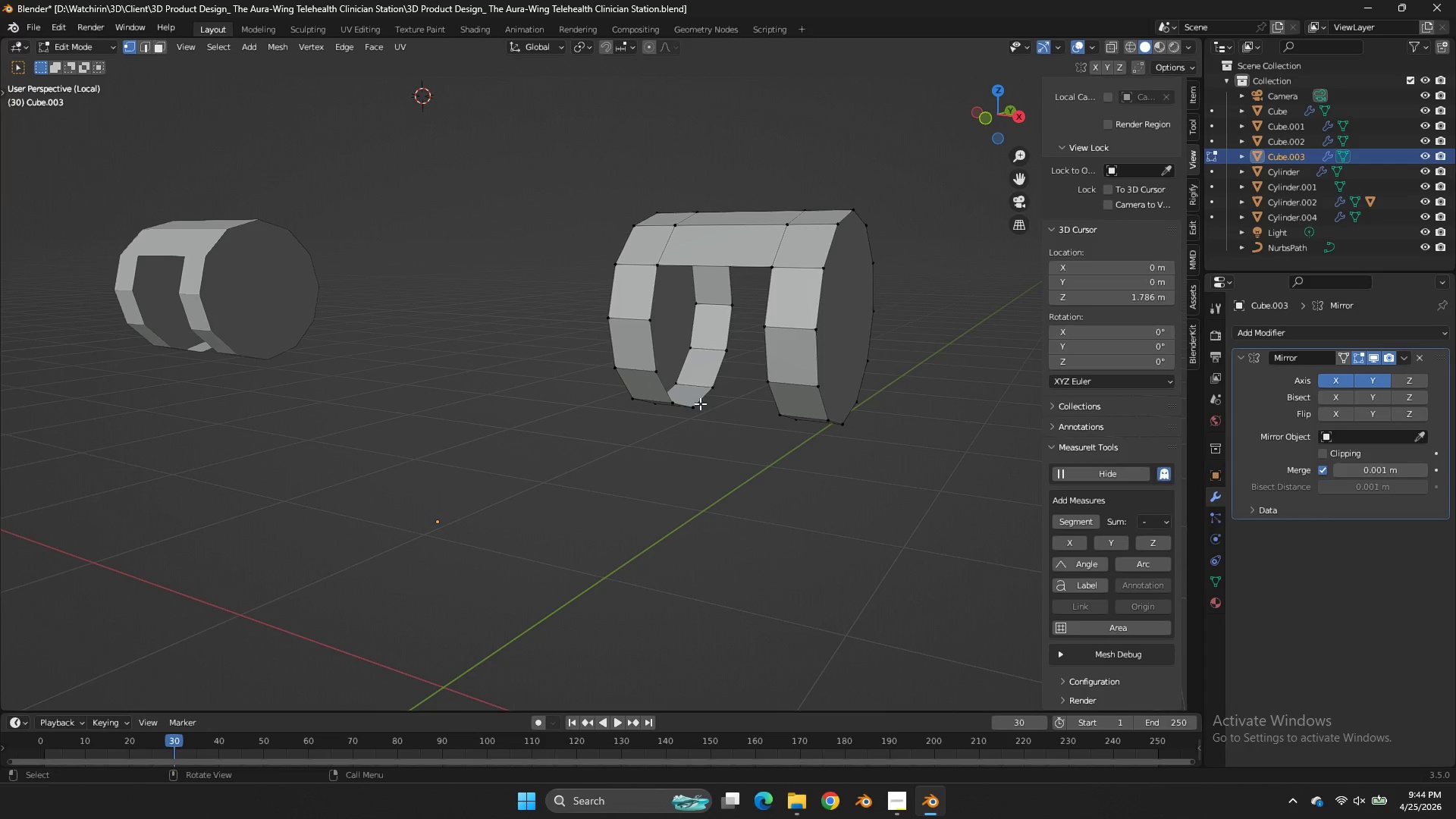 
type(ffff)
 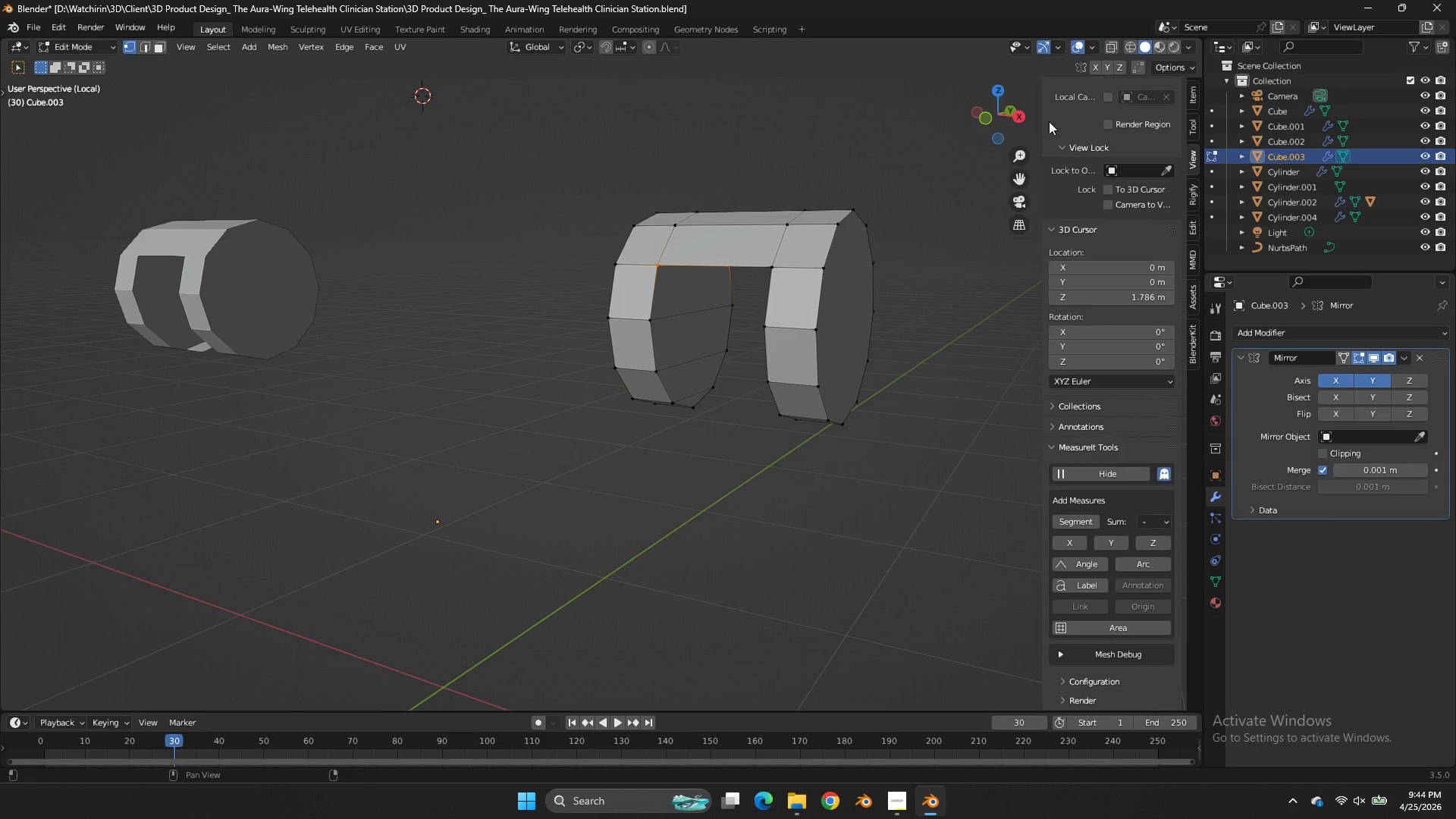 
left_click_drag(start_coordinate=[1037, 121], to_coordinate=[1087, 116])
 